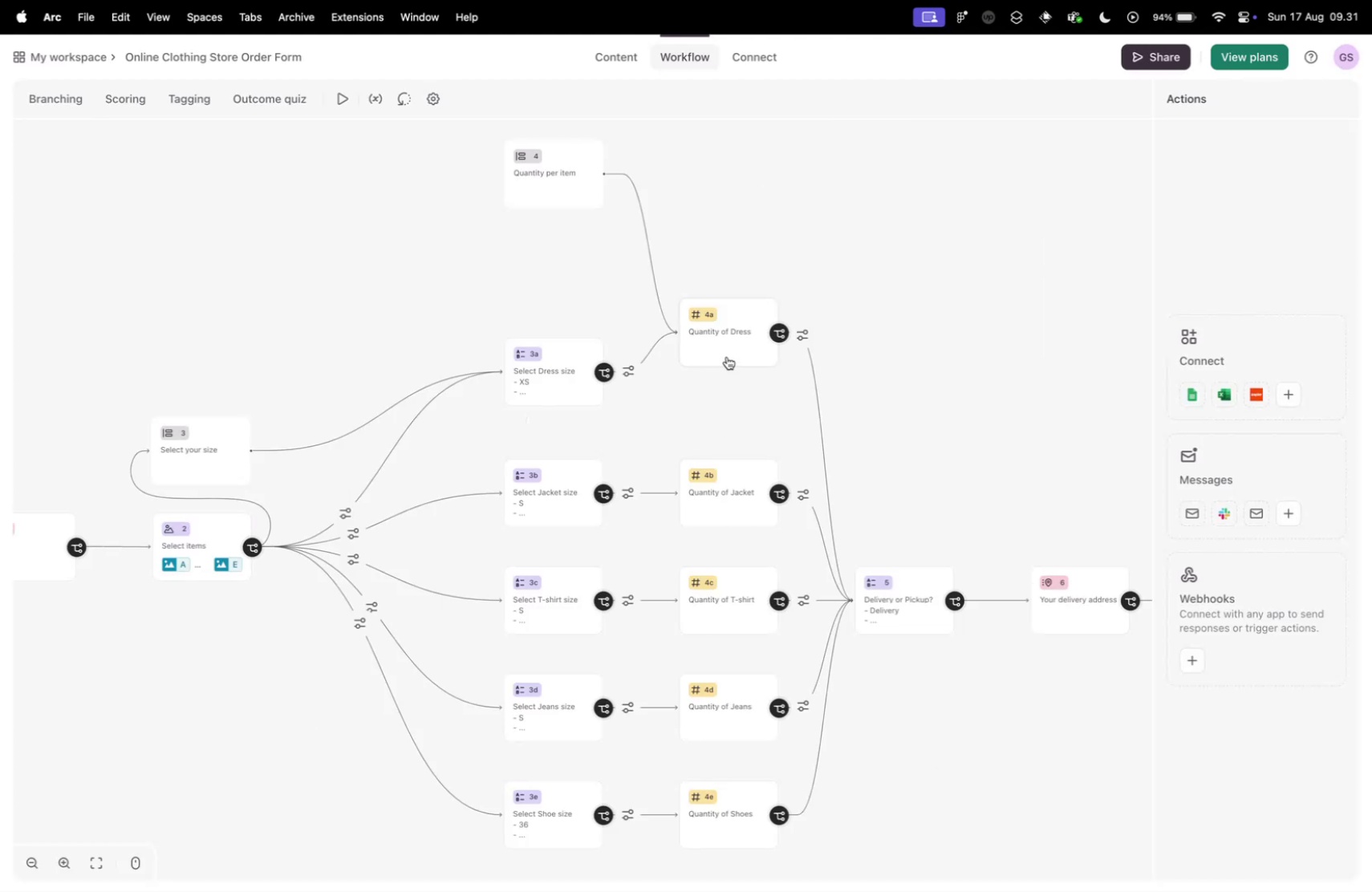 
left_click_drag(start_coordinate=[733, 344], to_coordinate=[733, 385])
 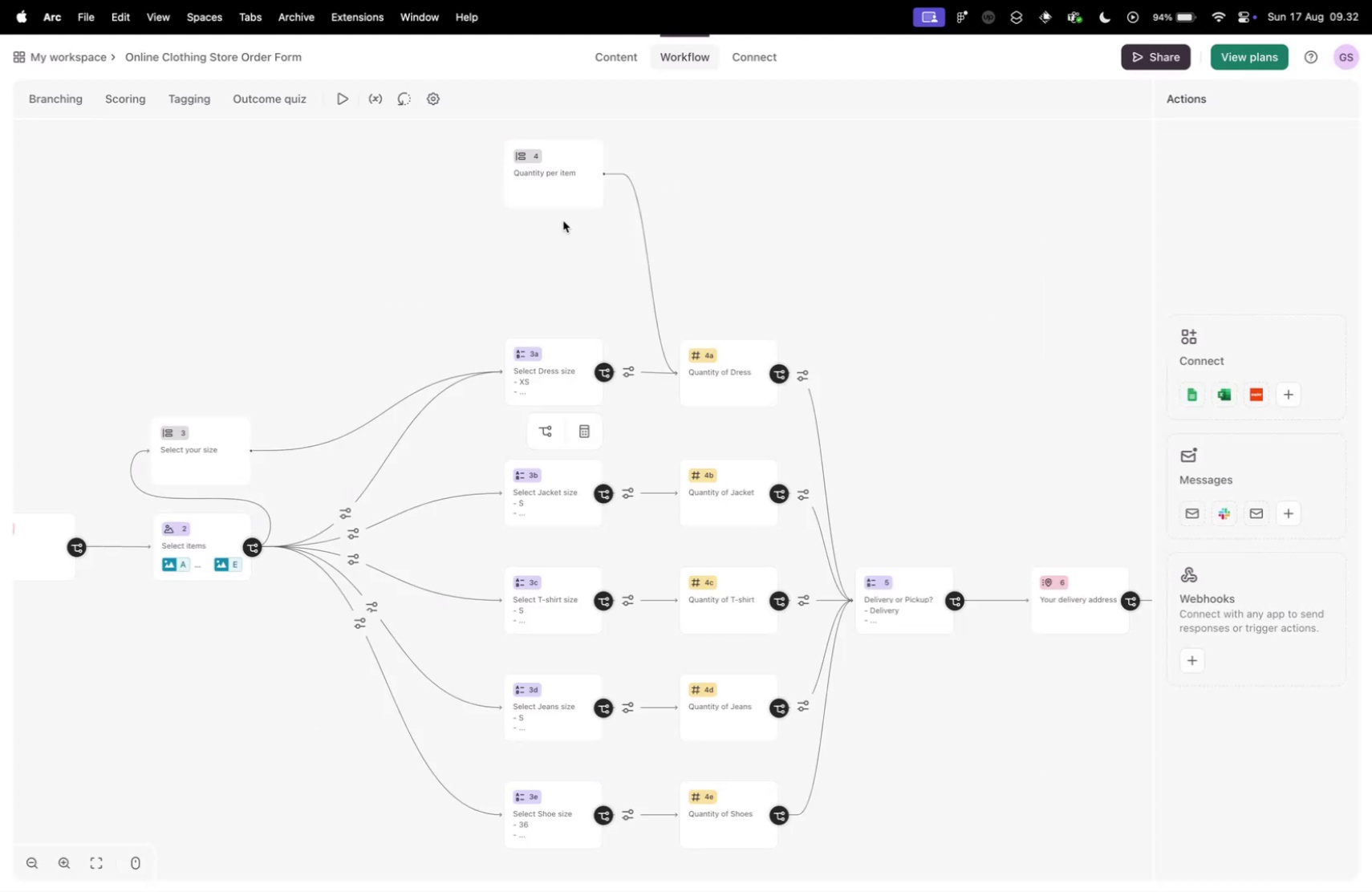 
left_click_drag(start_coordinate=[541, 180], to_coordinate=[542, 284])
 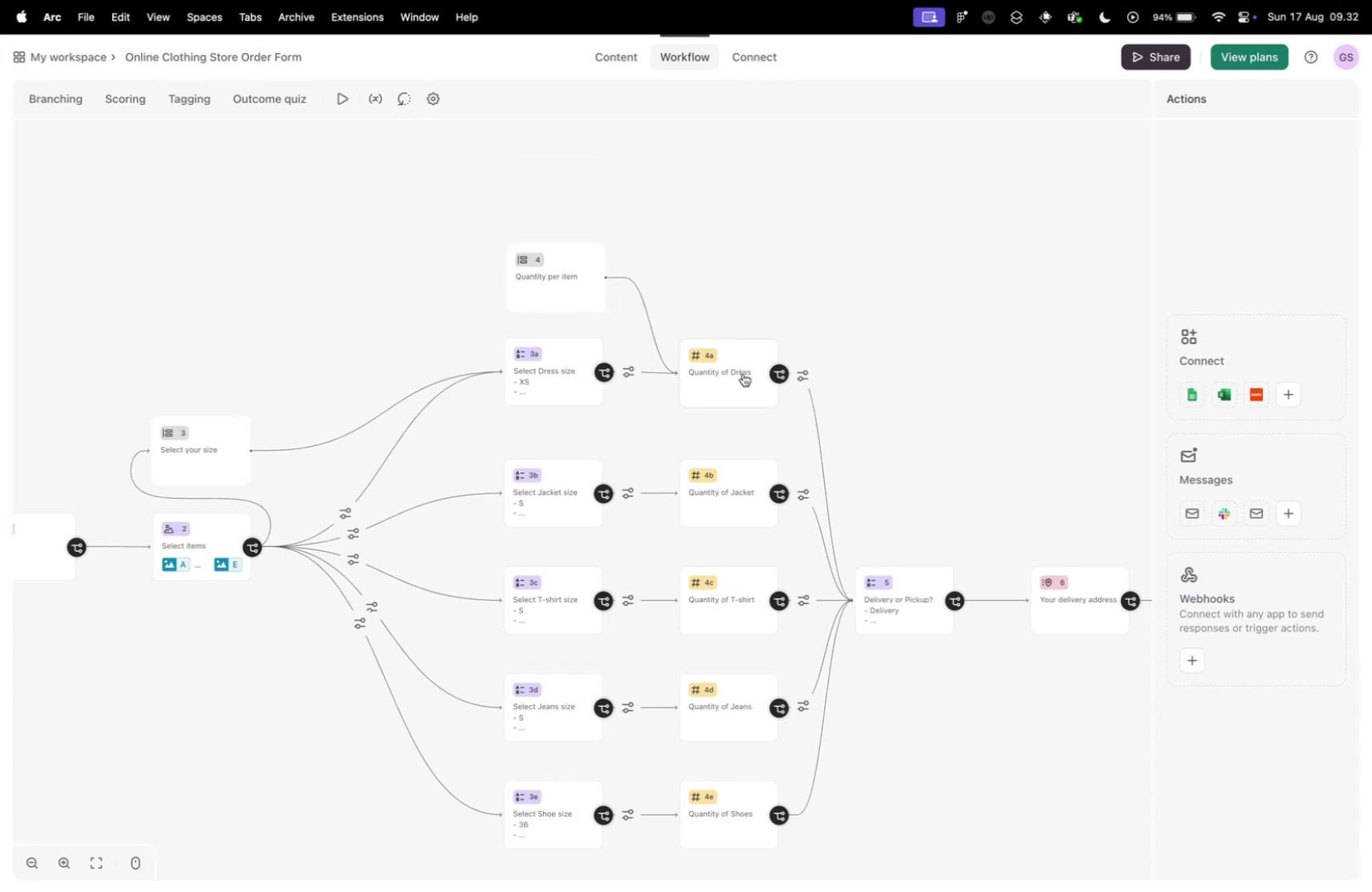 
left_click([740, 372])
 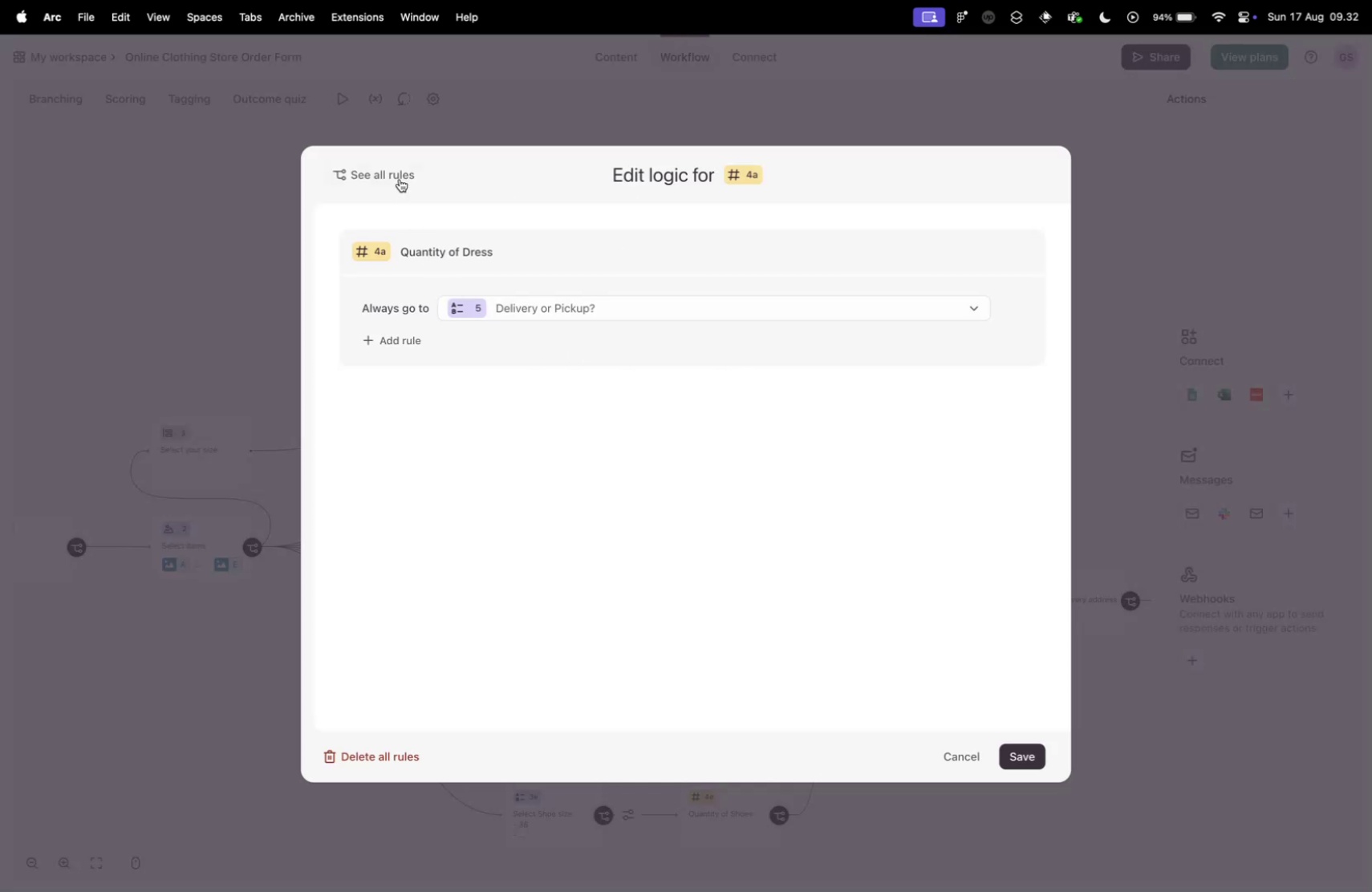 
left_click([402, 175])
 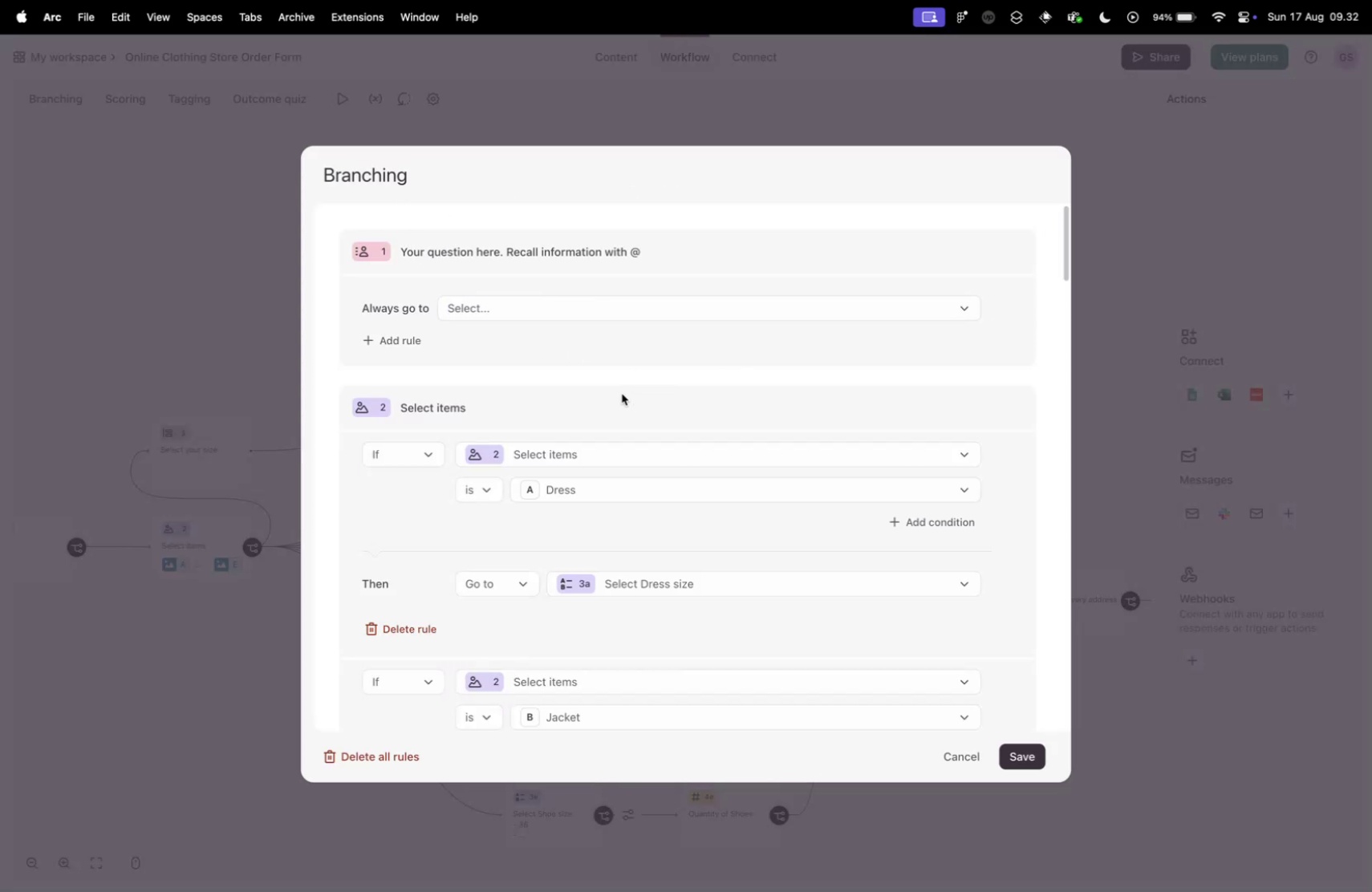 
scroll: coordinate [435, 590], scroll_direction: down, amount: 125.0
 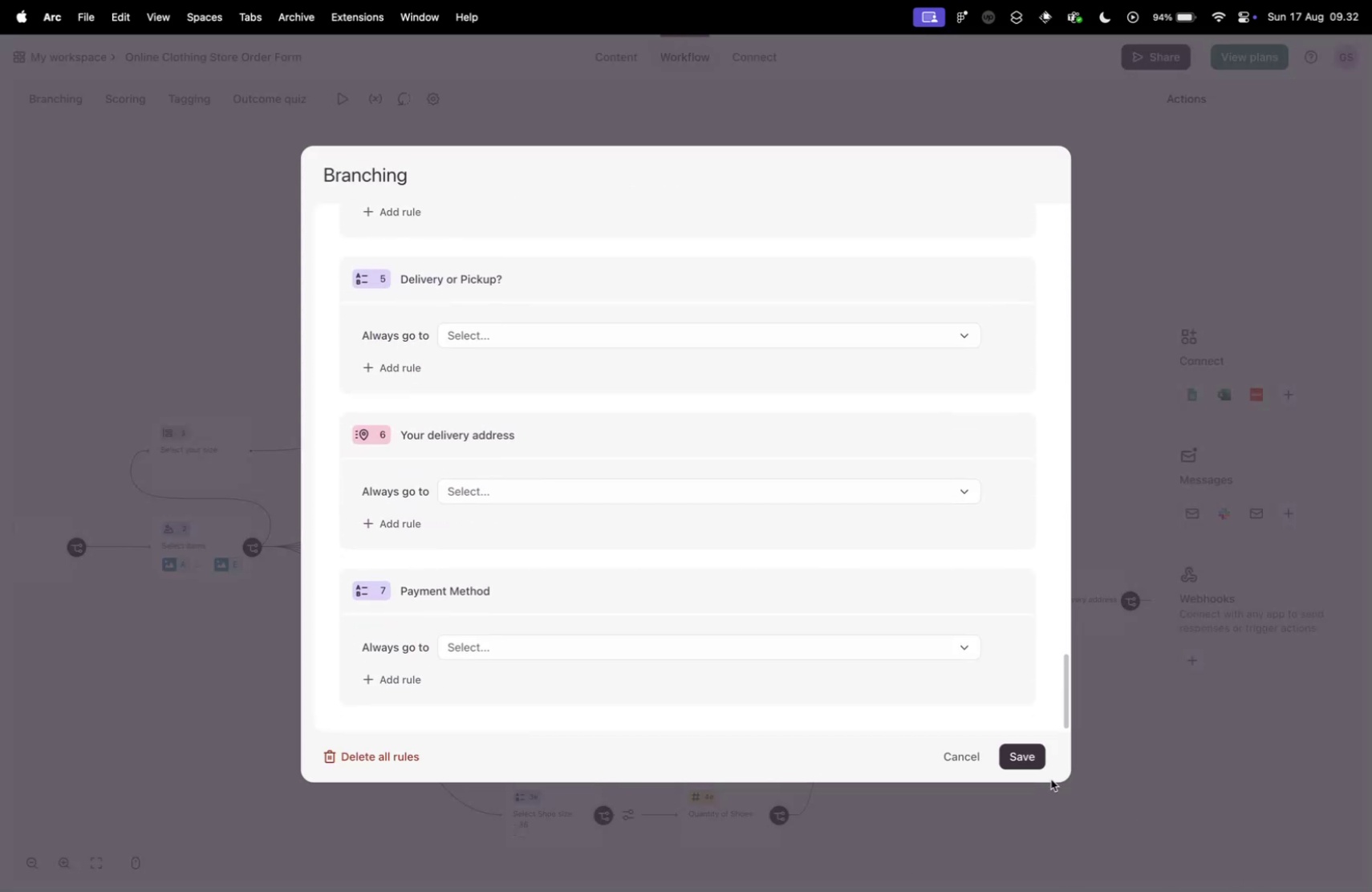 
left_click([950, 748])
 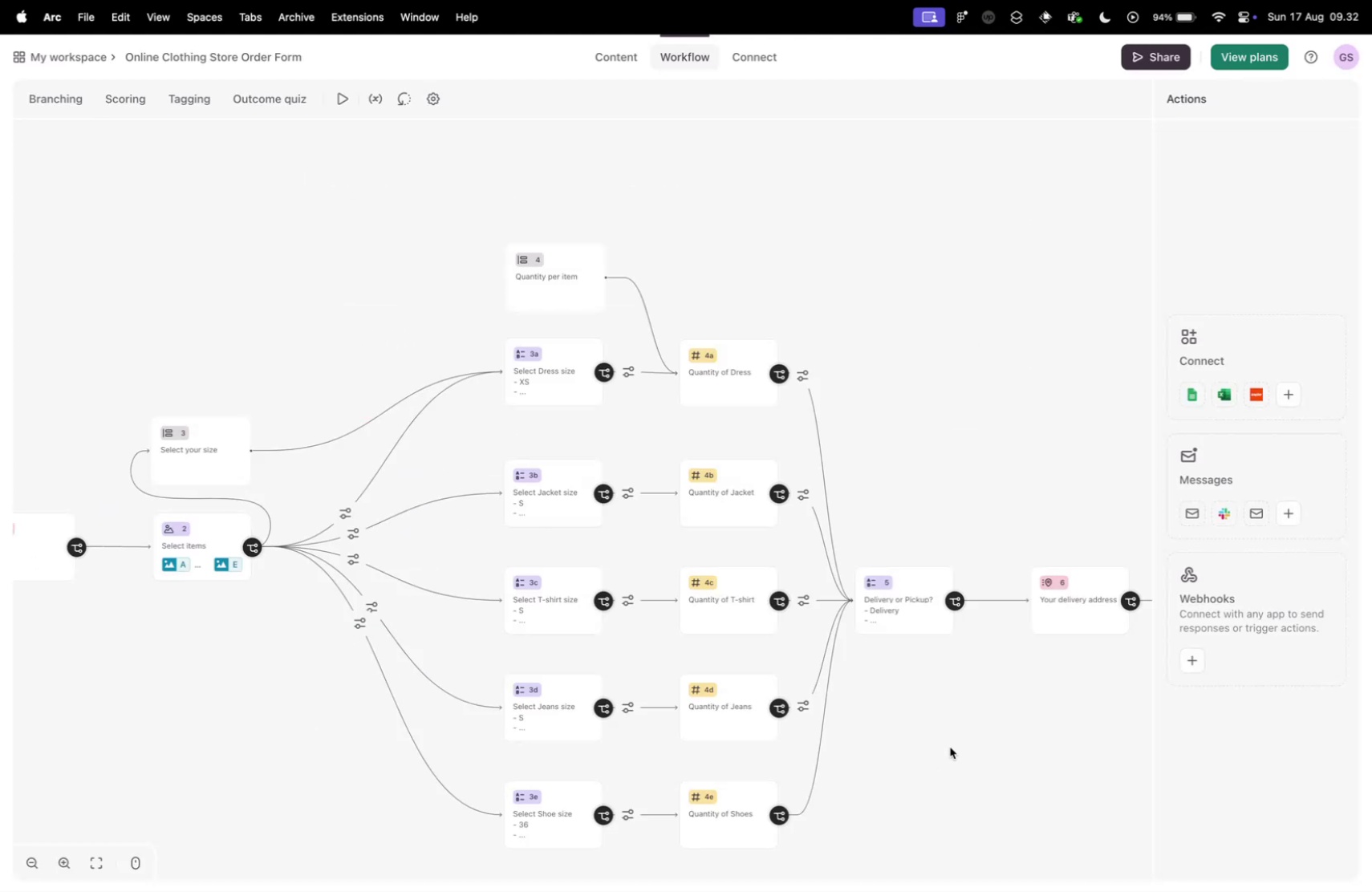 
scroll: coordinate [930, 609], scroll_direction: down, amount: 9.0
 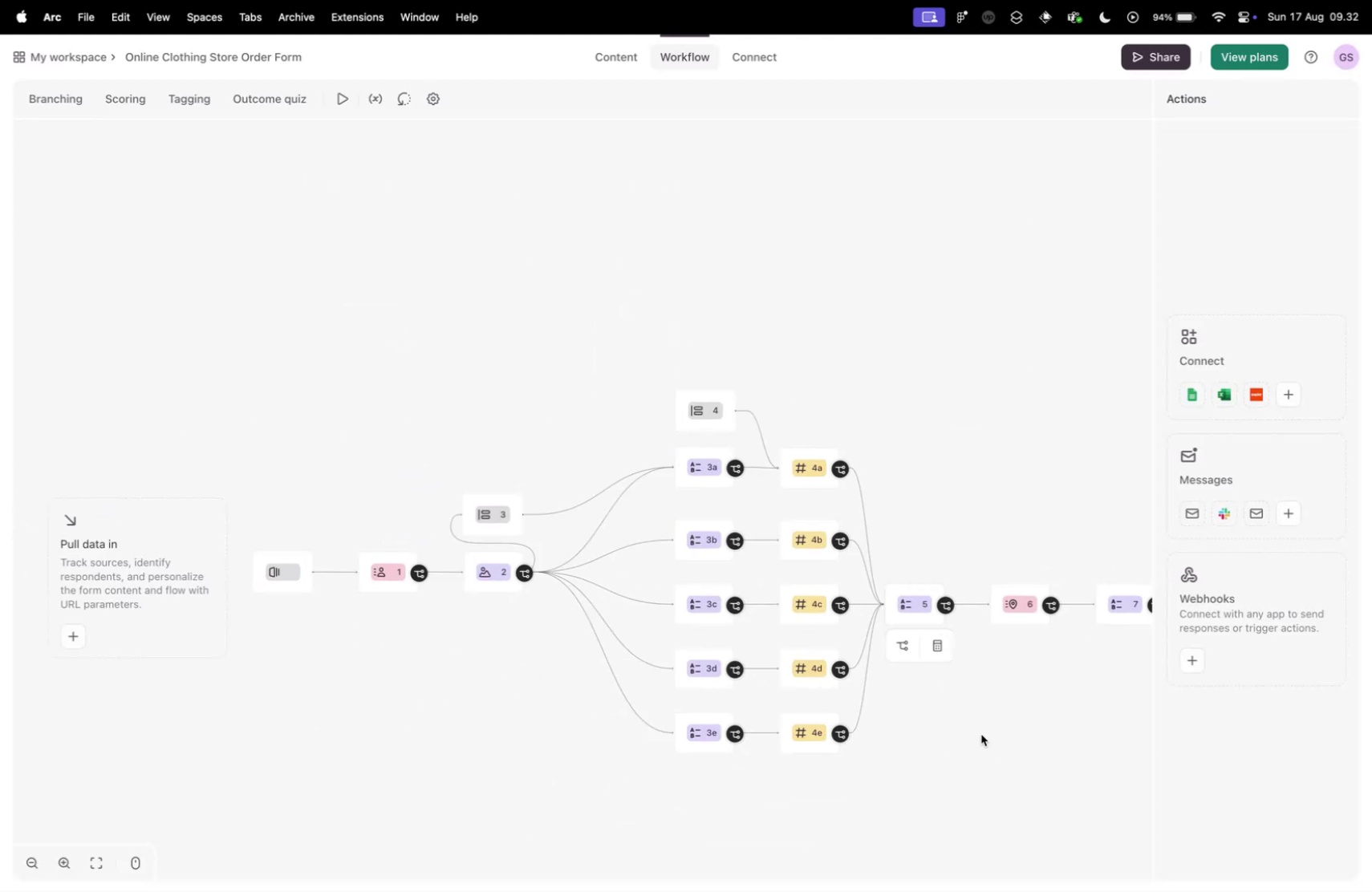 
left_click_drag(start_coordinate=[971, 740], to_coordinate=[804, 584])
 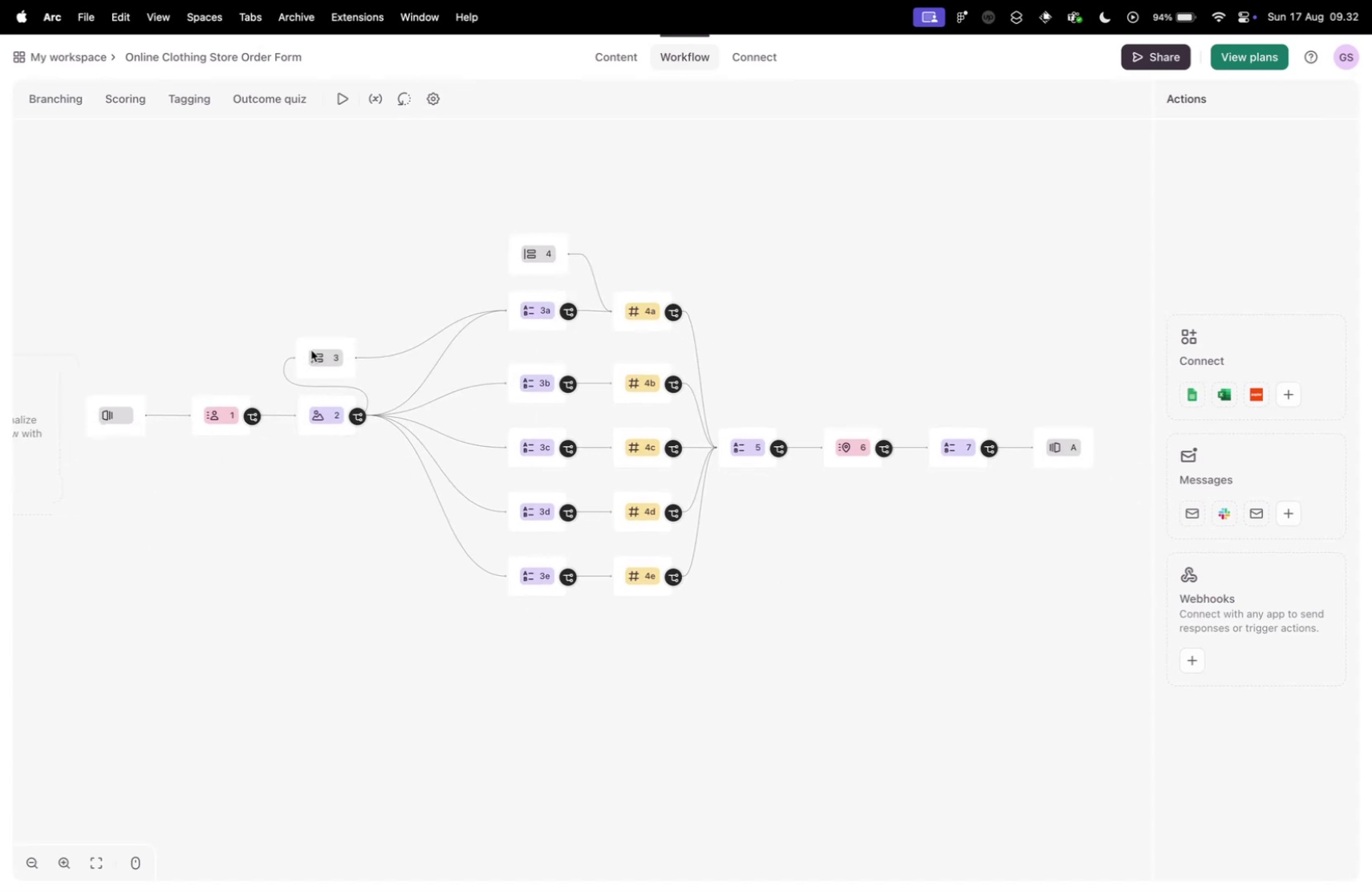 
left_click_drag(start_coordinate=[326, 355], to_coordinate=[439, 253])
 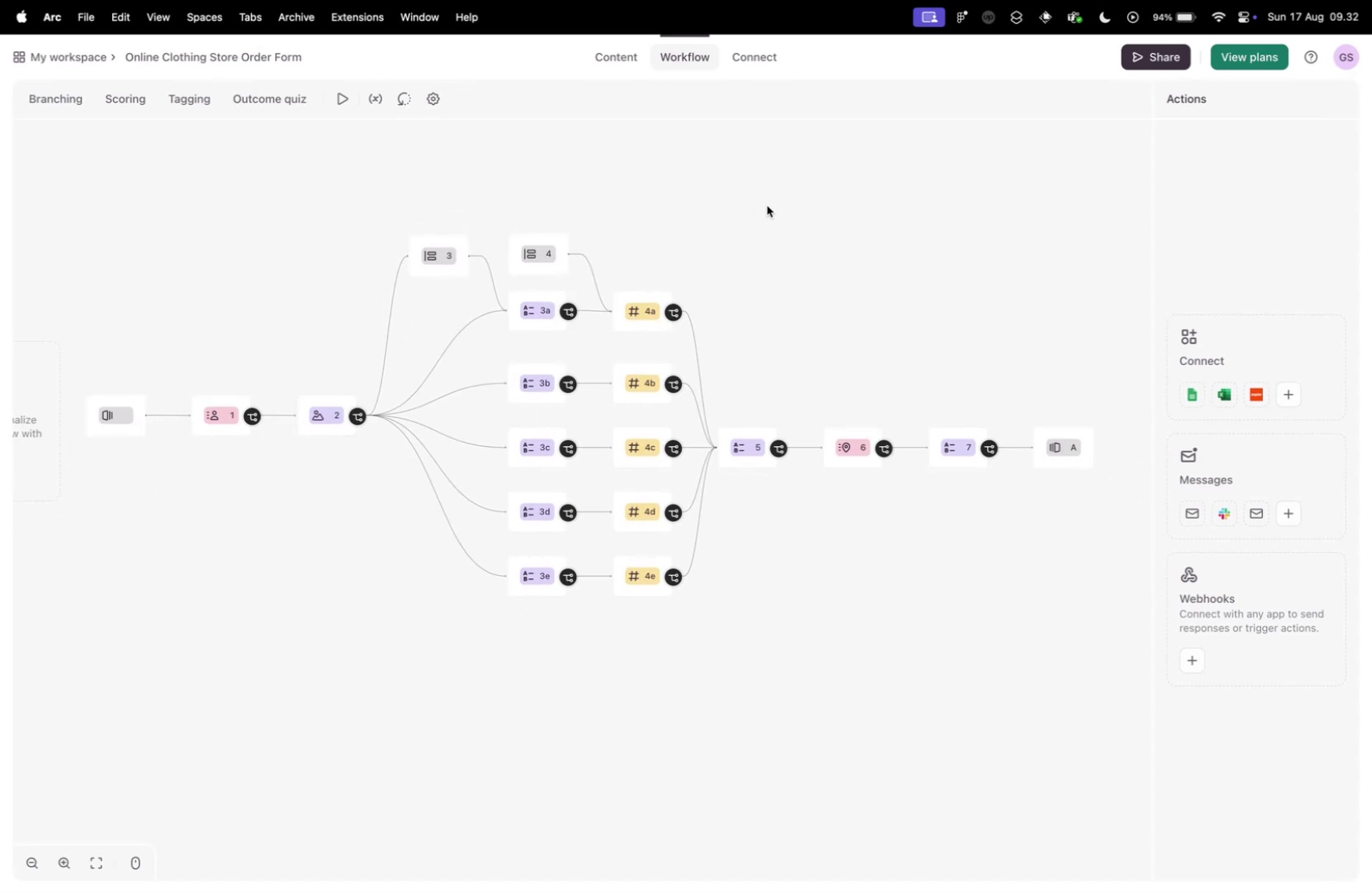 
wait(5.16)
 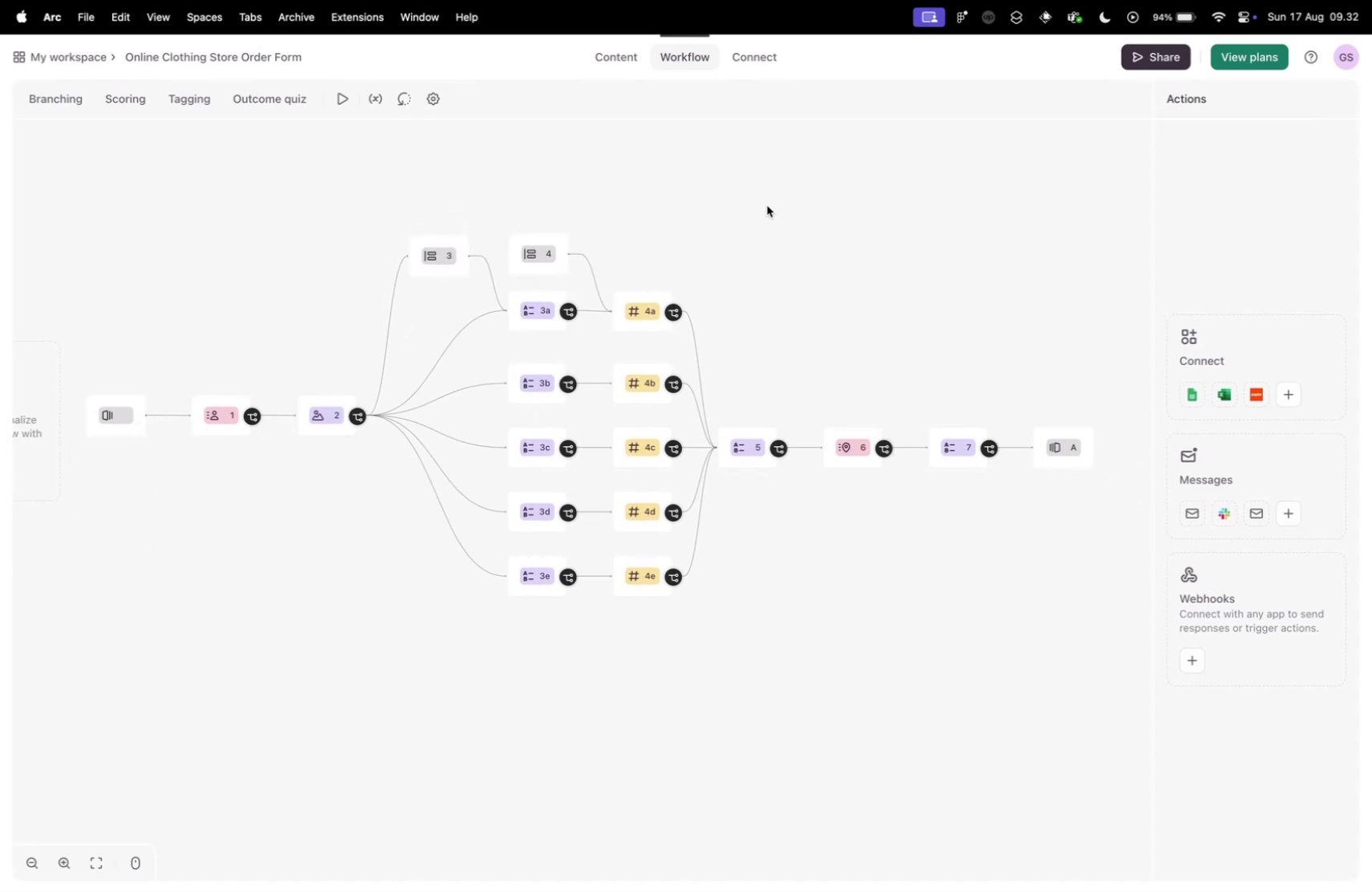 
left_click_drag(start_coordinate=[947, 532], to_coordinate=[728, 499])
 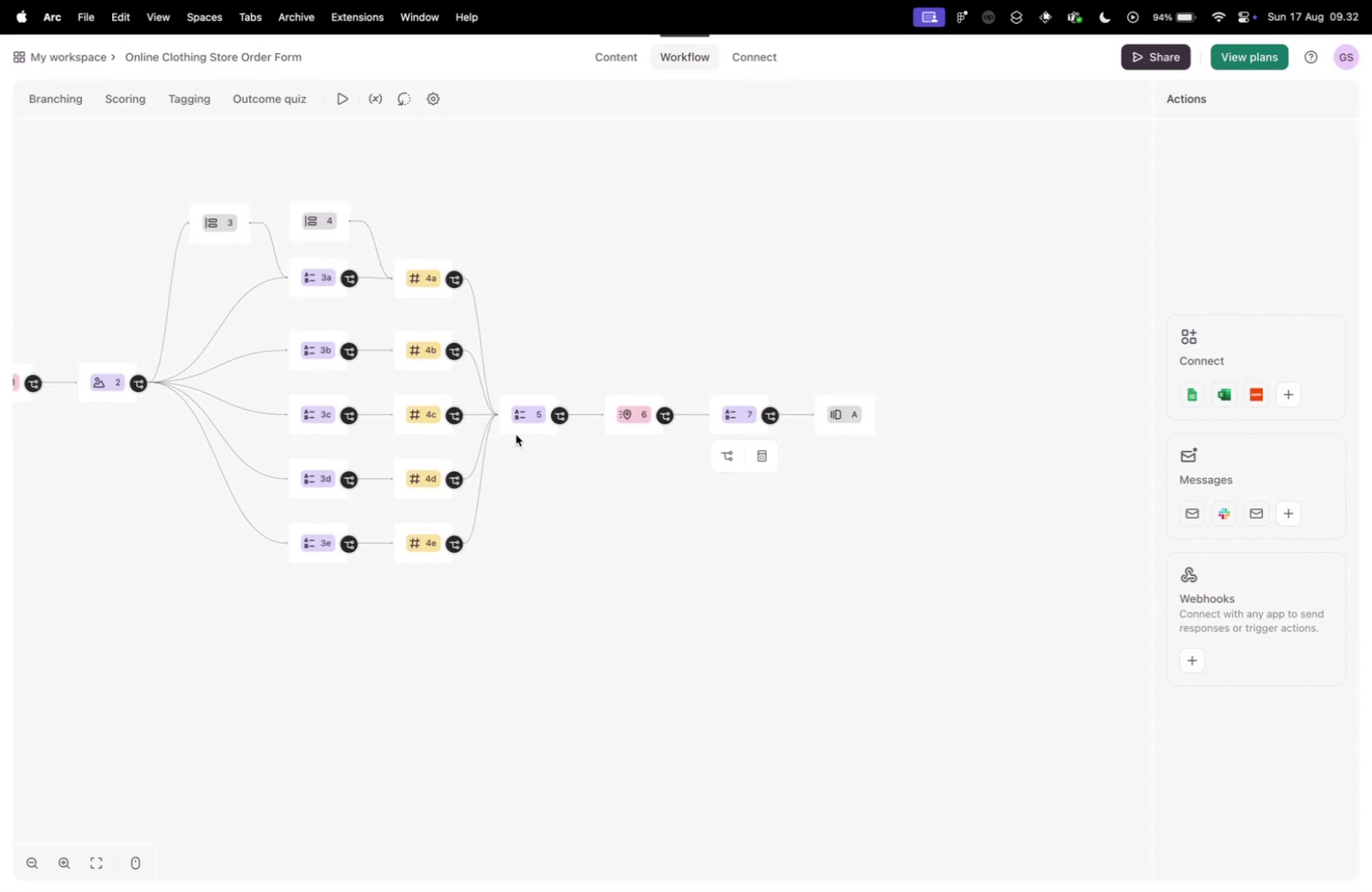 
scroll: coordinate [516, 433], scroll_direction: up, amount: 38.0
 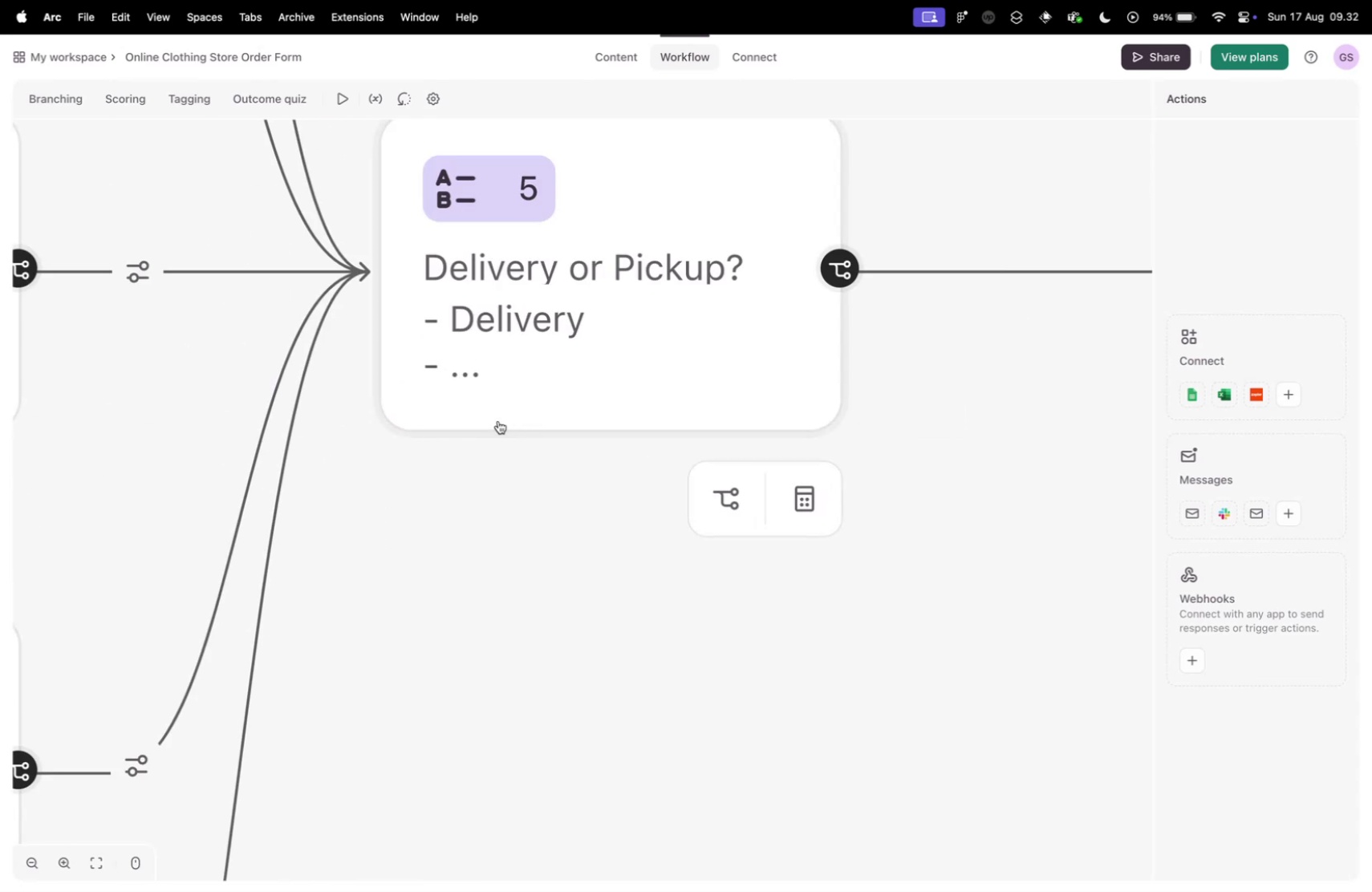 
scroll: coordinate [509, 408], scroll_direction: down, amount: 17.0
 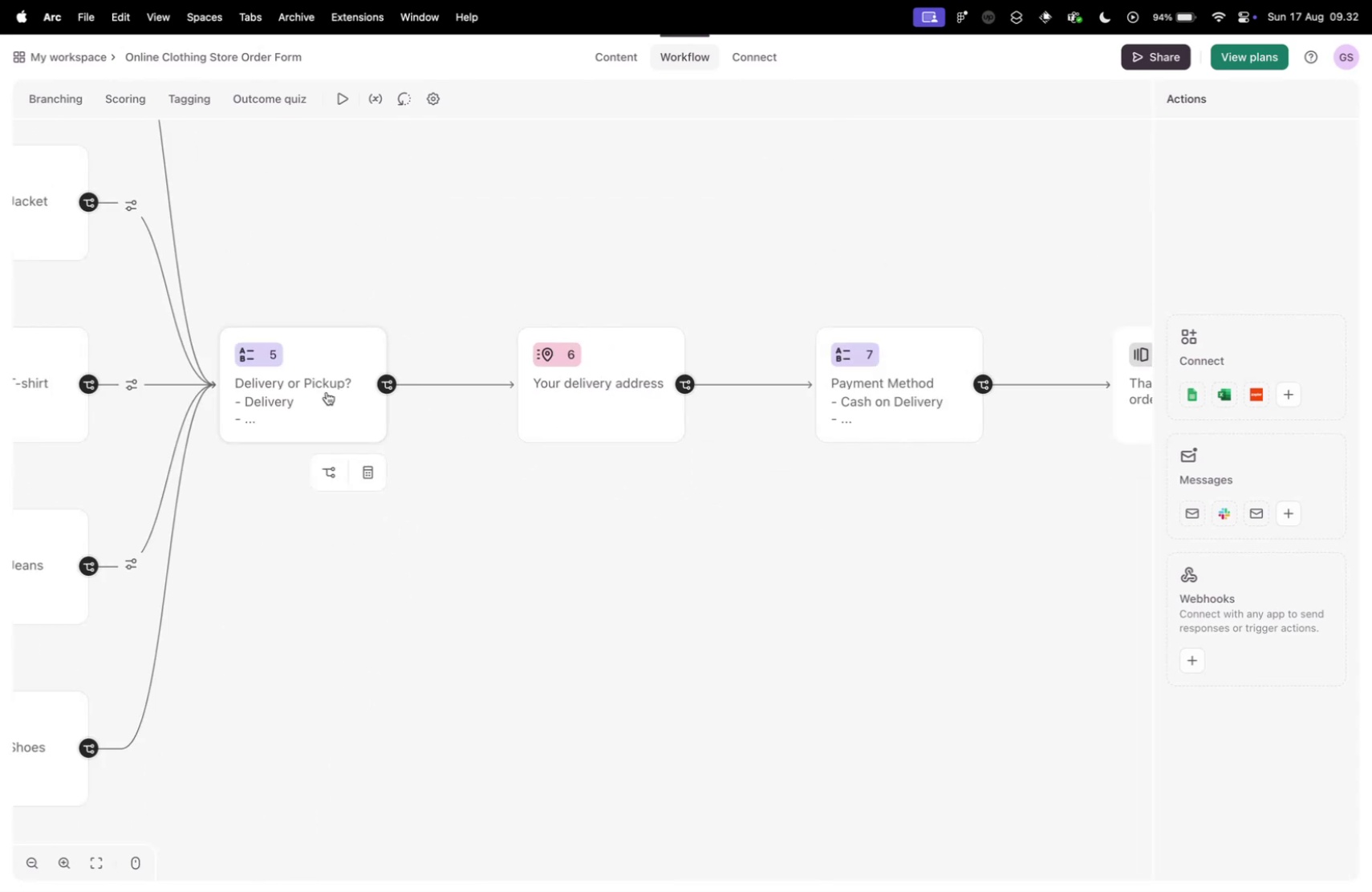 
left_click([324, 391])
 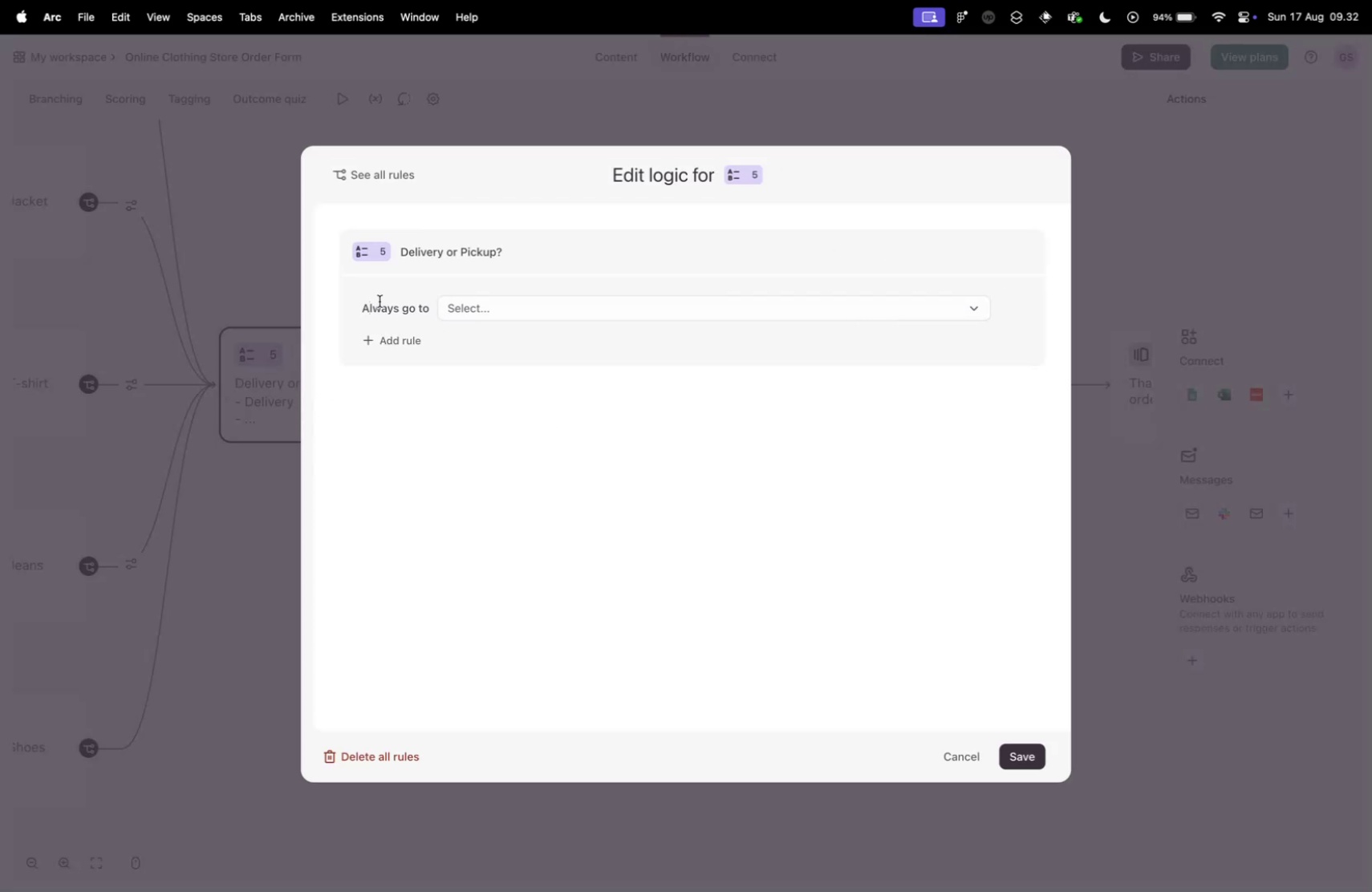 
left_click([395, 339])
 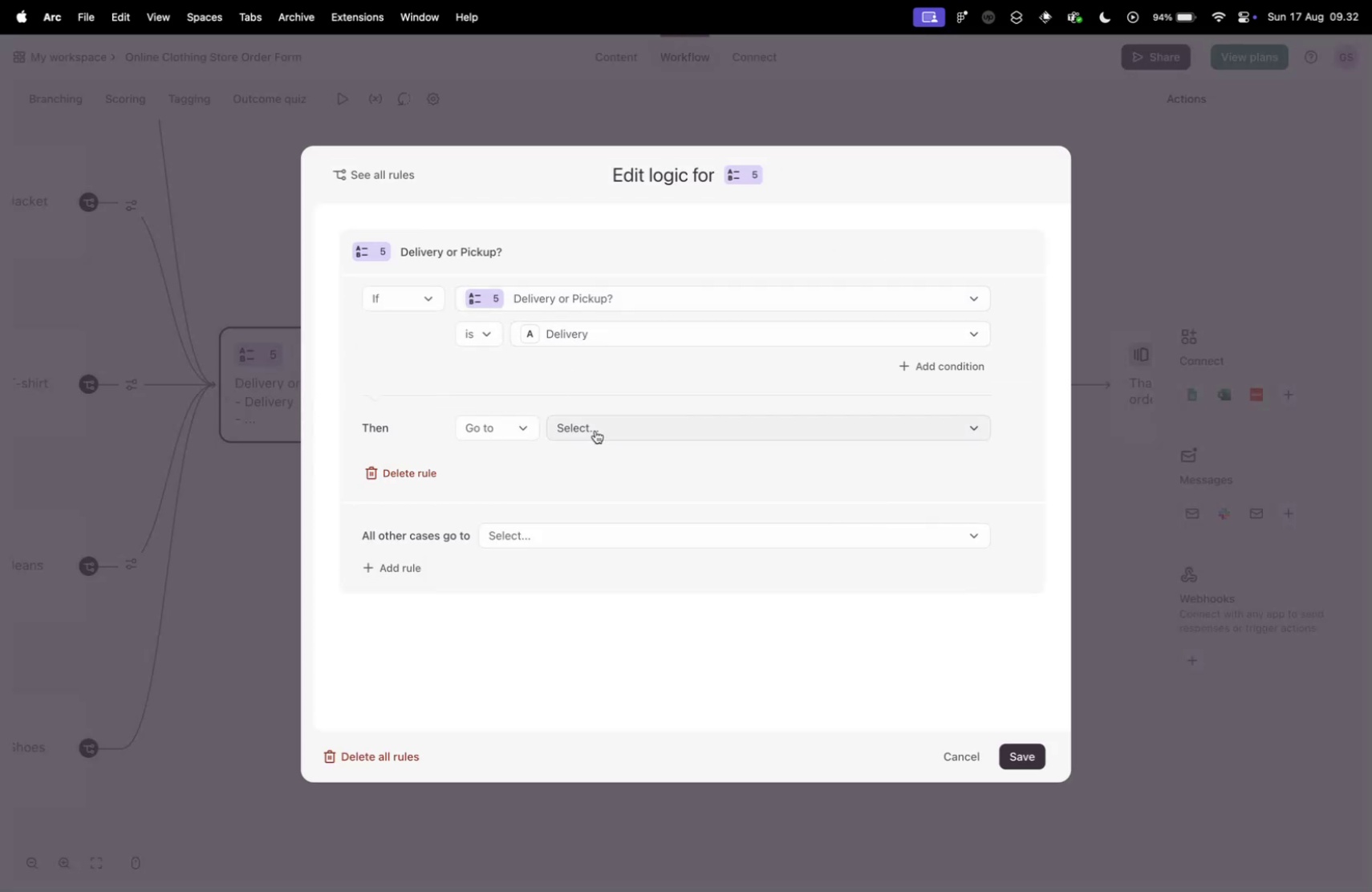 
scroll: coordinate [729, 647], scroll_direction: down, amount: 16.0
 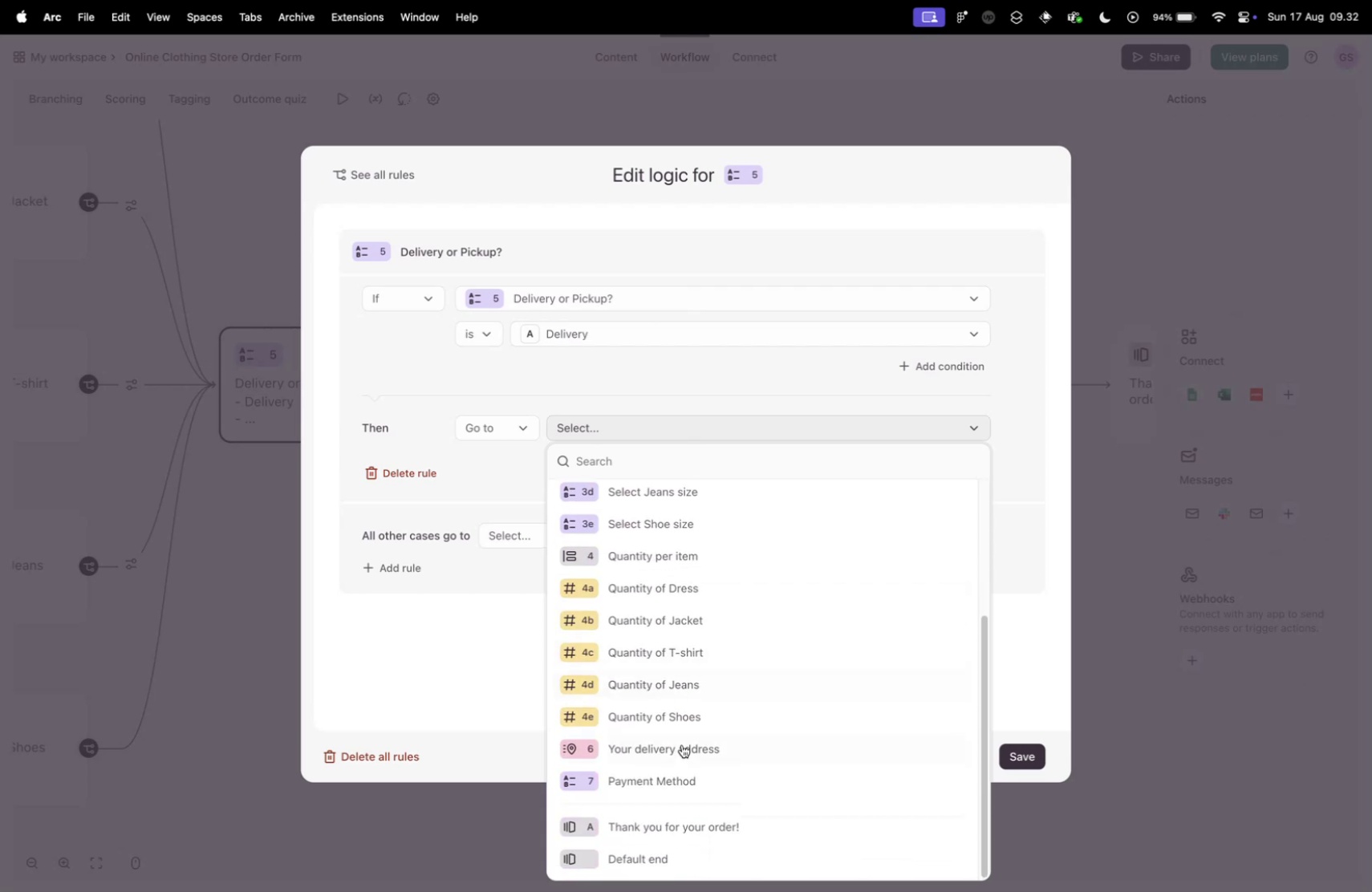 
left_click([682, 744])
 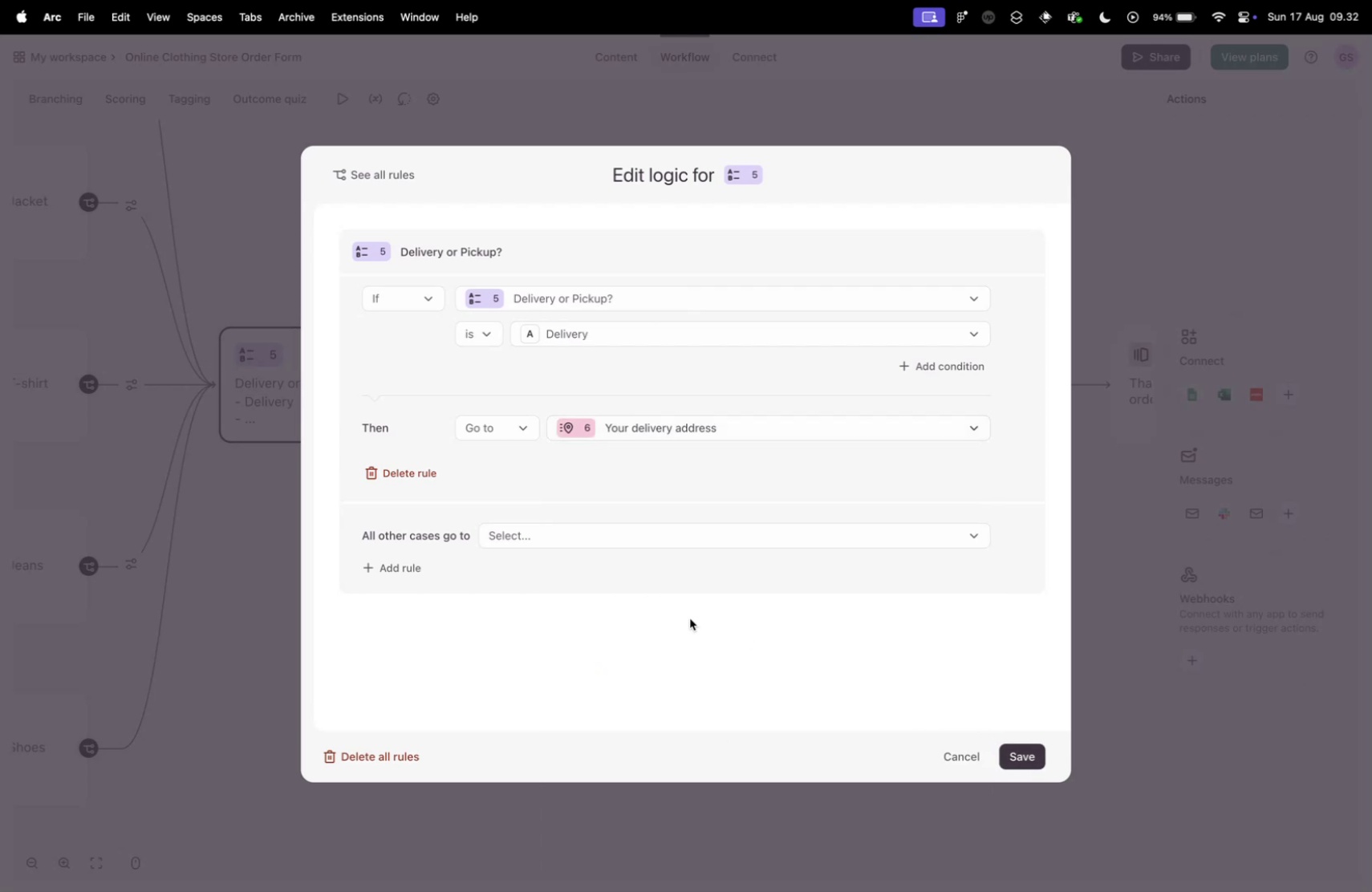 
left_click([548, 540])
 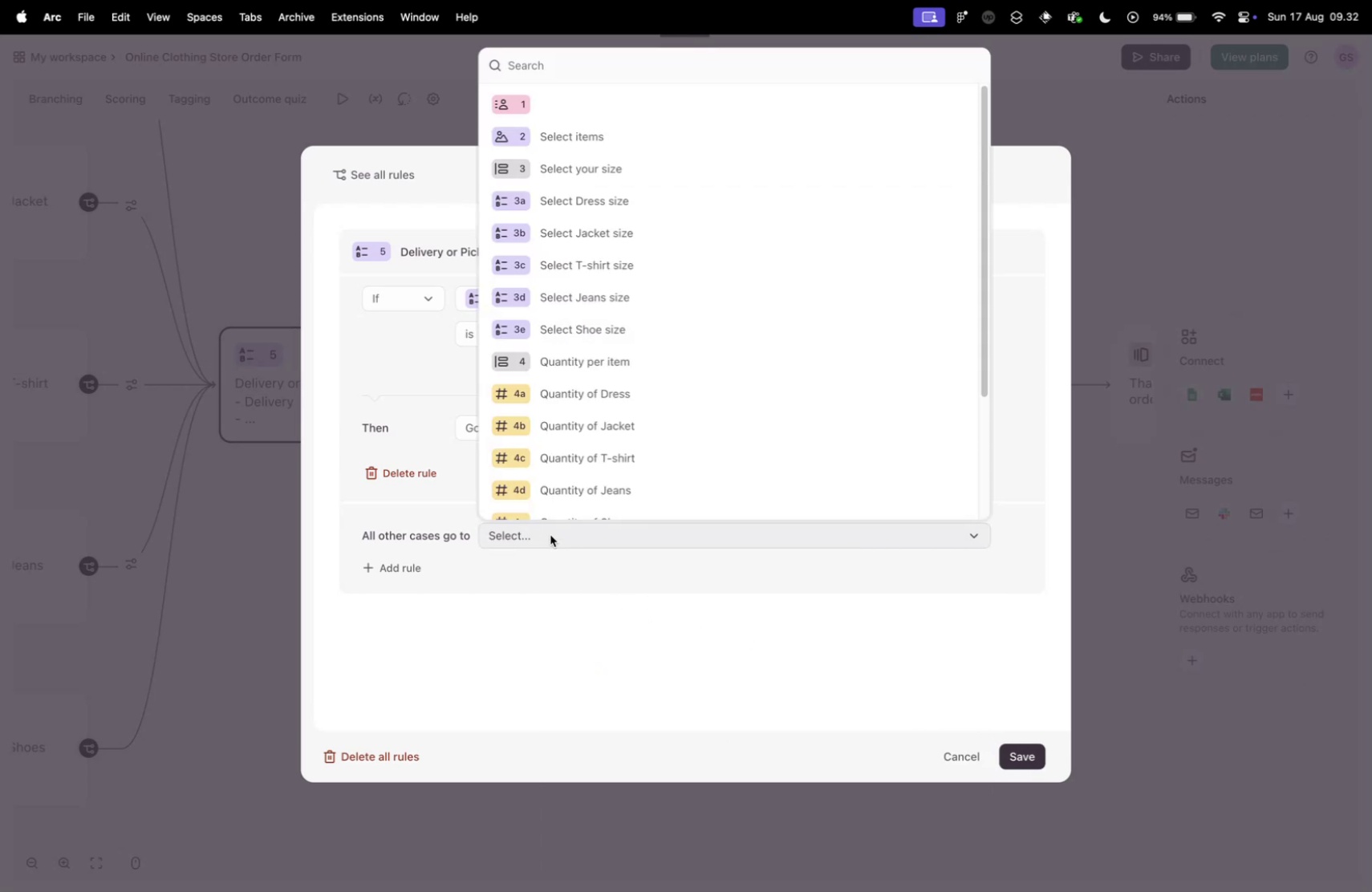 
scroll: coordinate [642, 386], scroll_direction: down, amount: 24.0
 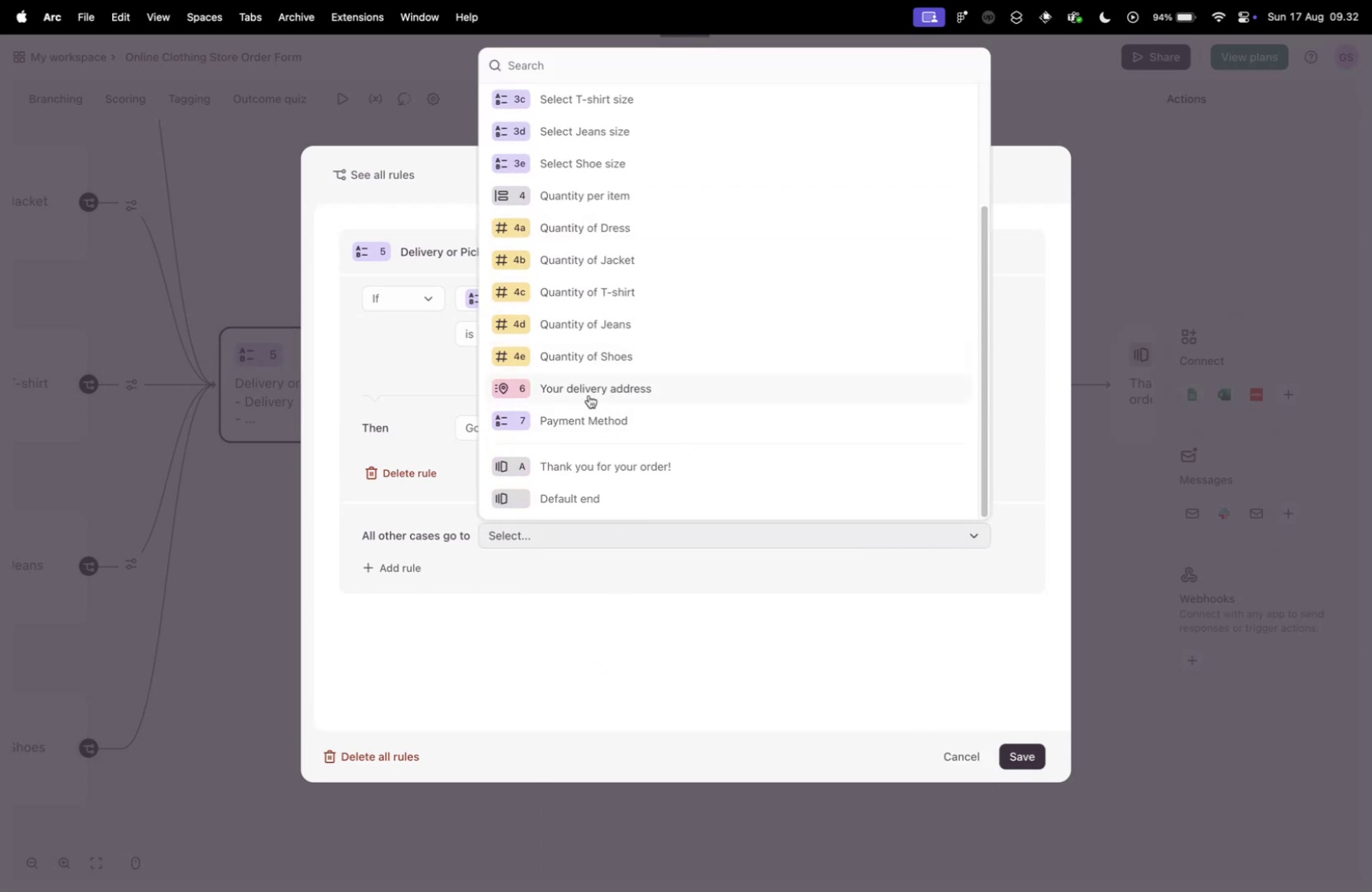 
left_click([574, 416])
 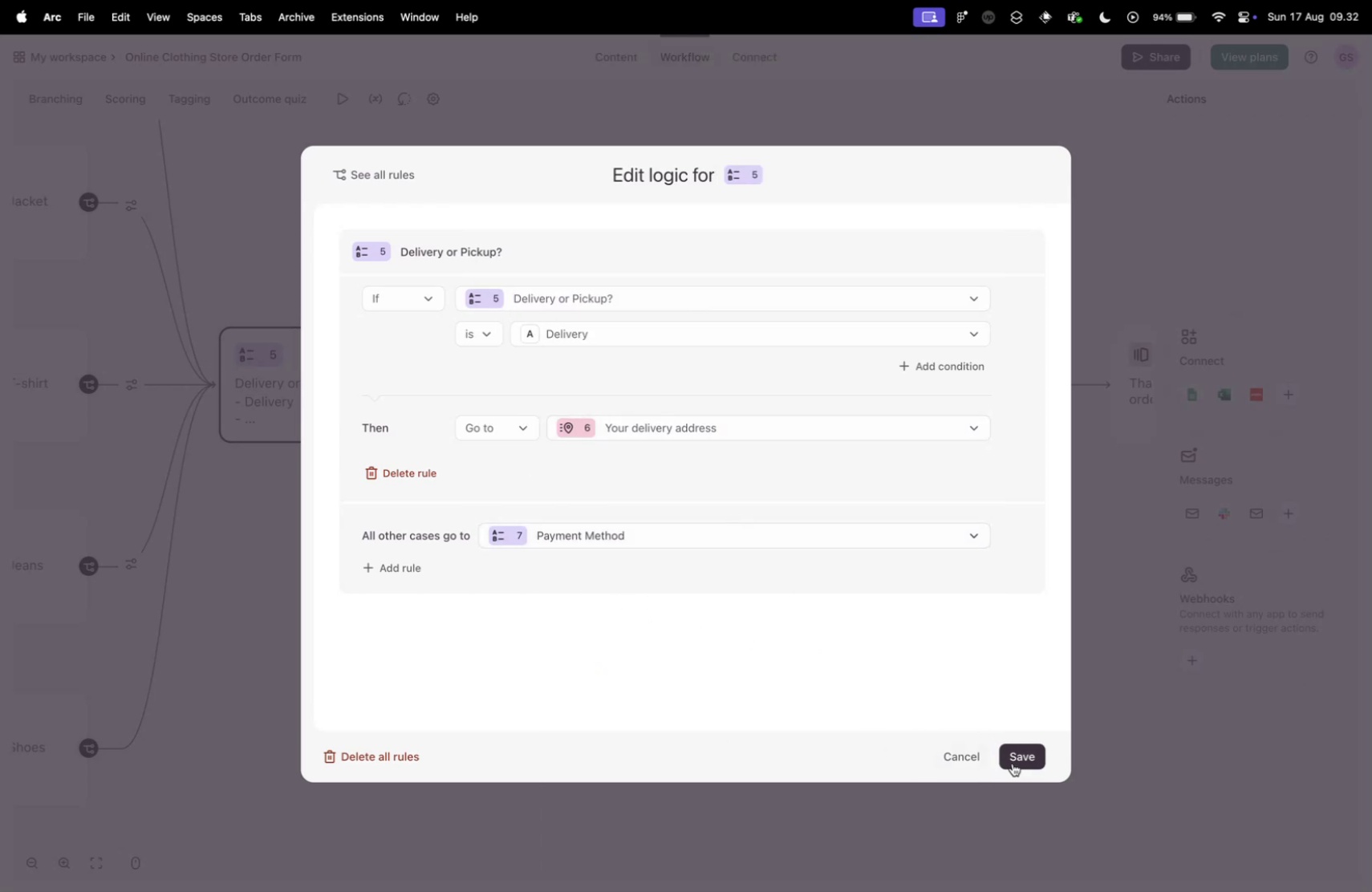 
left_click([1012, 756])
 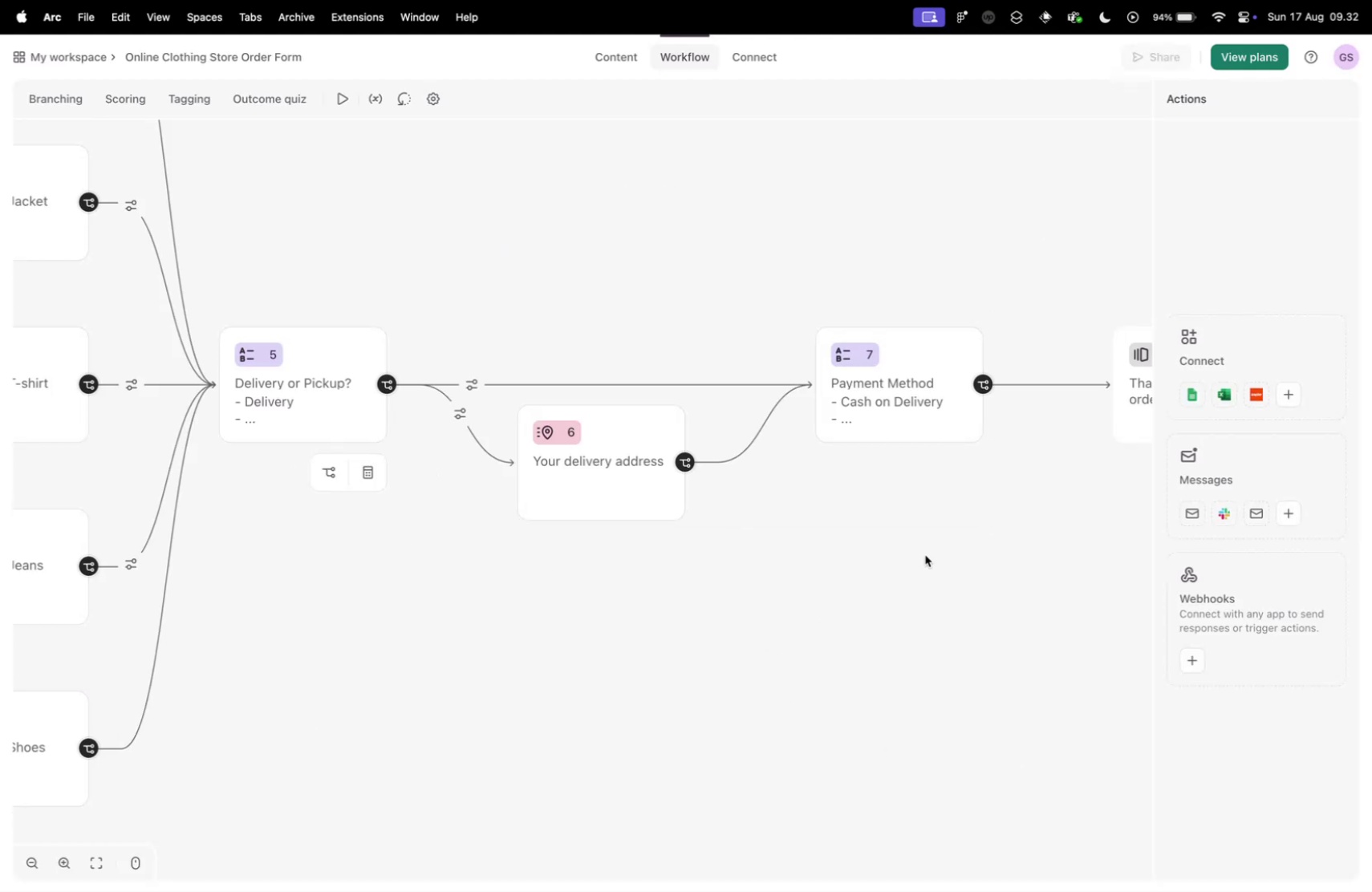 
scroll: coordinate [946, 551], scroll_direction: down, amount: 5.0
 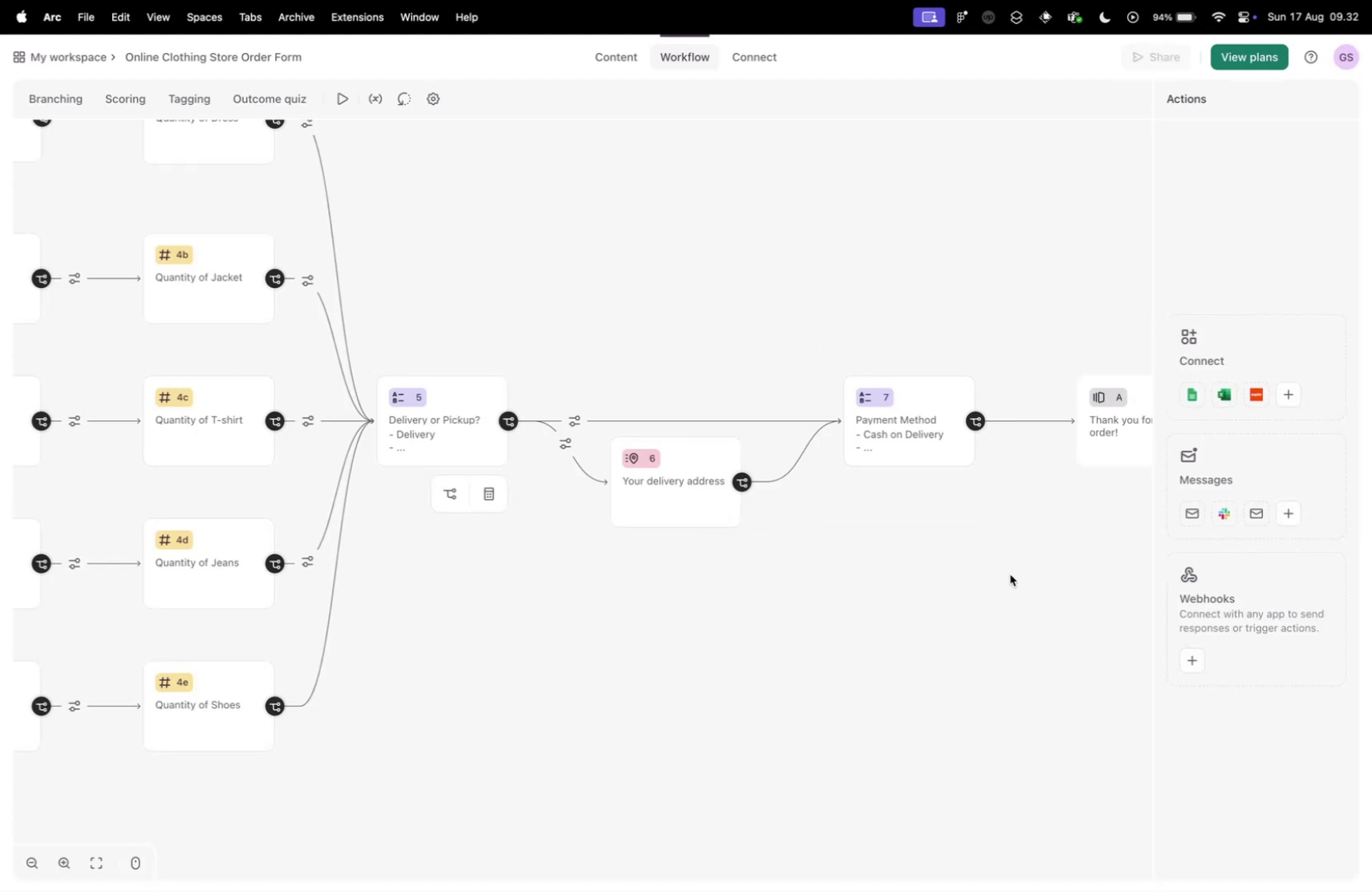 
left_click_drag(start_coordinate=[1029, 582], to_coordinate=[598, 595])
 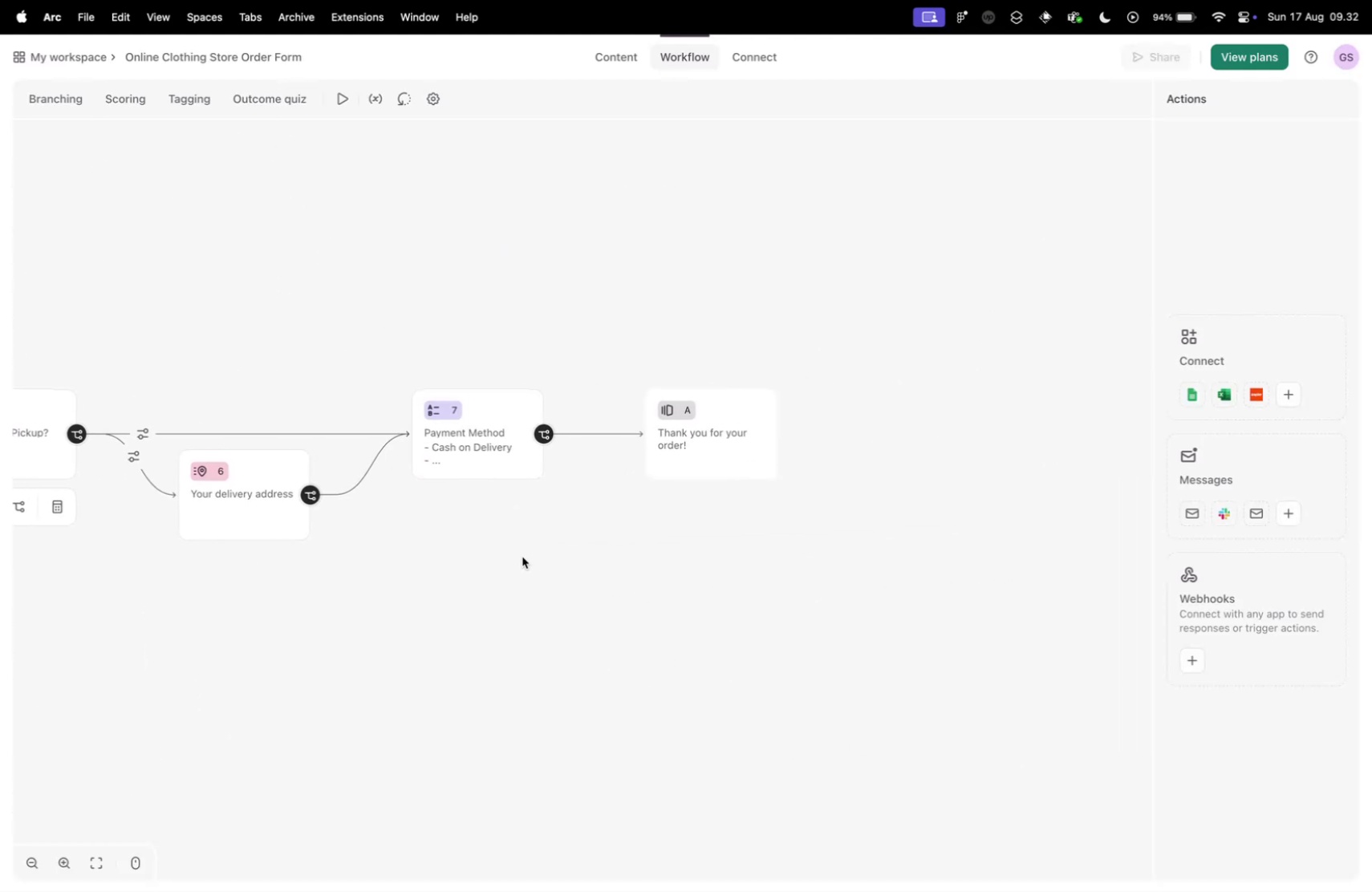 
scroll: coordinate [542, 487], scroll_direction: up, amount: 8.0
 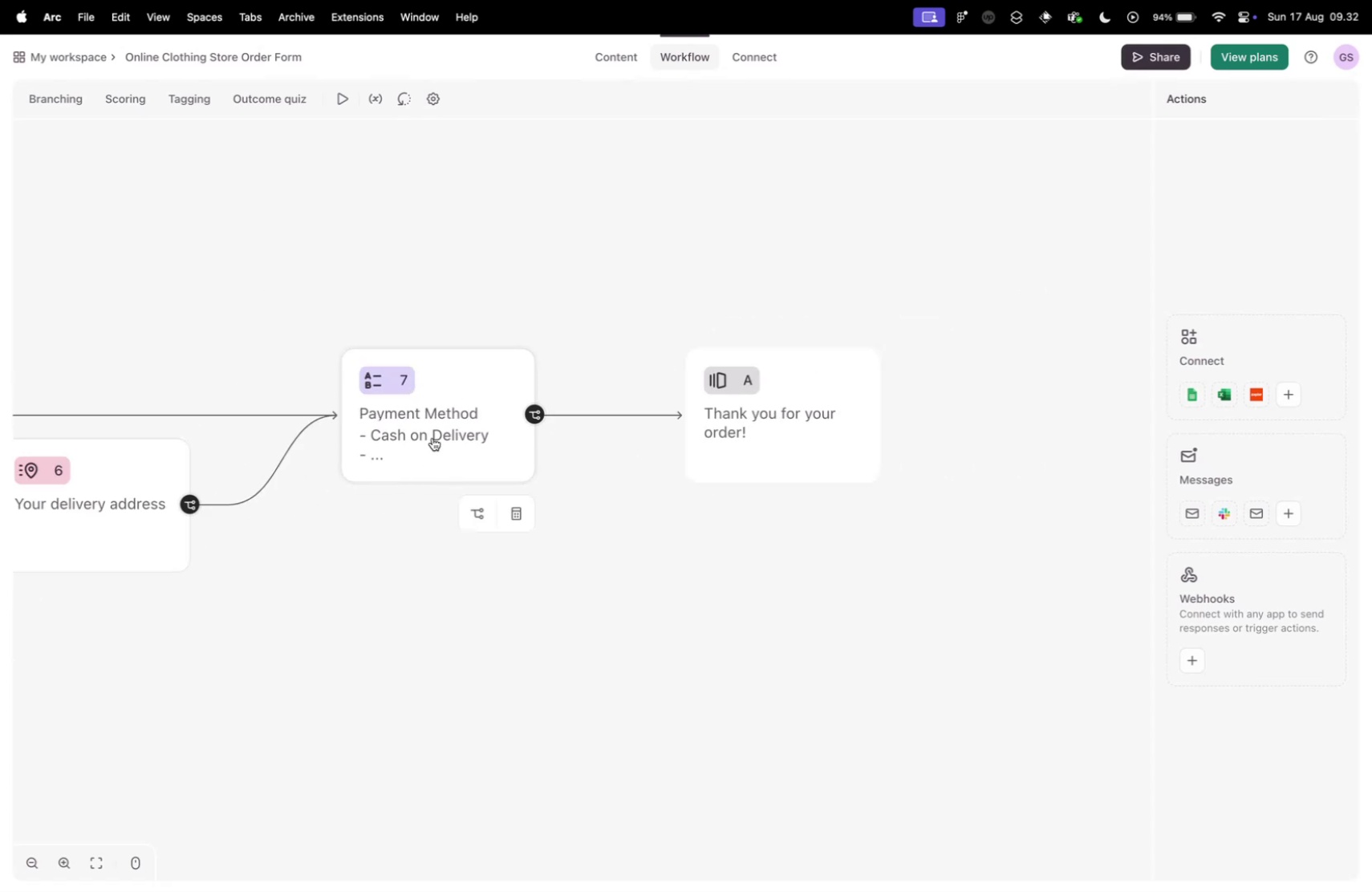 
left_click([432, 439])
 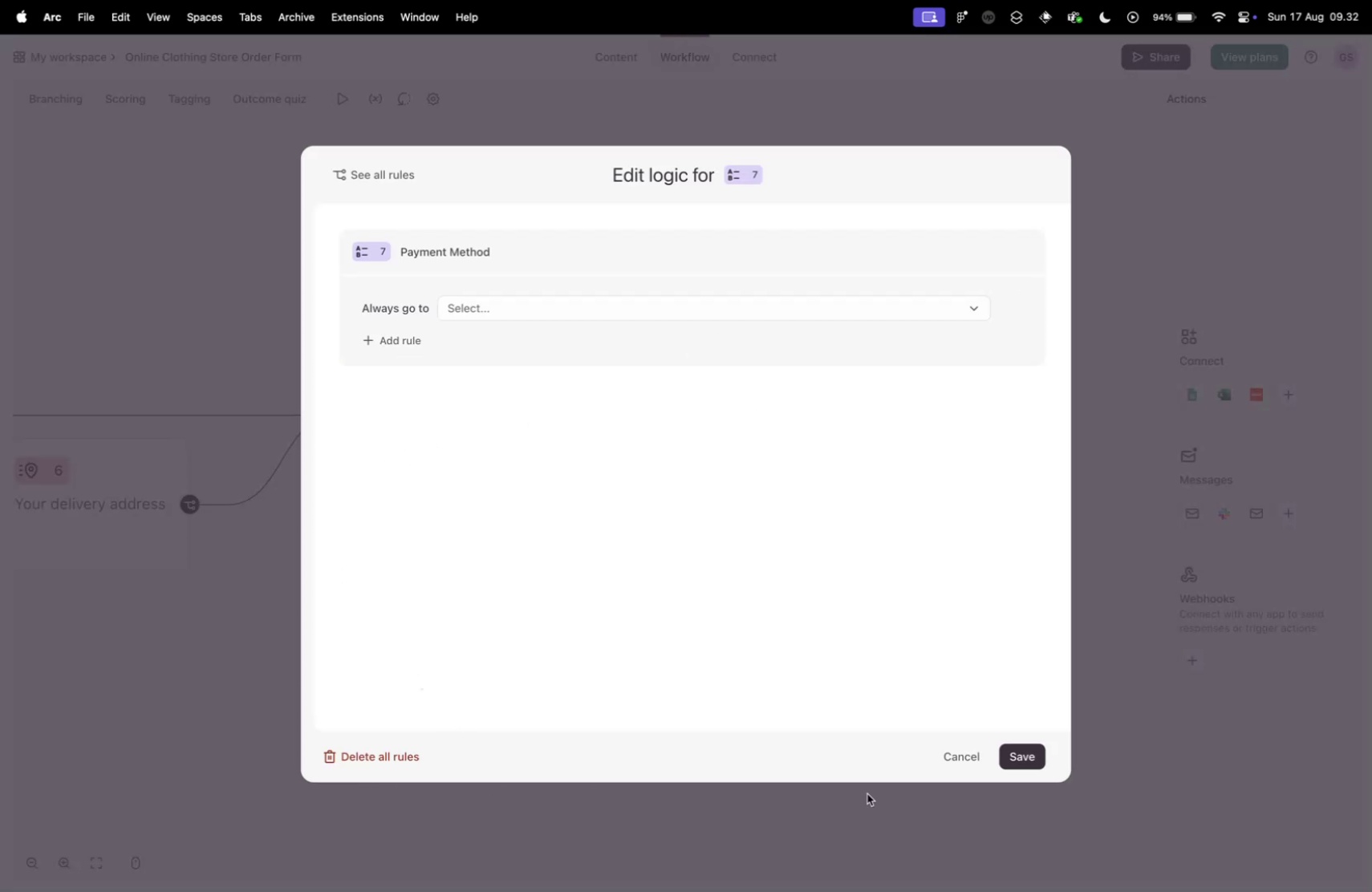 
left_click([970, 754])
 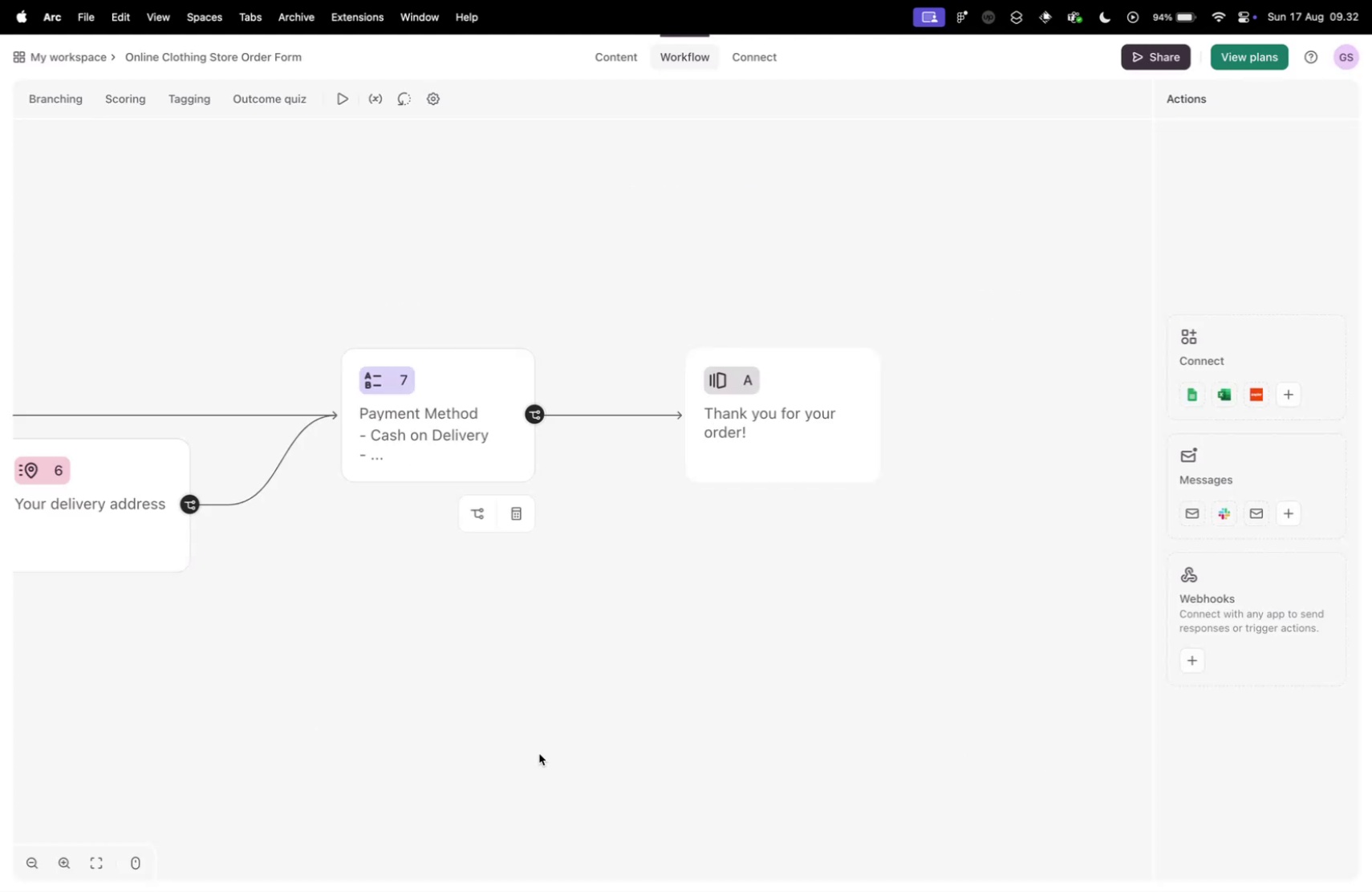 
left_click_drag(start_coordinate=[385, 757], to_coordinate=[781, 645])
 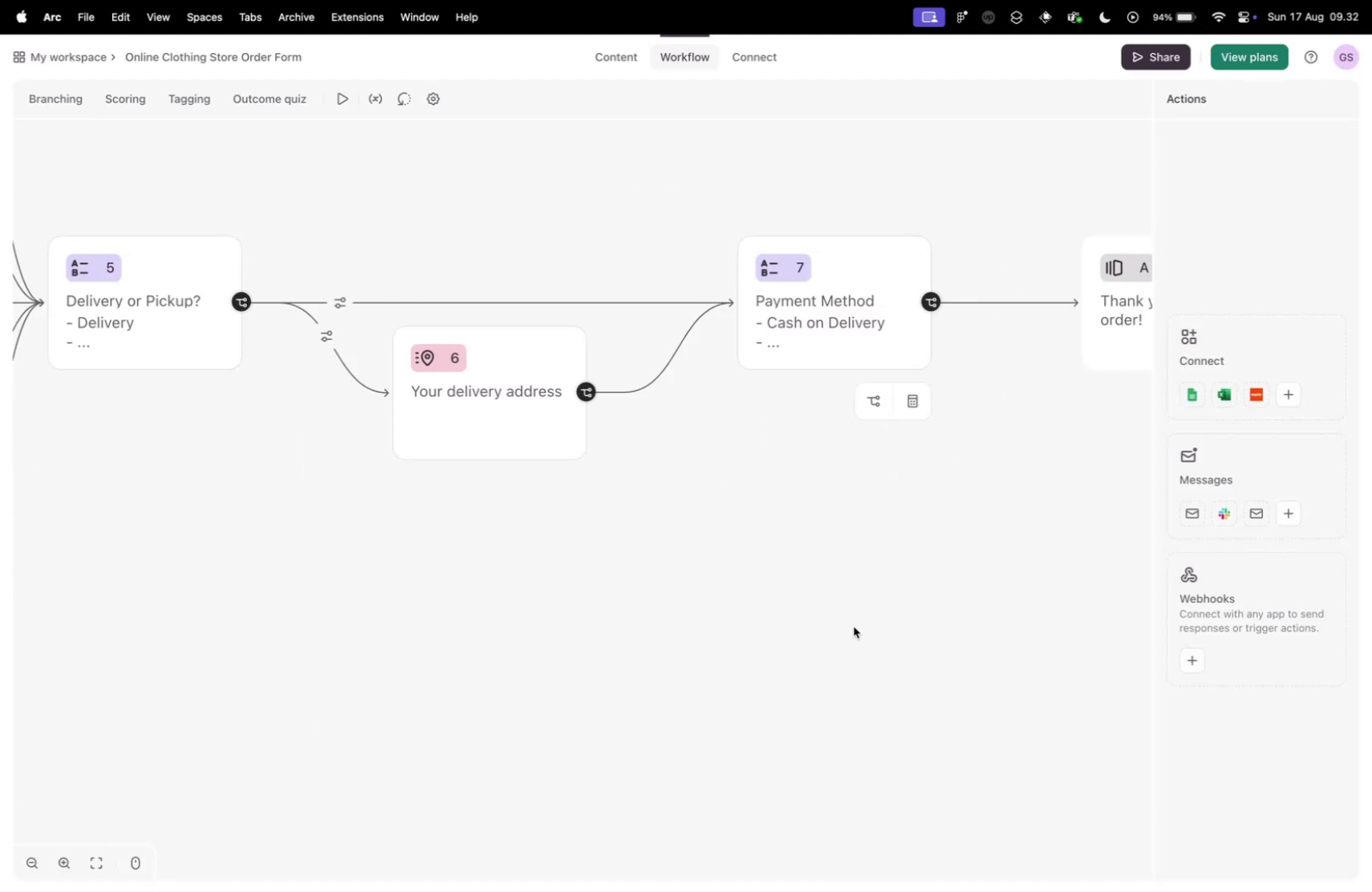 
scroll: coordinate [673, 621], scroll_direction: down, amount: 32.0
 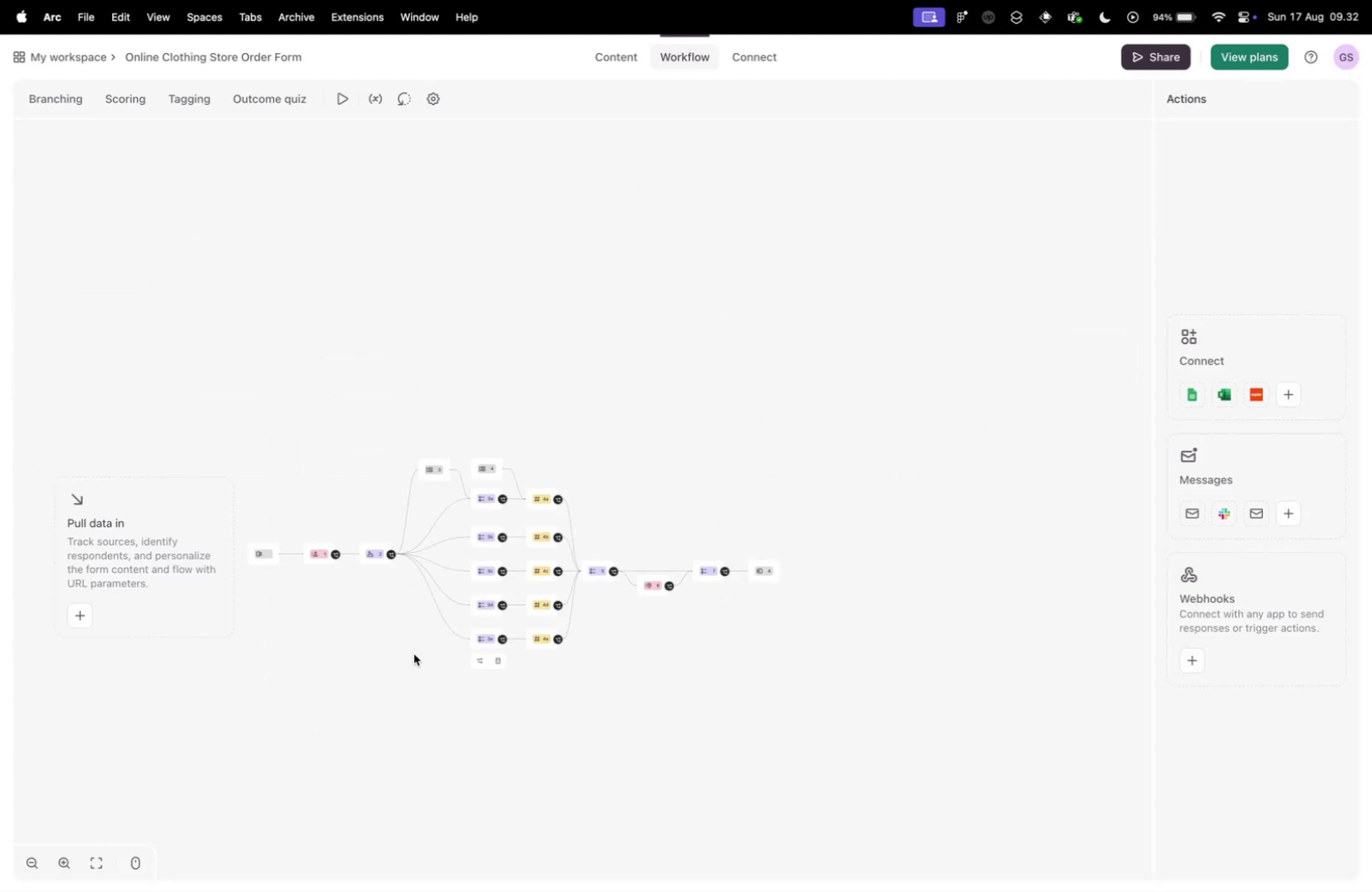 
left_click_drag(start_coordinate=[278, 678], to_coordinate=[591, 589])
 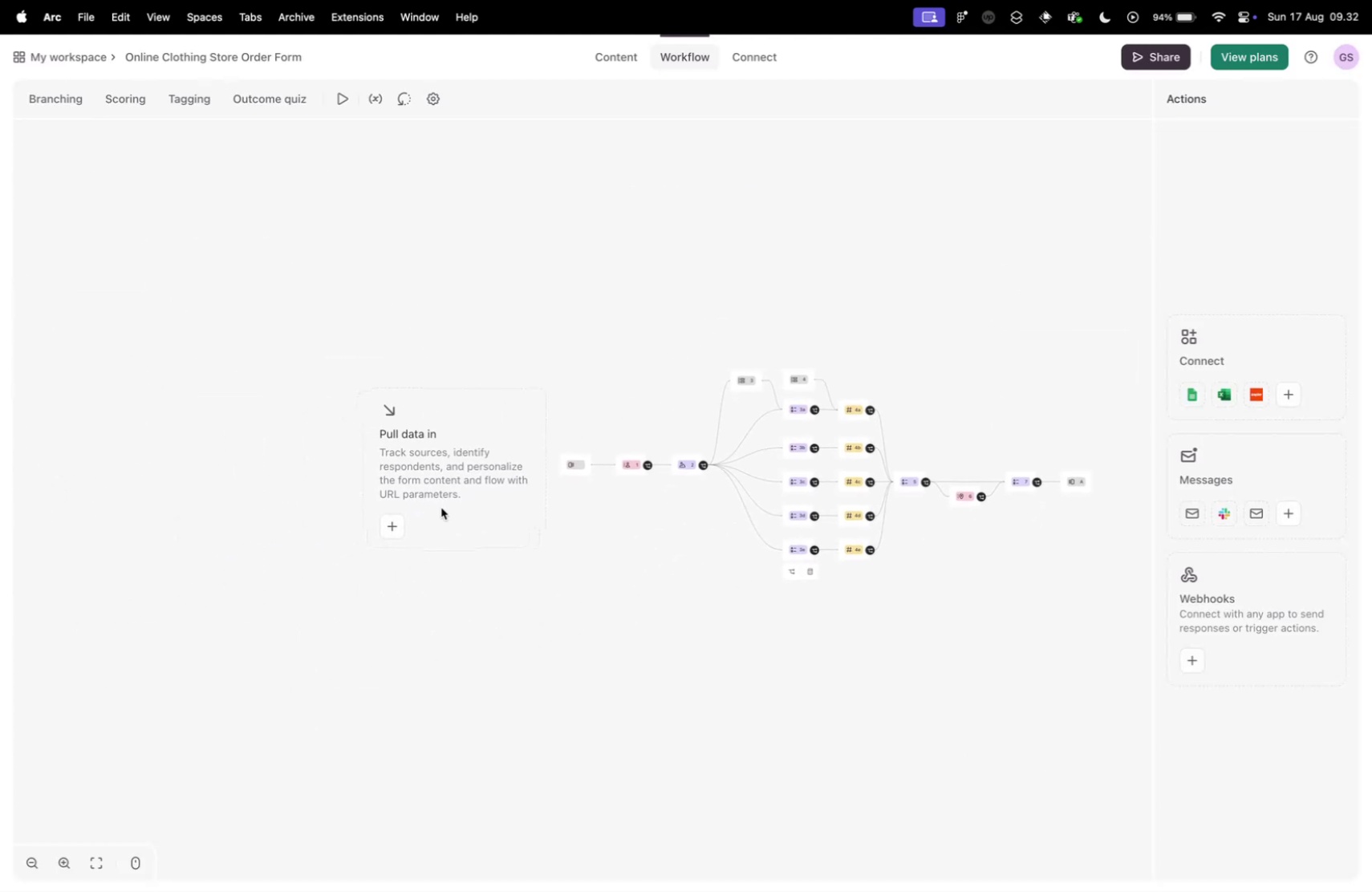 
scroll: coordinate [1040, 480], scroll_direction: up, amount: 27.0
 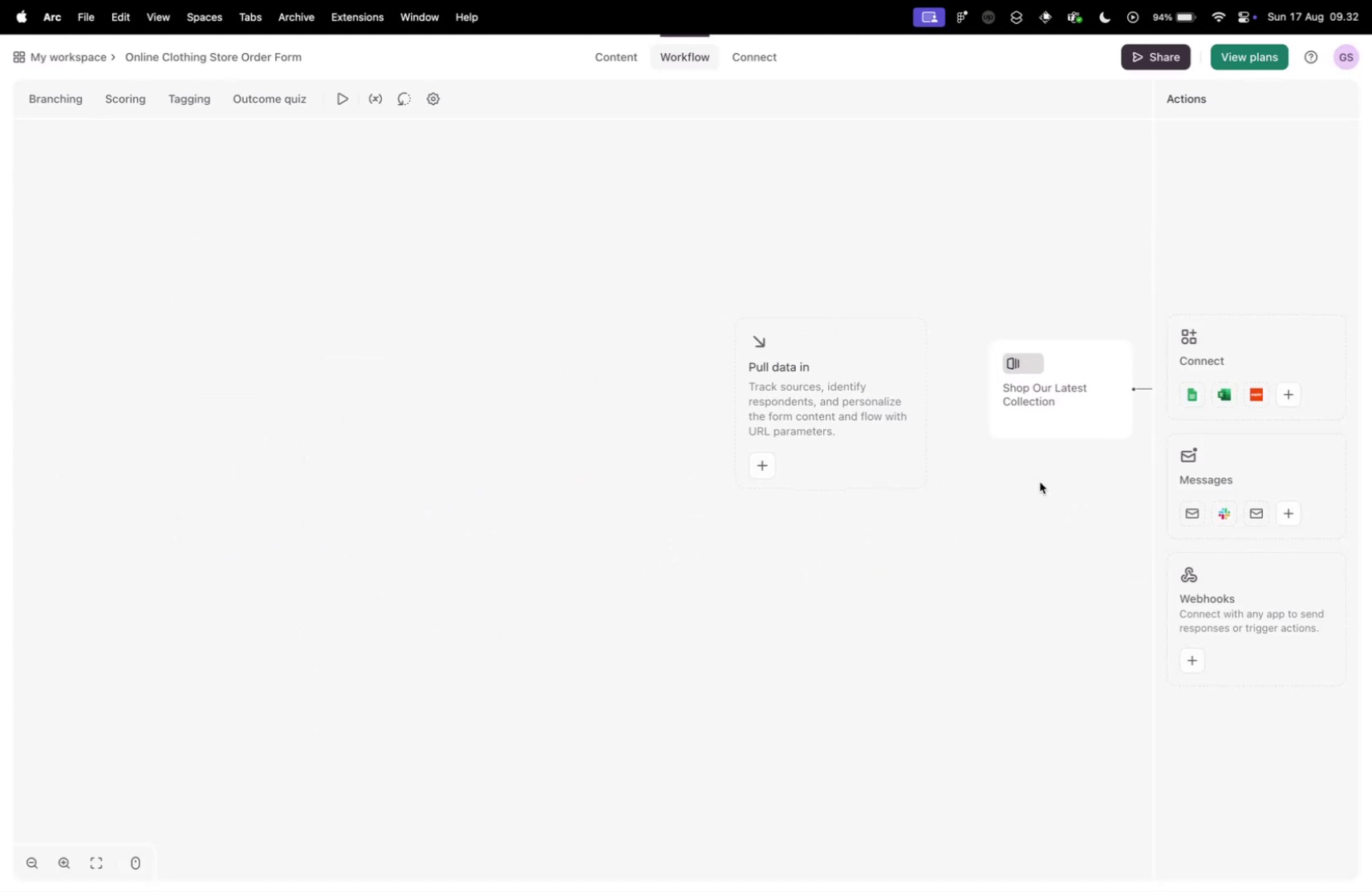 
left_click_drag(start_coordinate=[1044, 491], to_coordinate=[587, 501])
 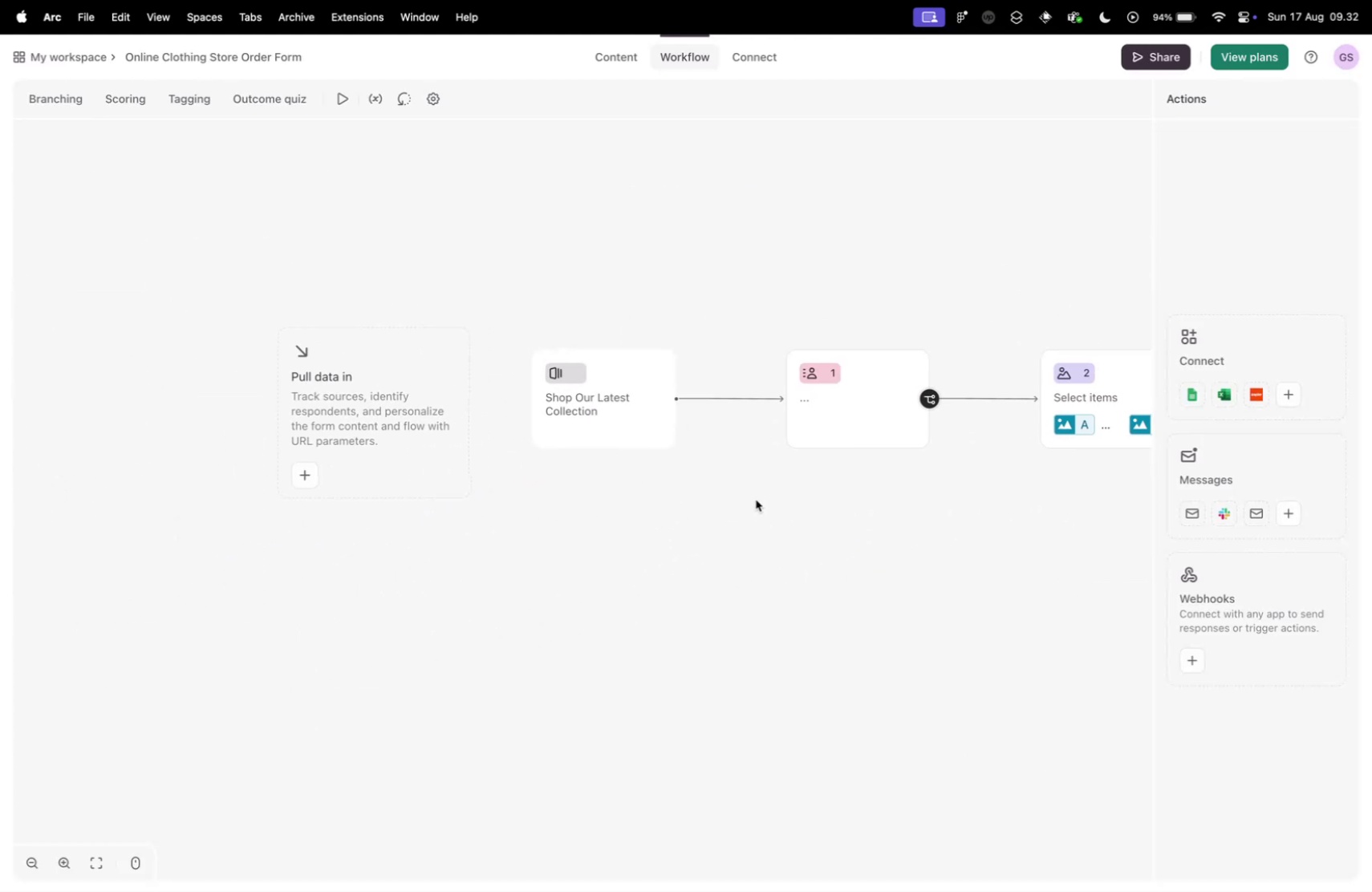 
left_click_drag(start_coordinate=[859, 482], to_coordinate=[408, 518])
 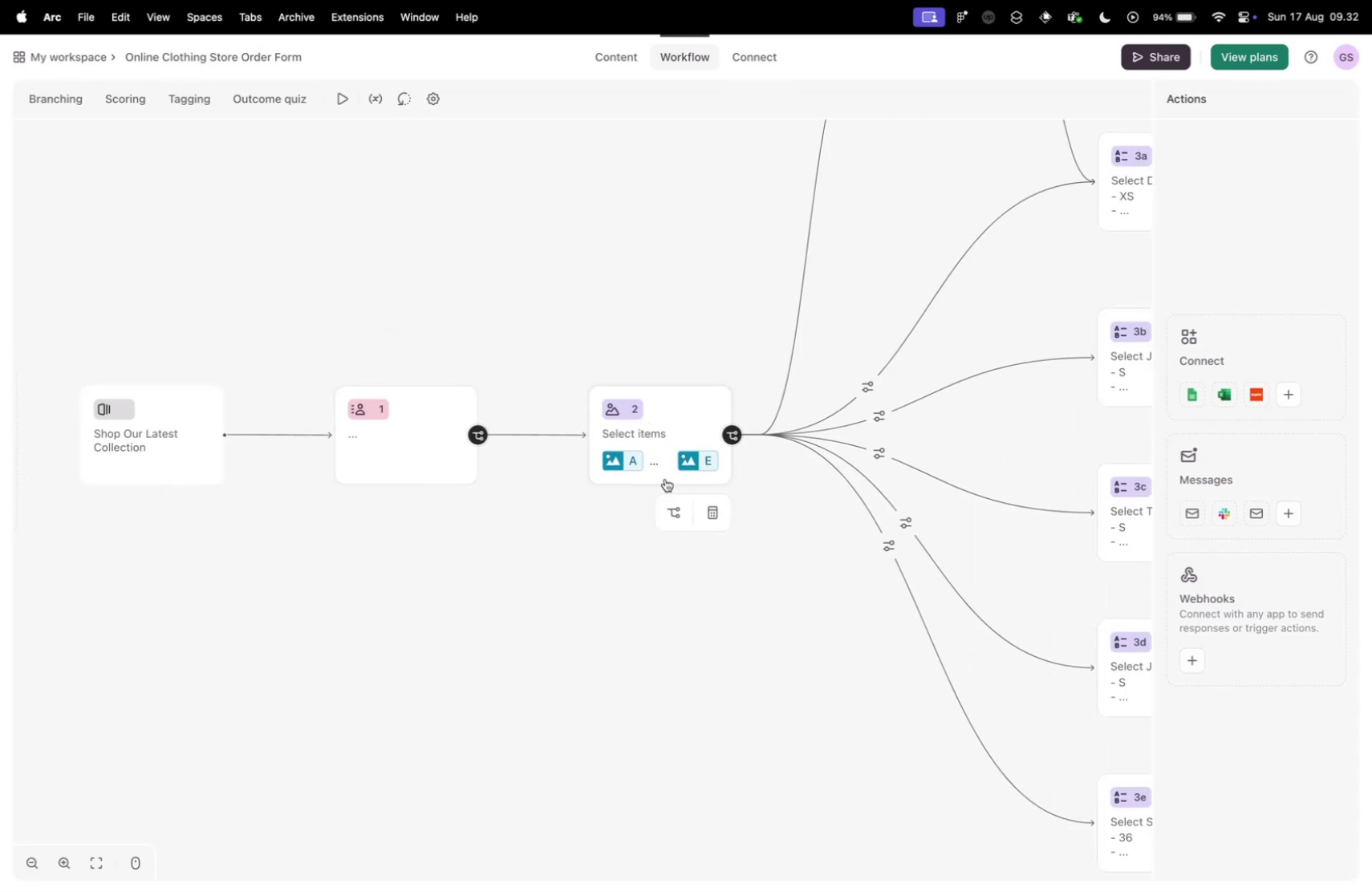 
left_click([717, 517])
 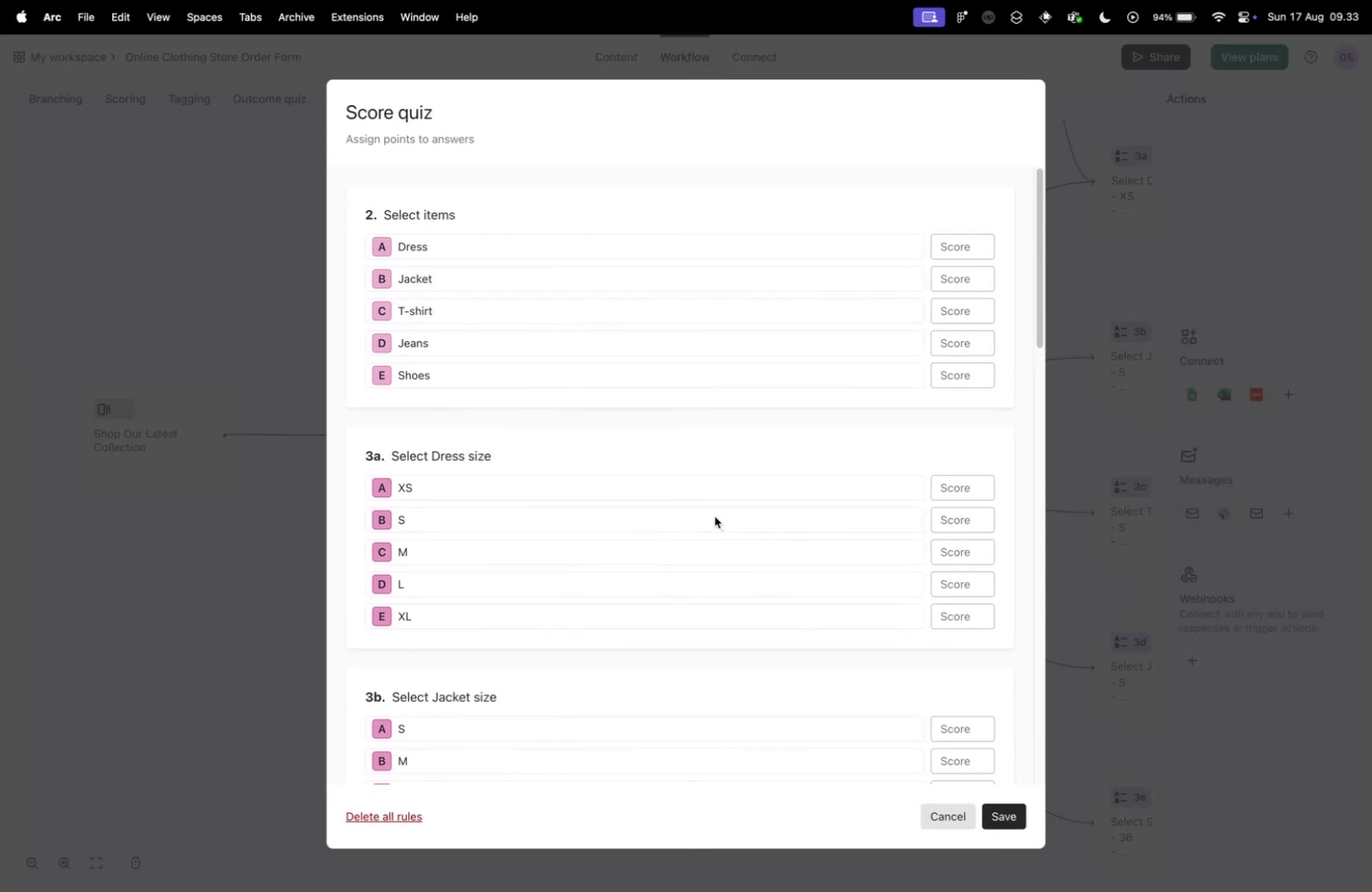 
scroll: coordinate [710, 517], scroll_direction: down, amount: 77.0
 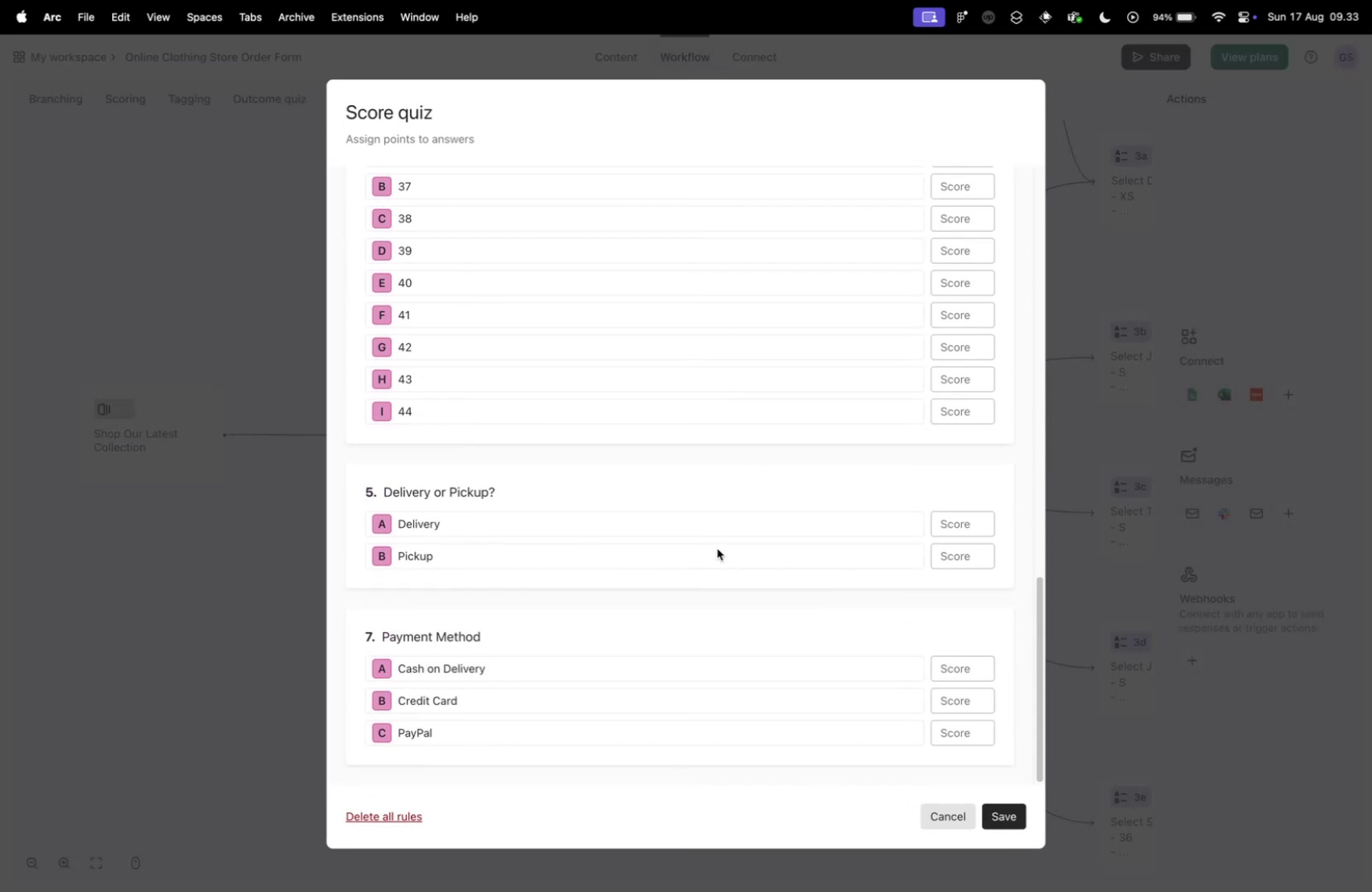 
scroll: coordinate [737, 675], scroll_direction: up, amount: 30.0
 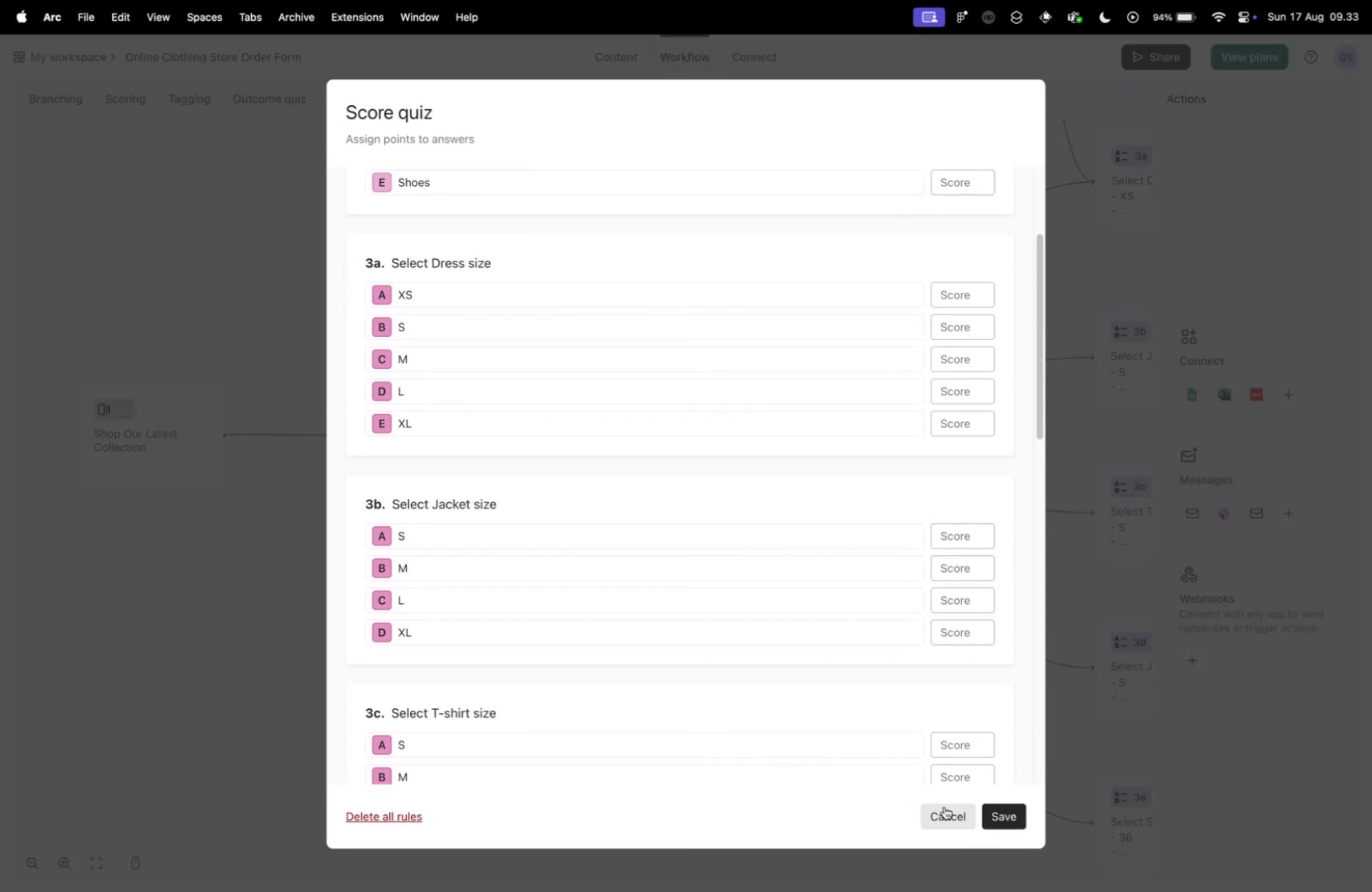 
left_click([952, 812])
 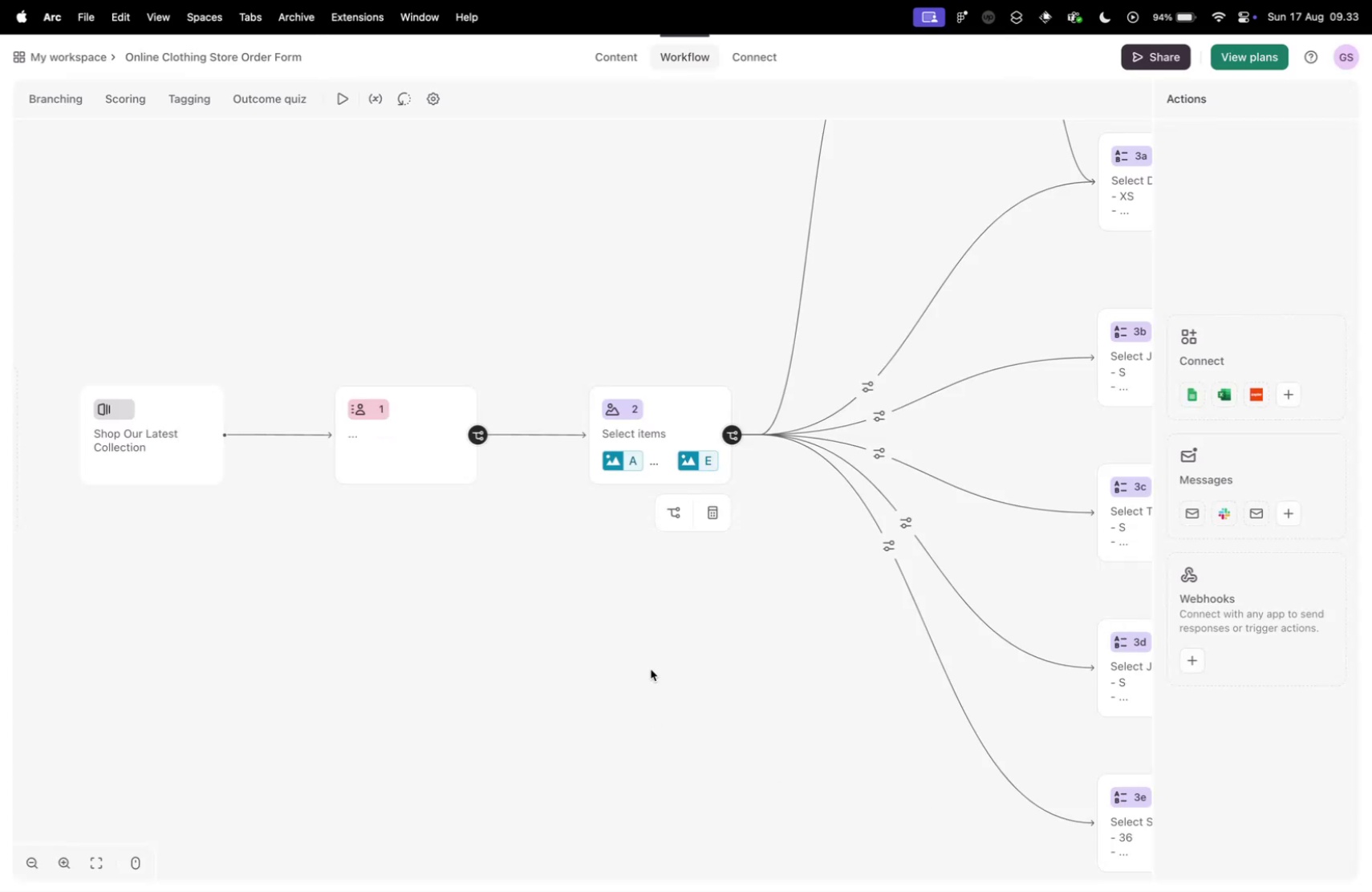 
left_click_drag(start_coordinate=[762, 632], to_coordinate=[392, 668])
 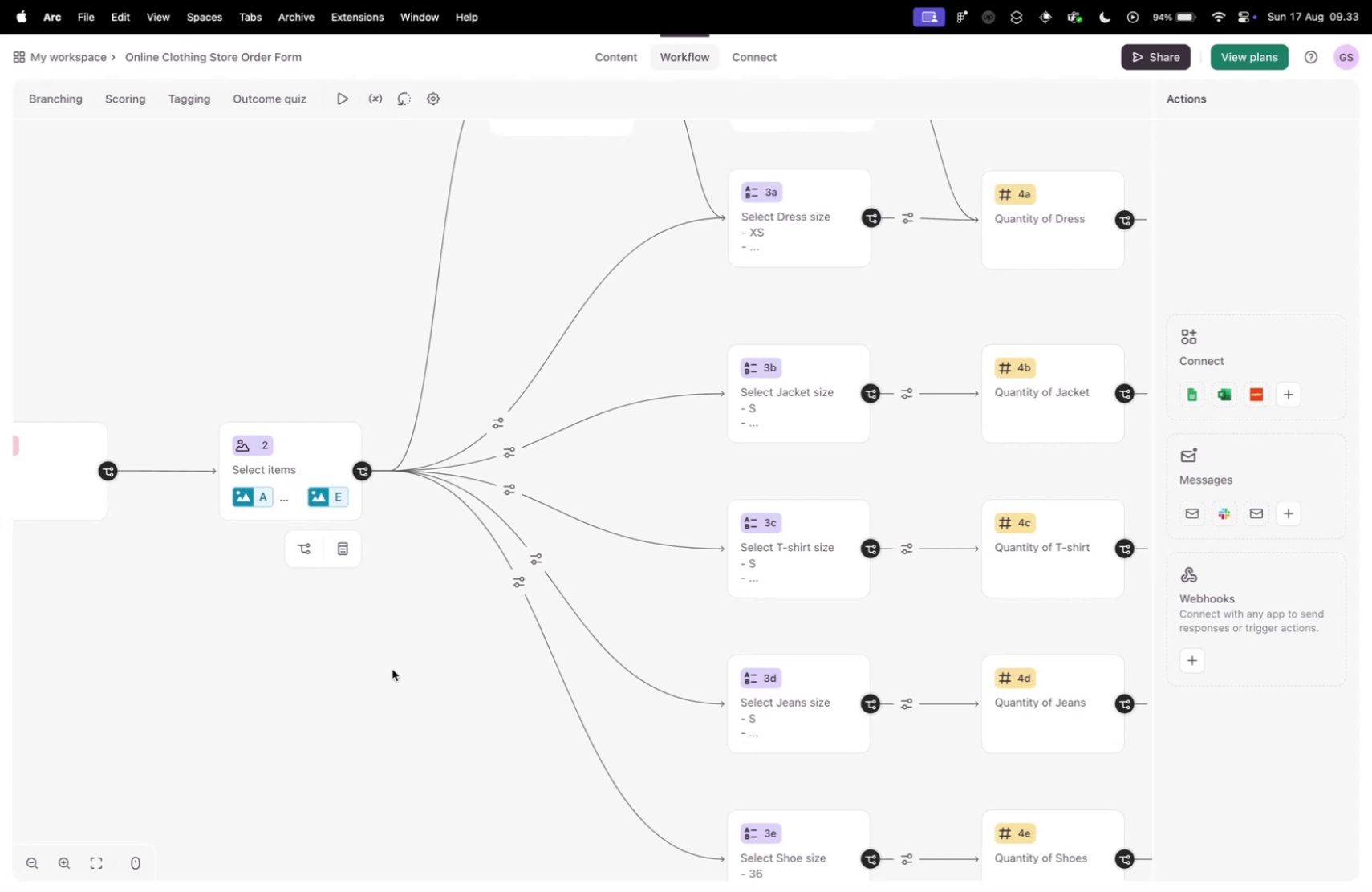 
scroll: coordinate [392, 668], scroll_direction: down, amount: 16.0
 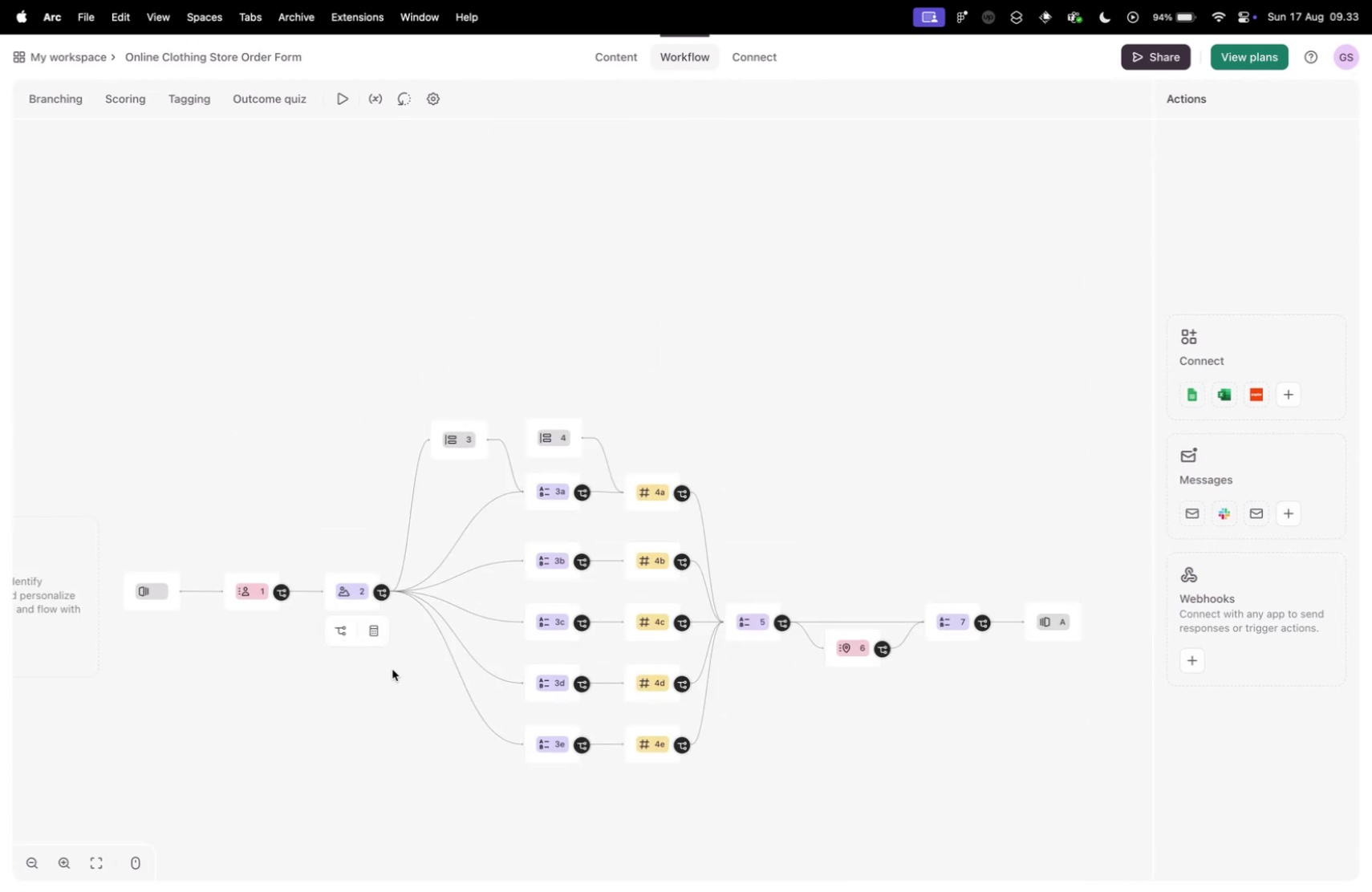 
wait(12.18)
 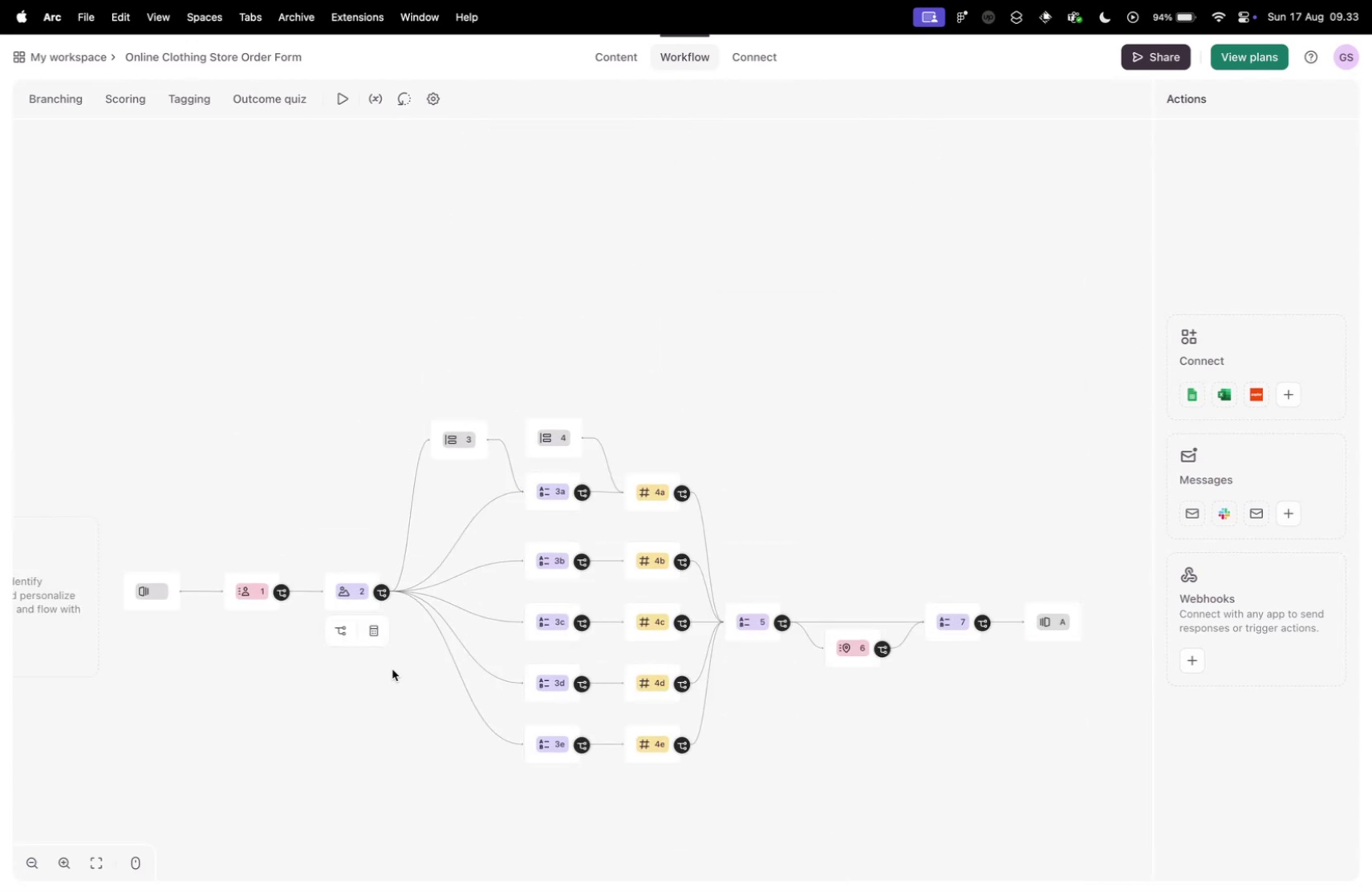 
left_click([611, 46])
 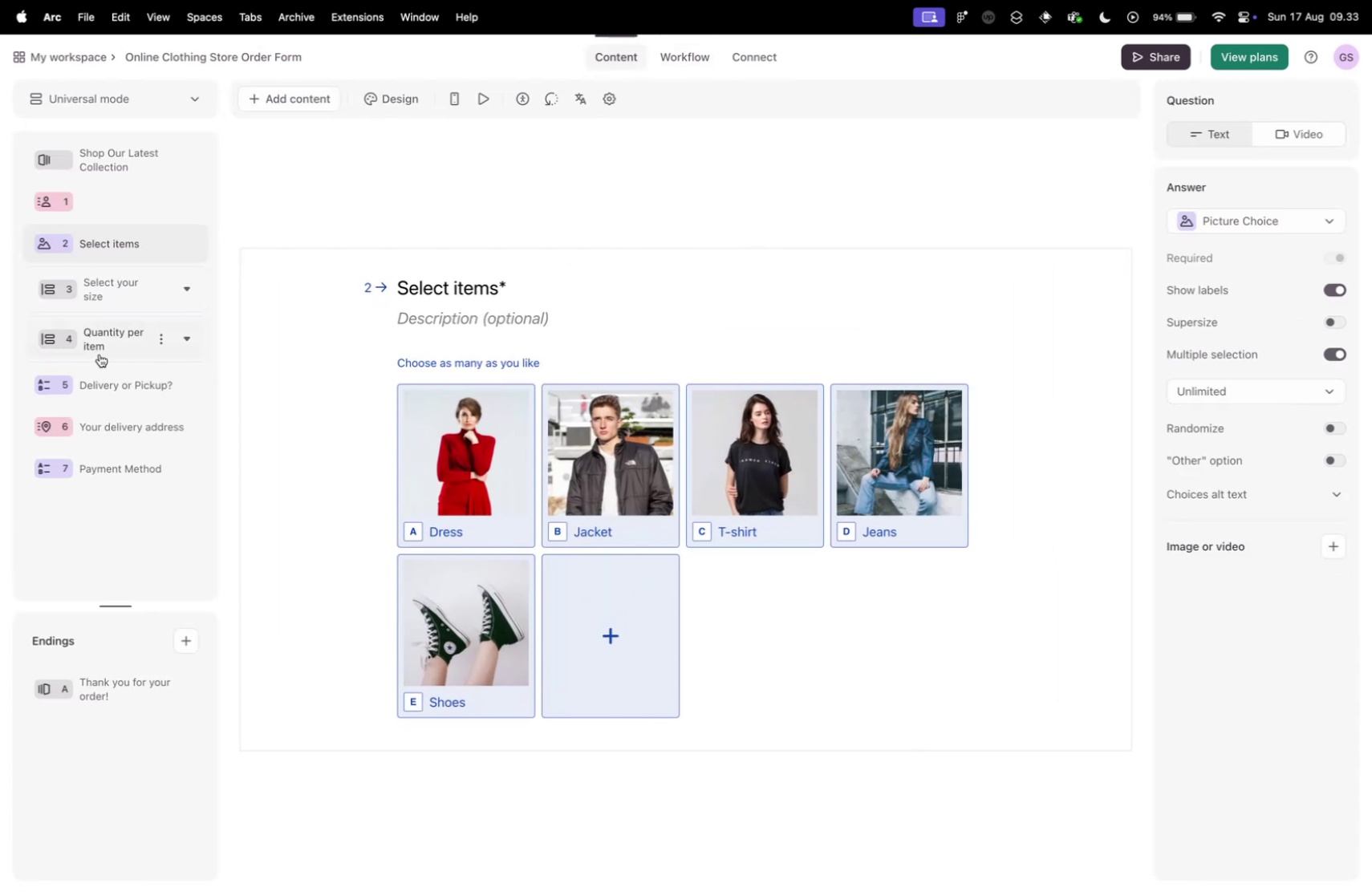 
left_click([106, 282])
 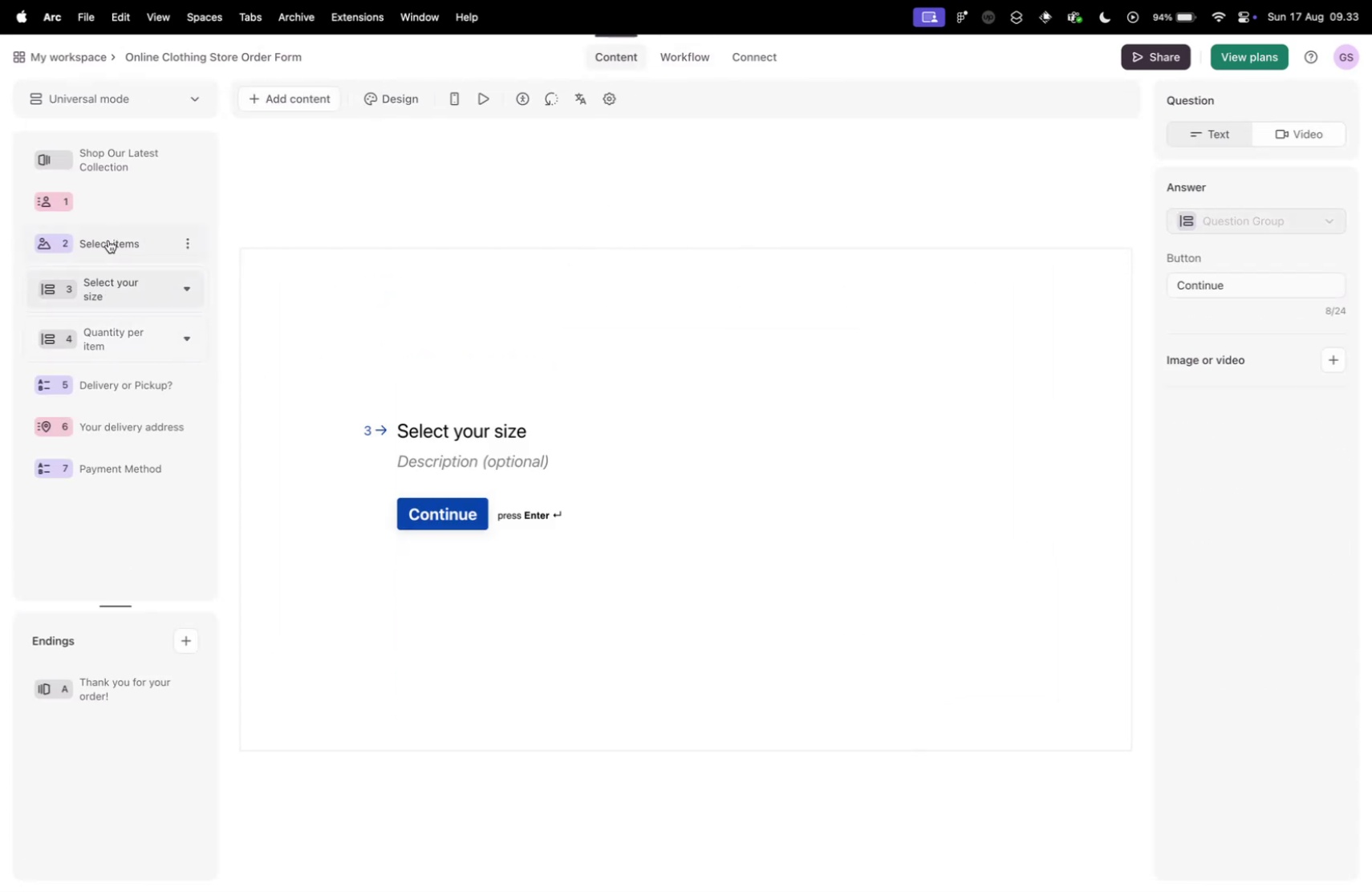 
left_click([108, 237])
 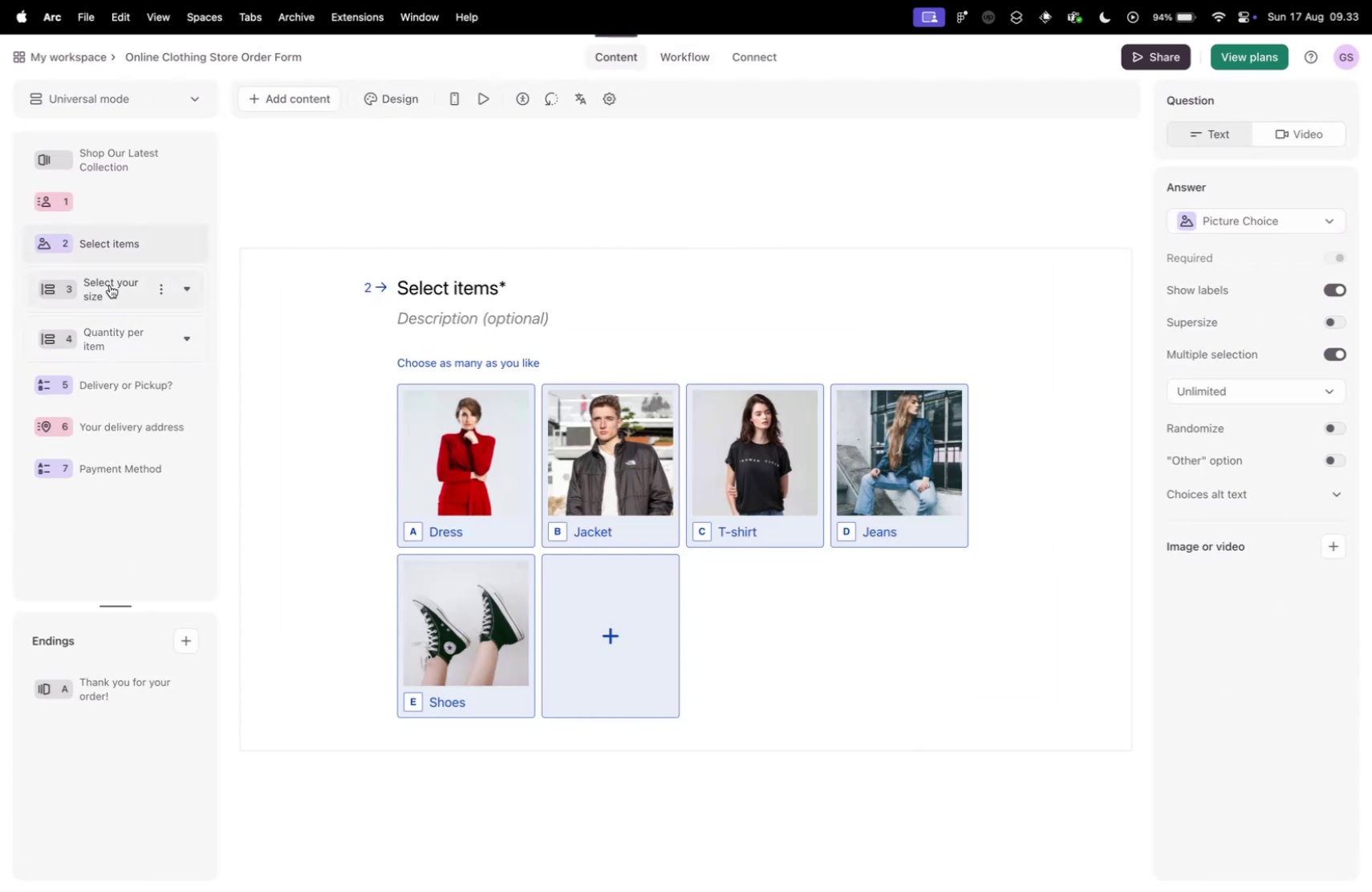 
left_click([110, 285])
 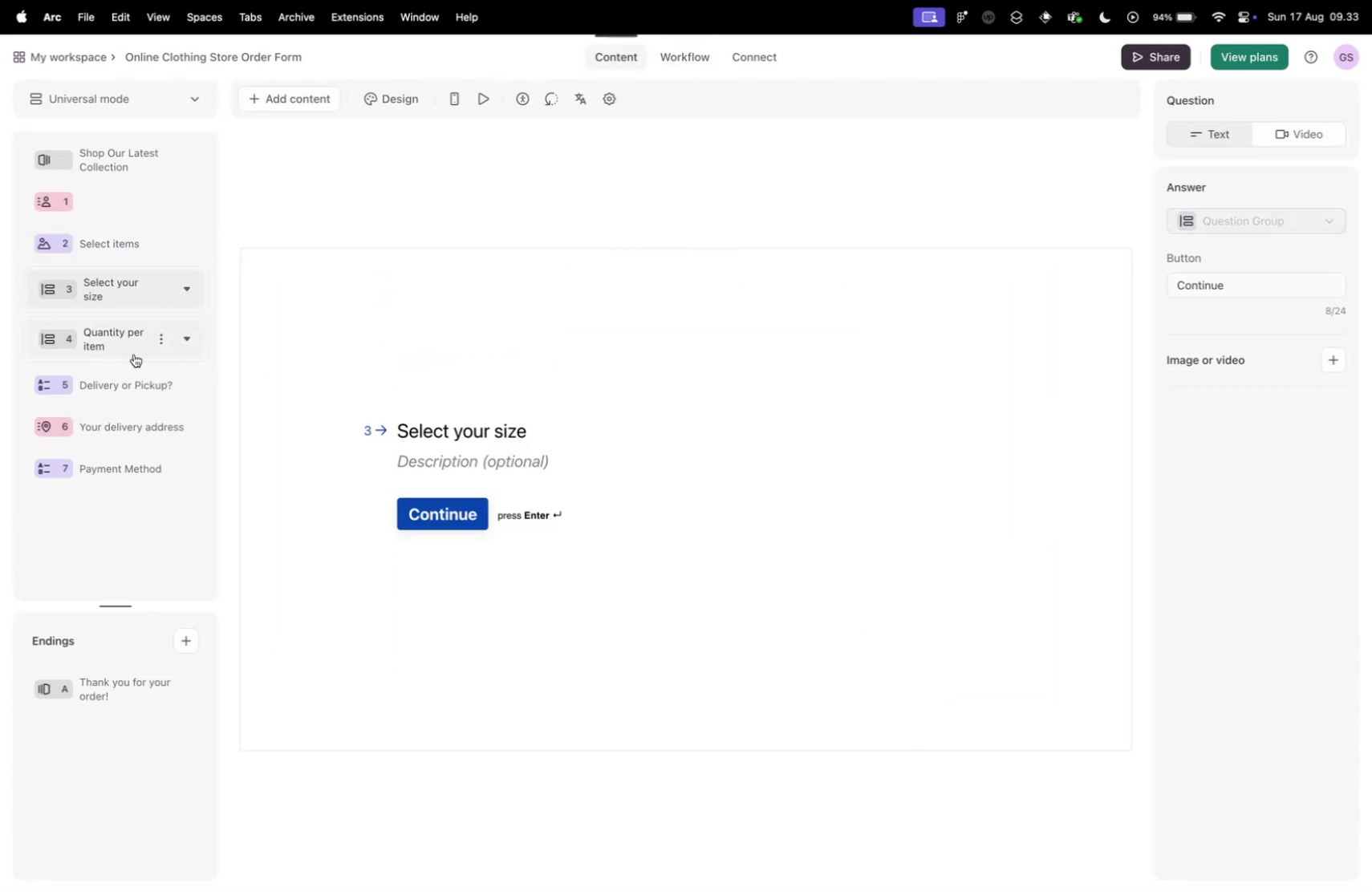 
left_click([113, 326])
 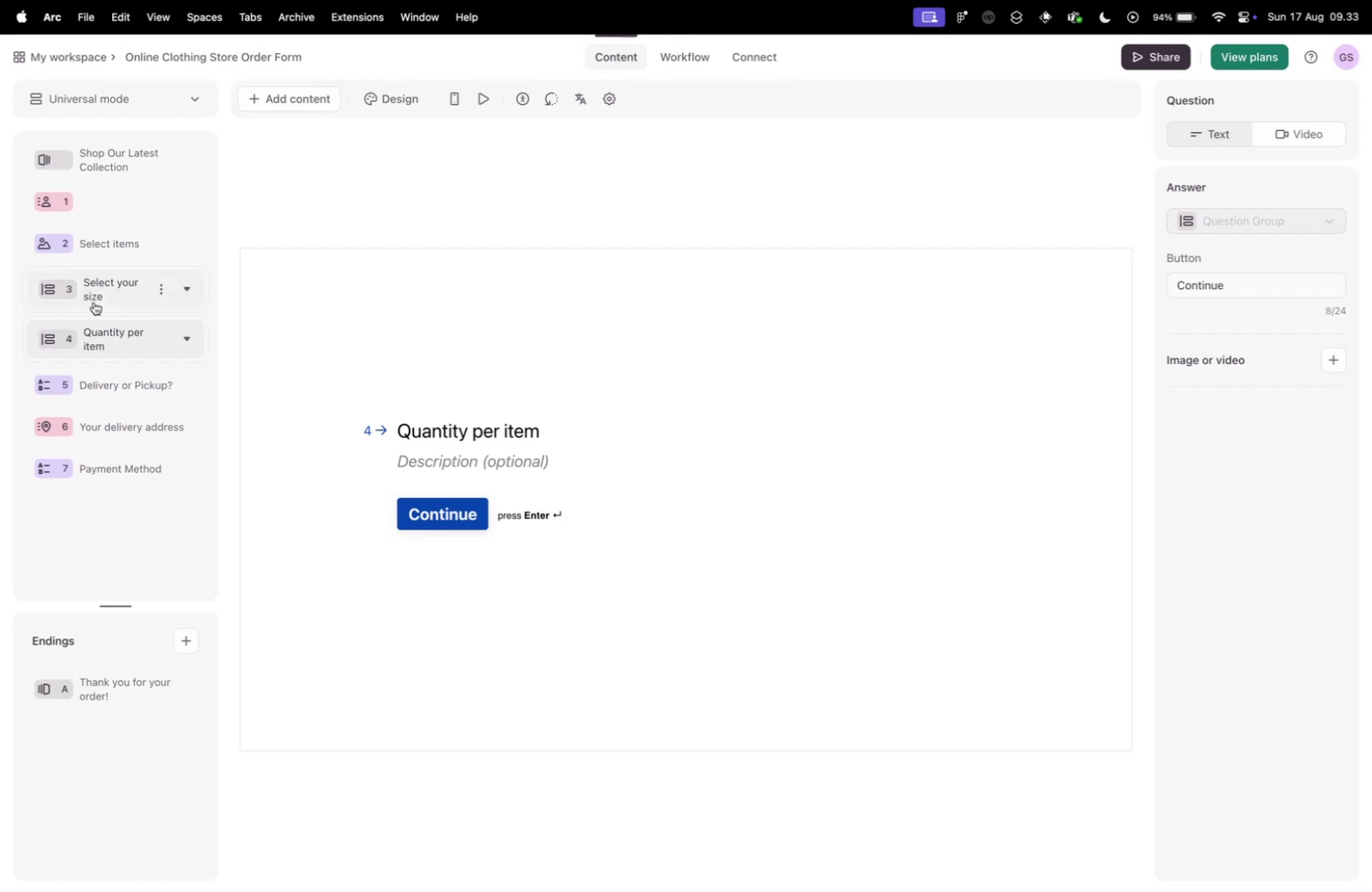 
left_click([94, 302])
 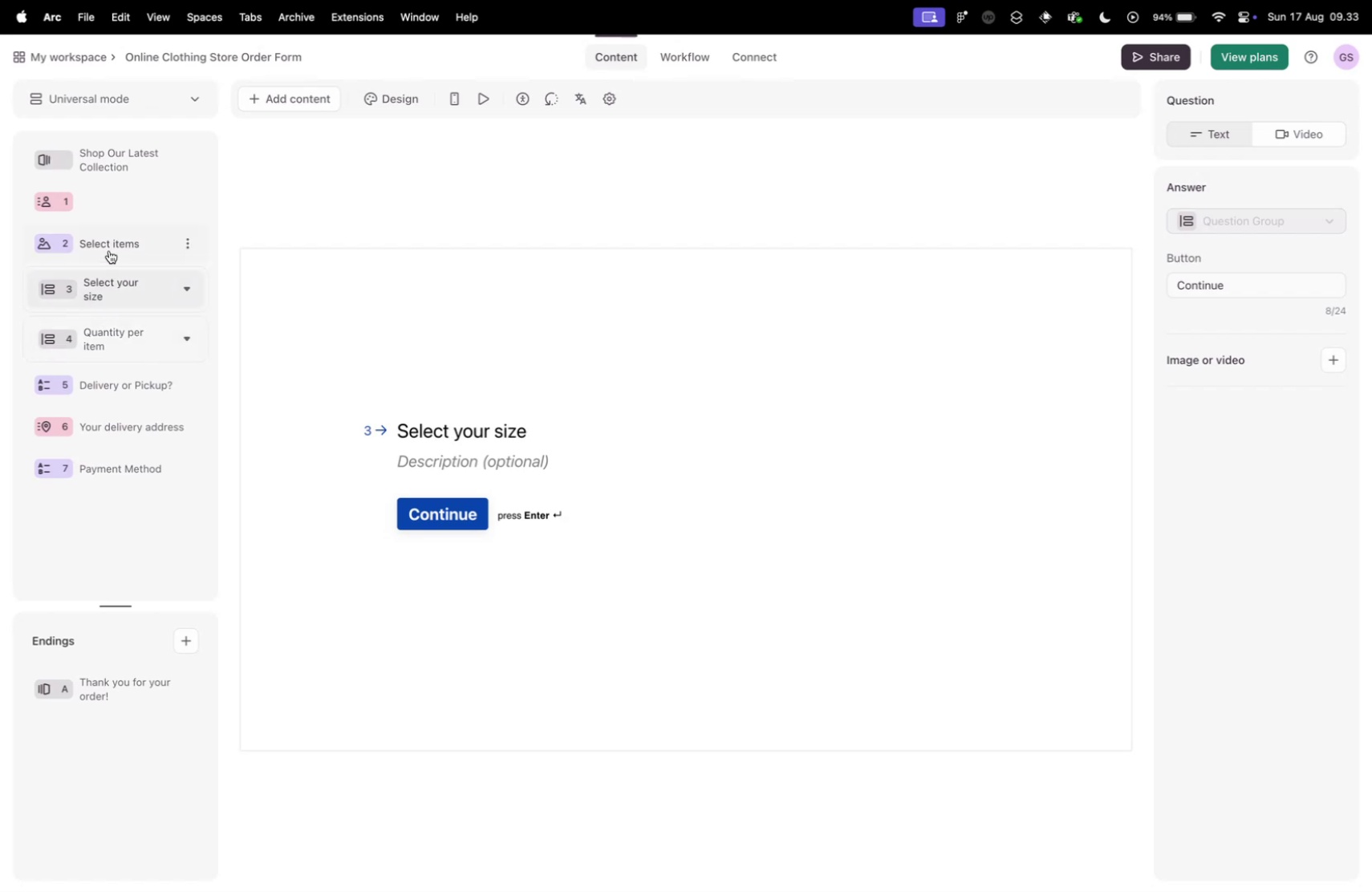 
left_click([109, 246])
 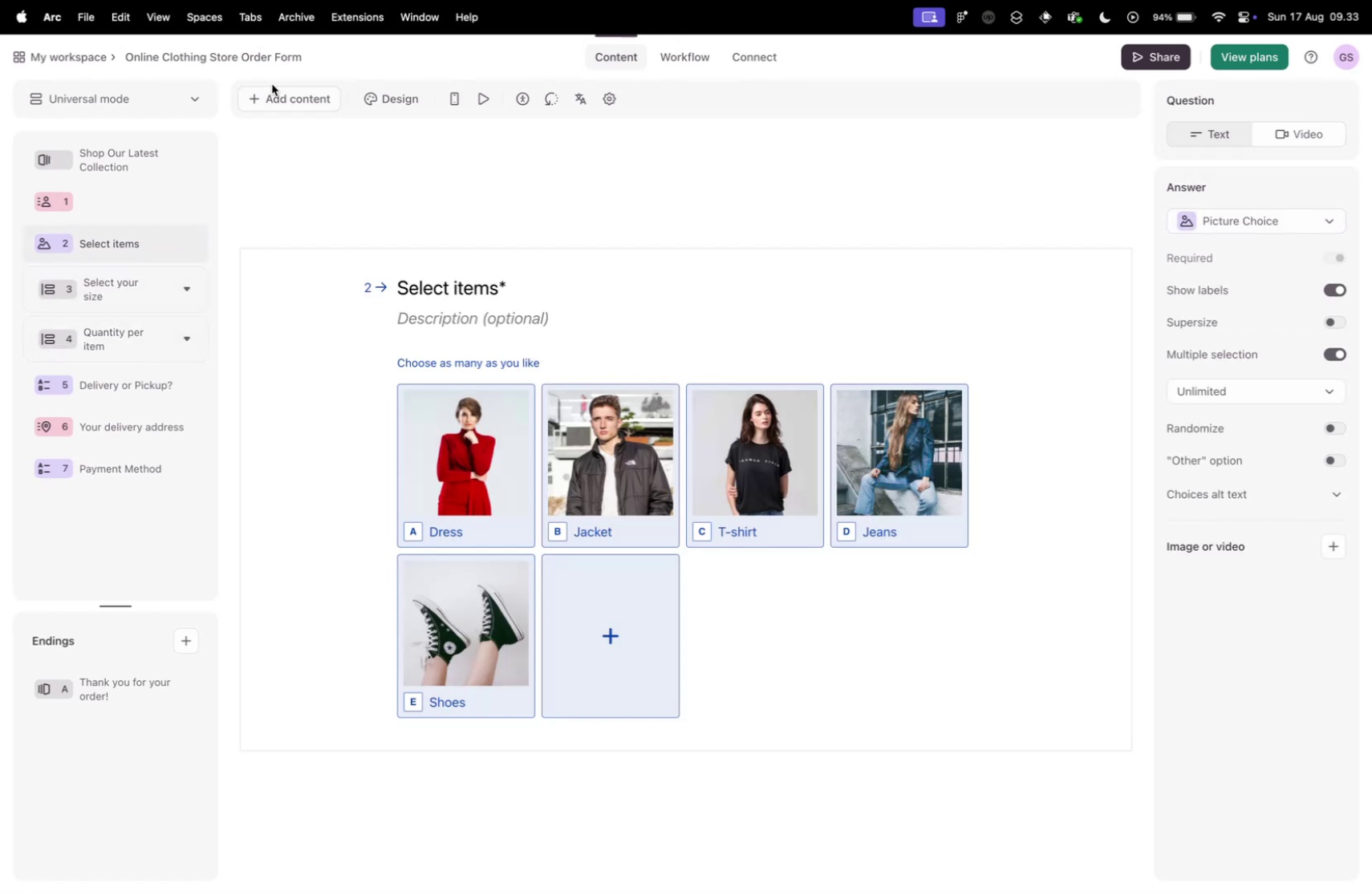 
left_click([278, 100])
 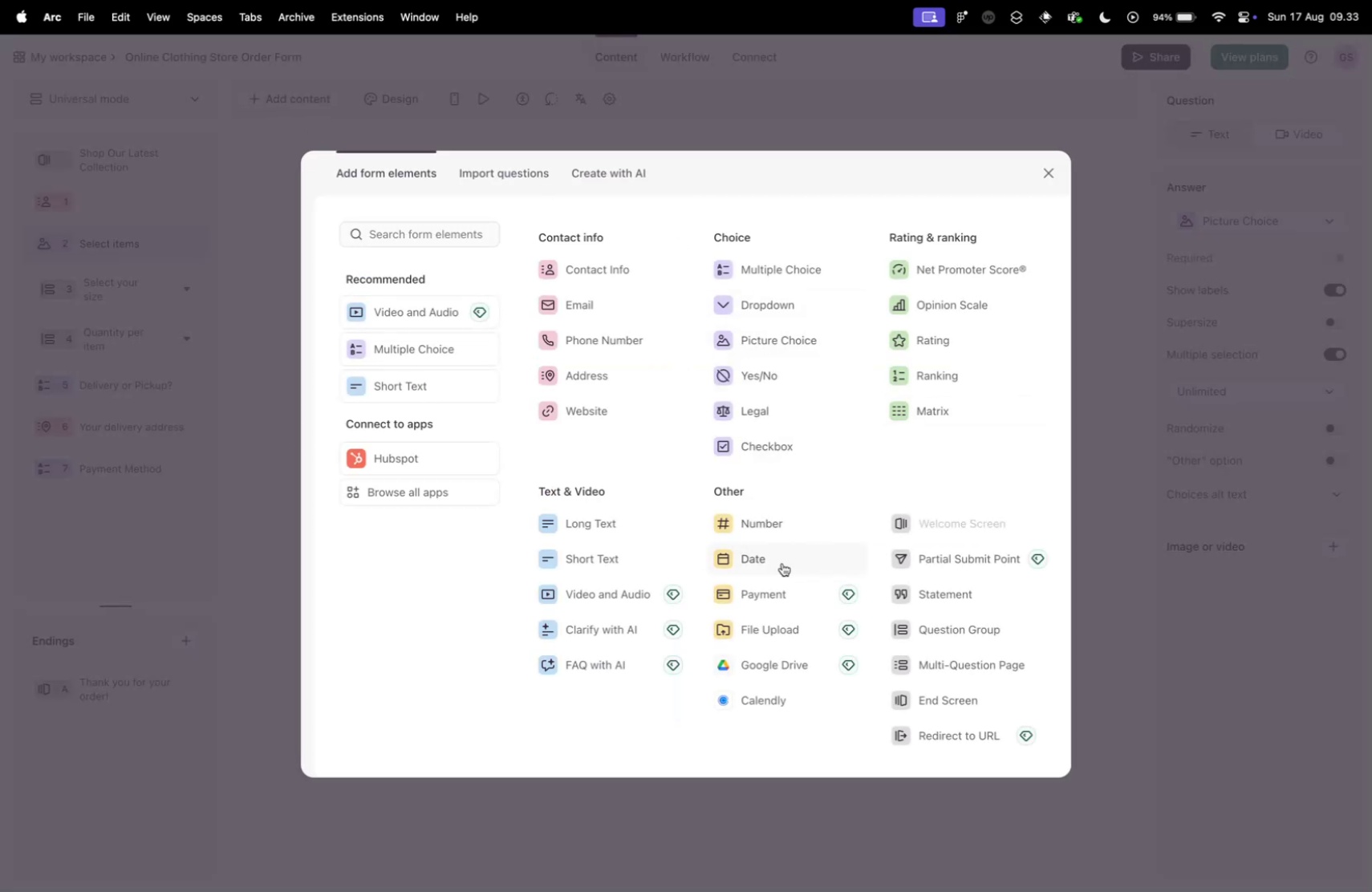 
wait(6.85)
 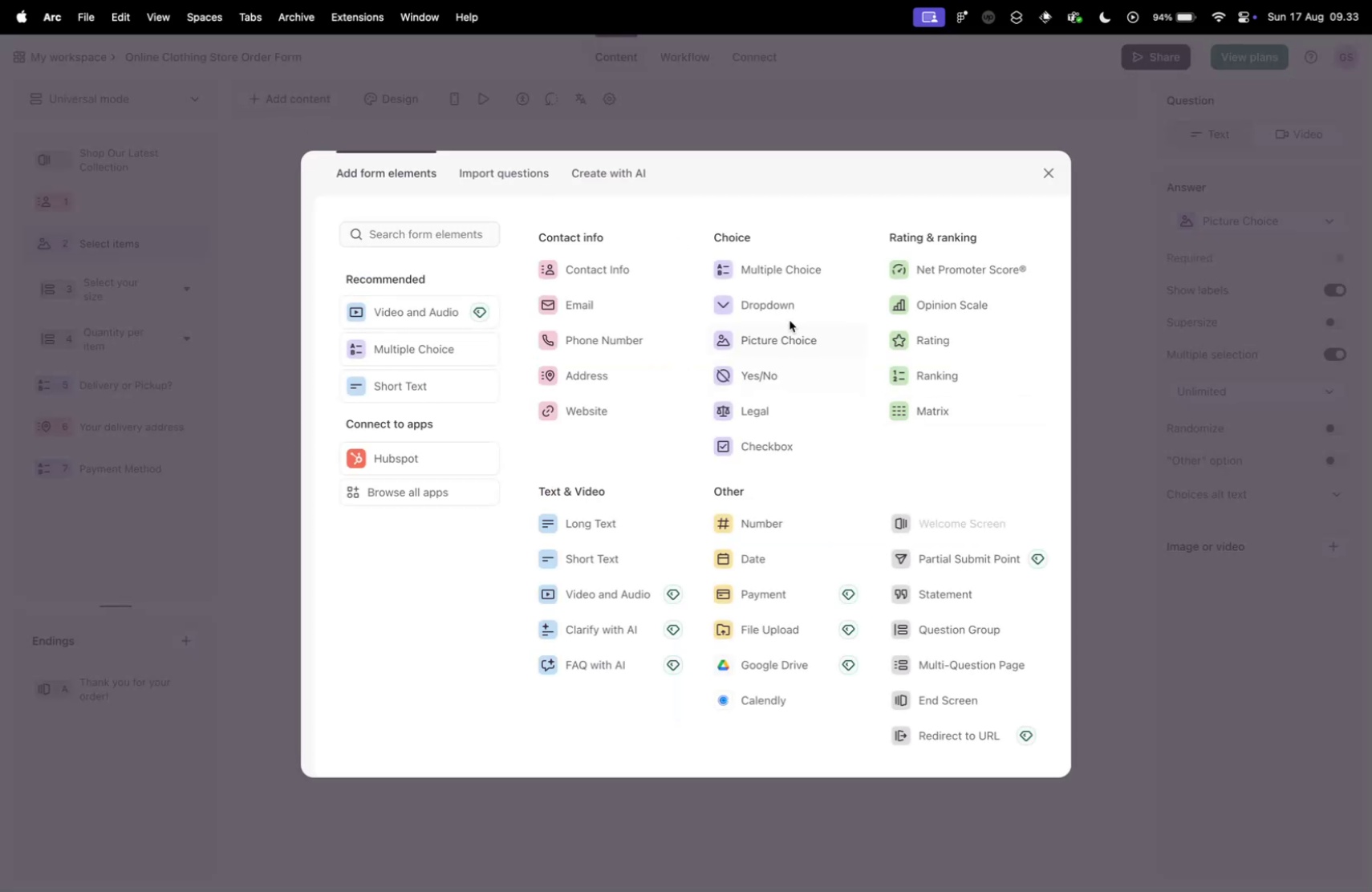 
left_click([956, 665])
 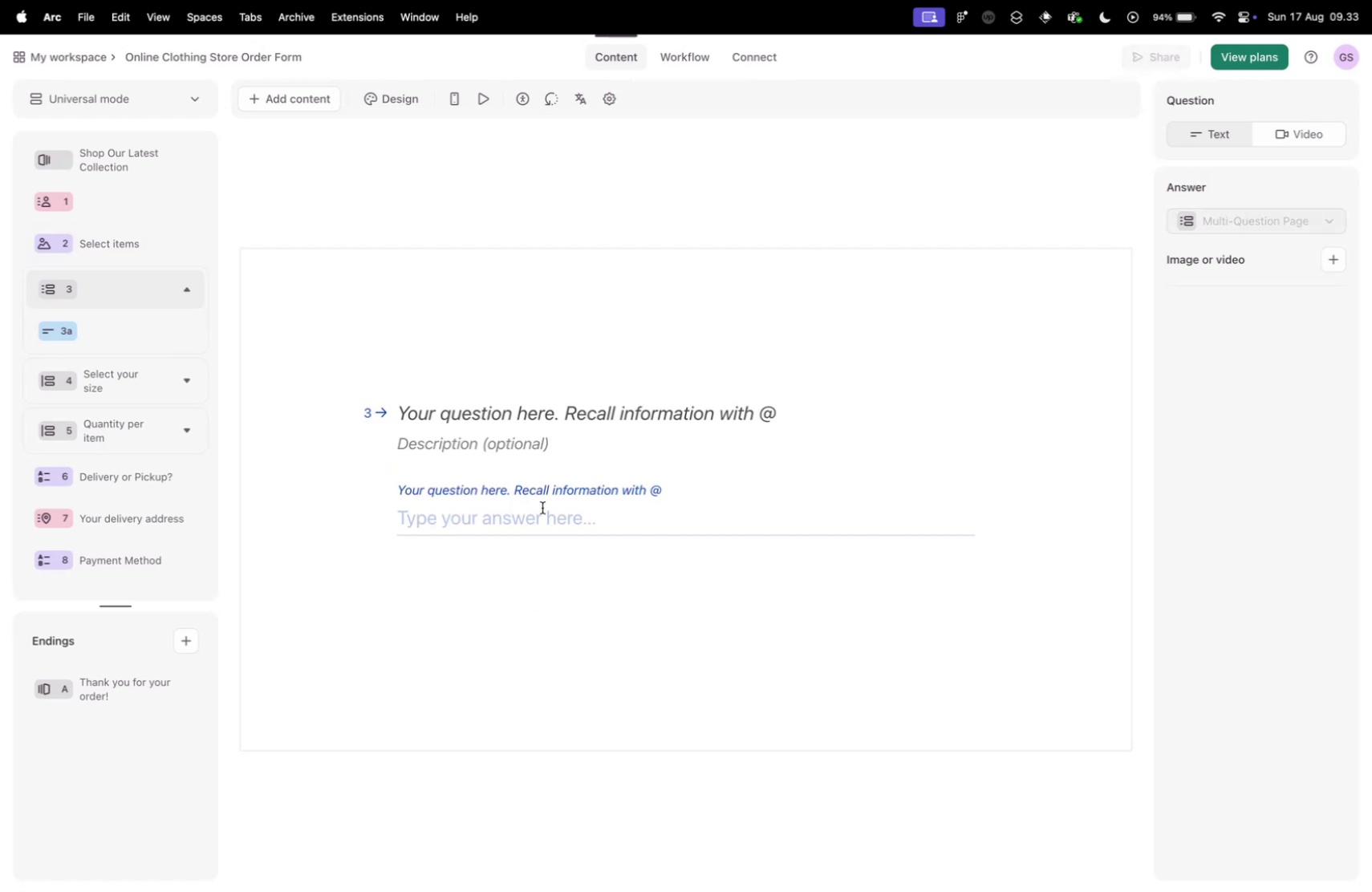 
double_click([537, 420])
 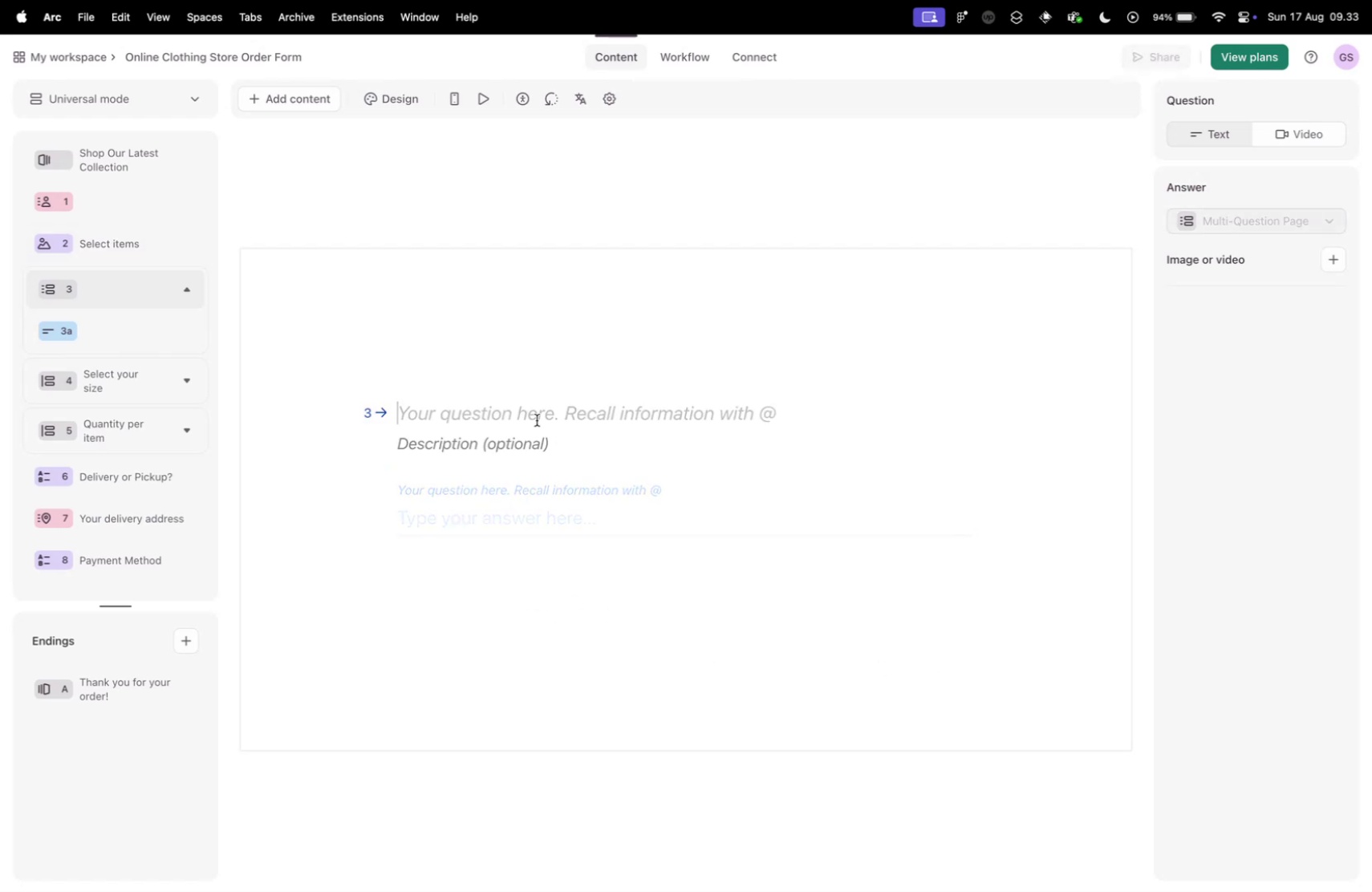 
triple_click([537, 420])
 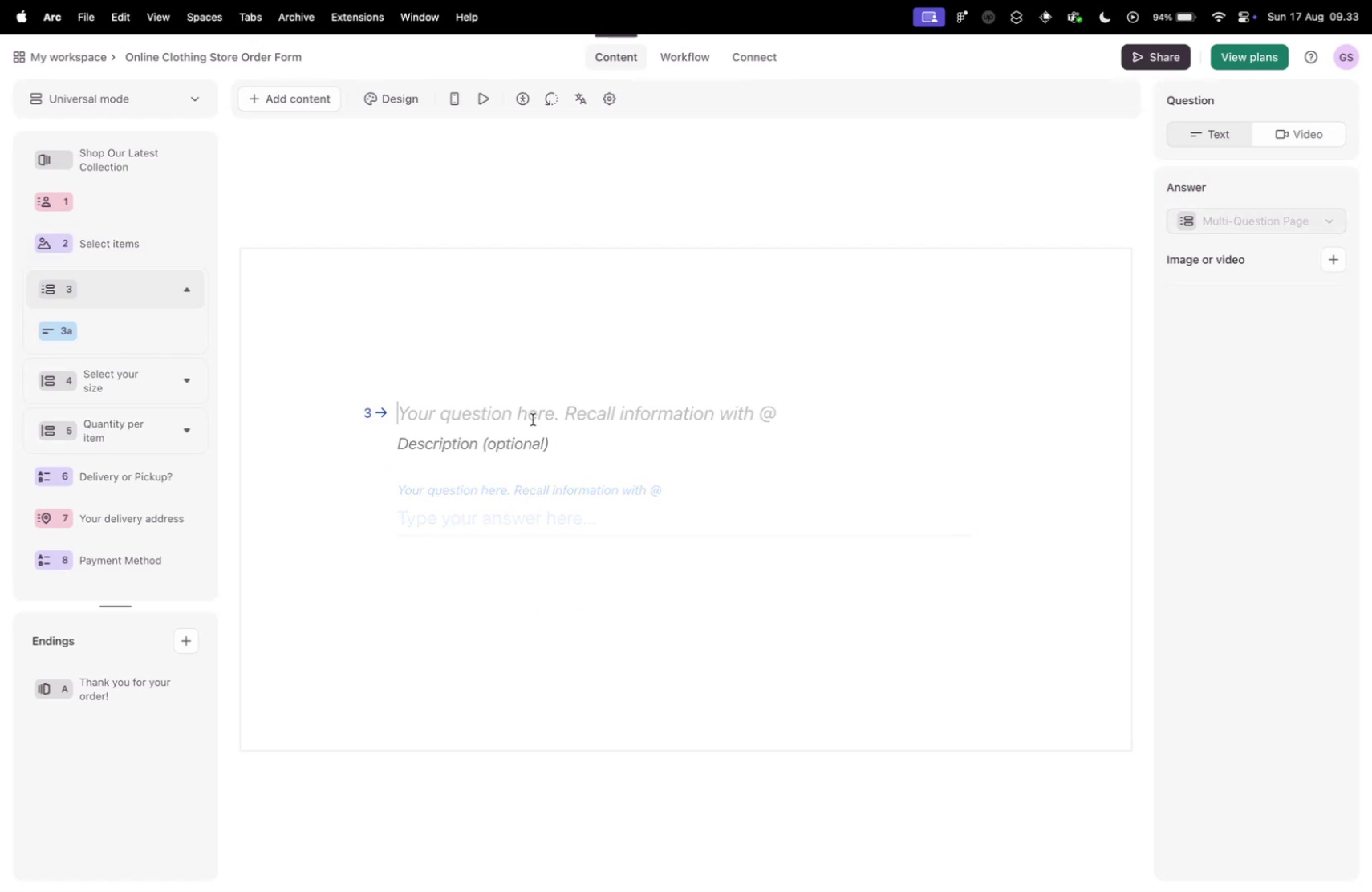 
type(Quta)
key(Backspace)
key(Backspace)
type(amn)
key(Backspace)
key(Backspace)
type(ntyt)
key(Backspace)
key(Backspace)
type(ity of Items)
 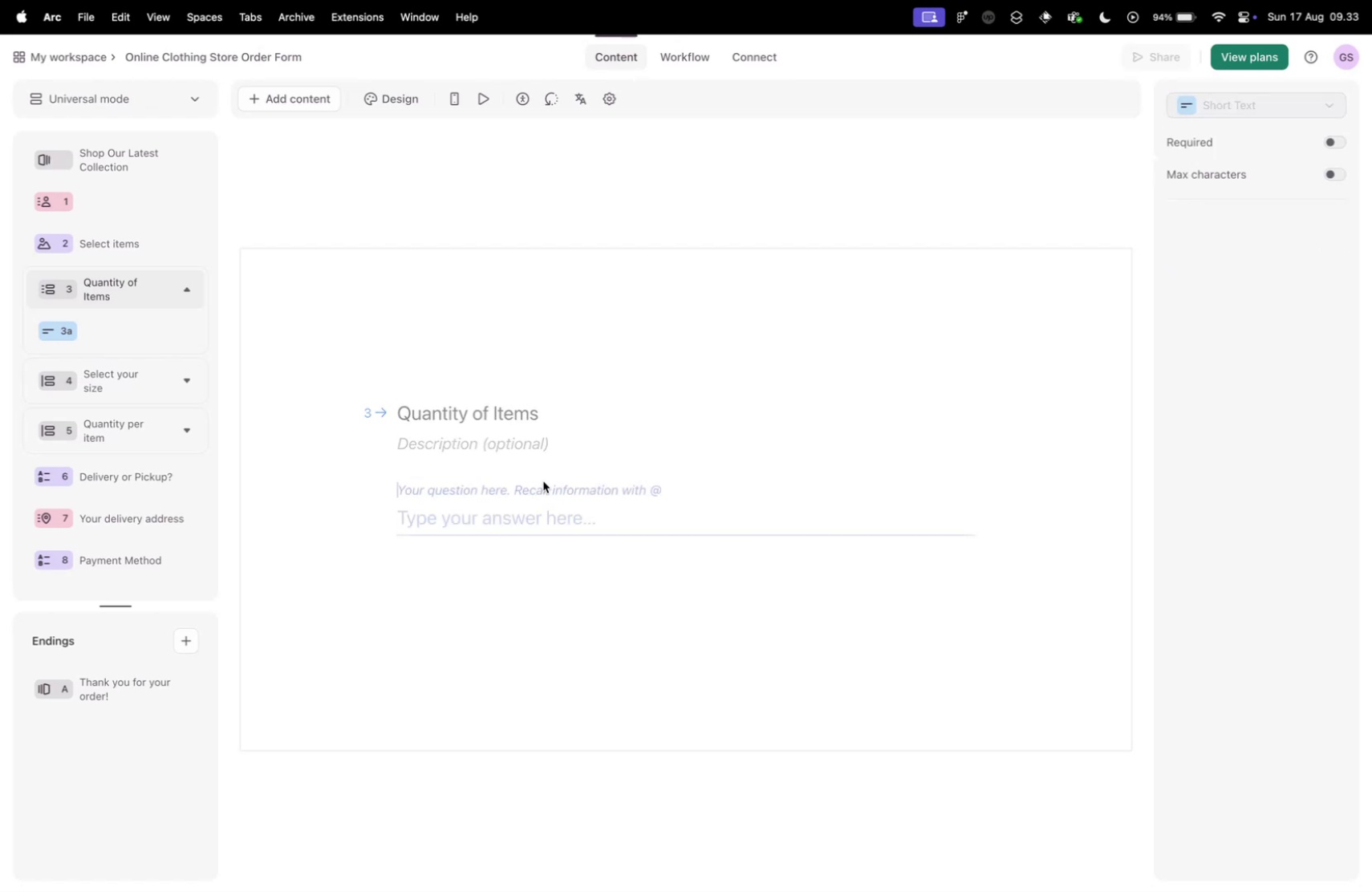 
double_click([497, 486])
 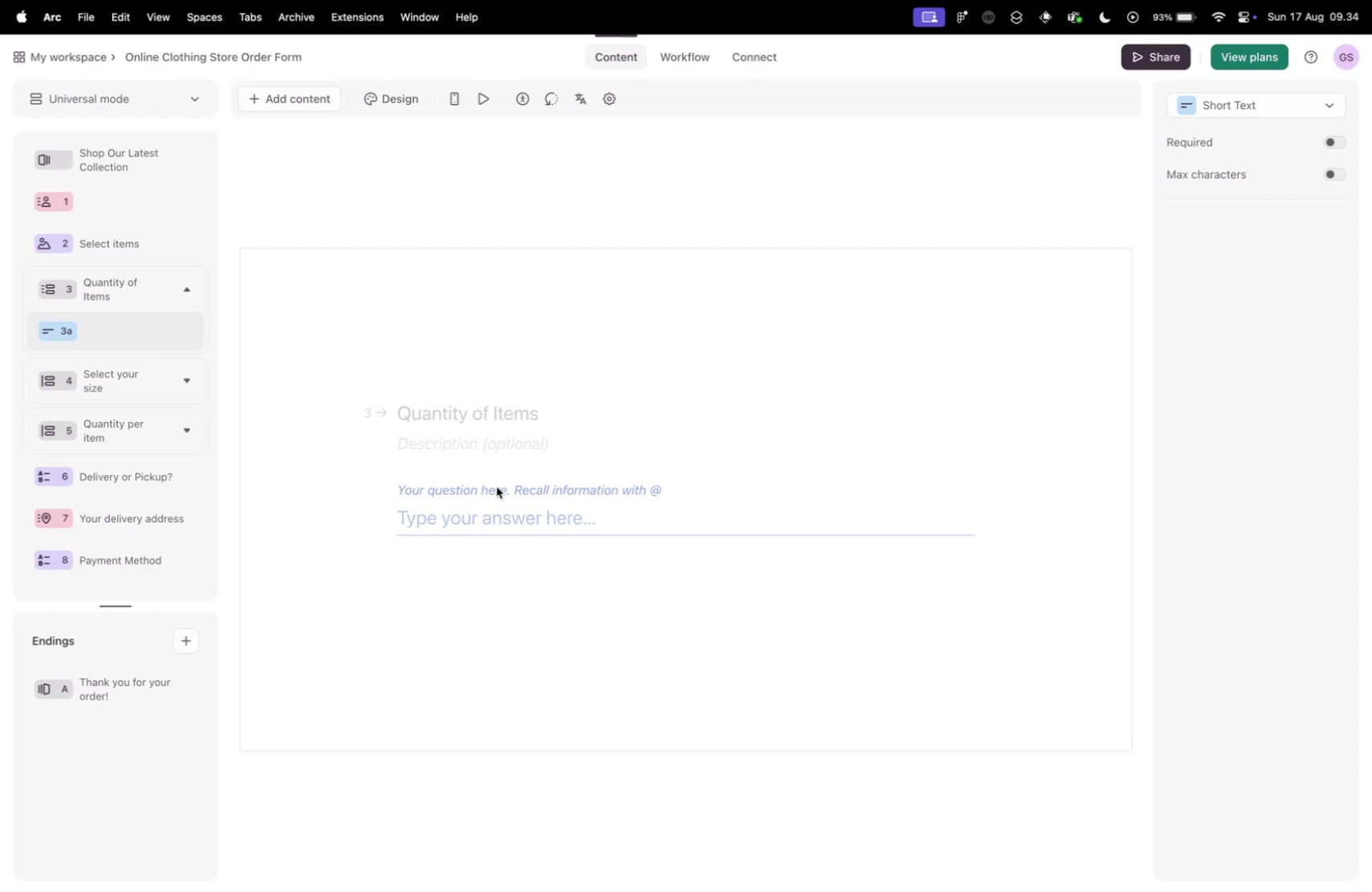 
wait(21.58)
 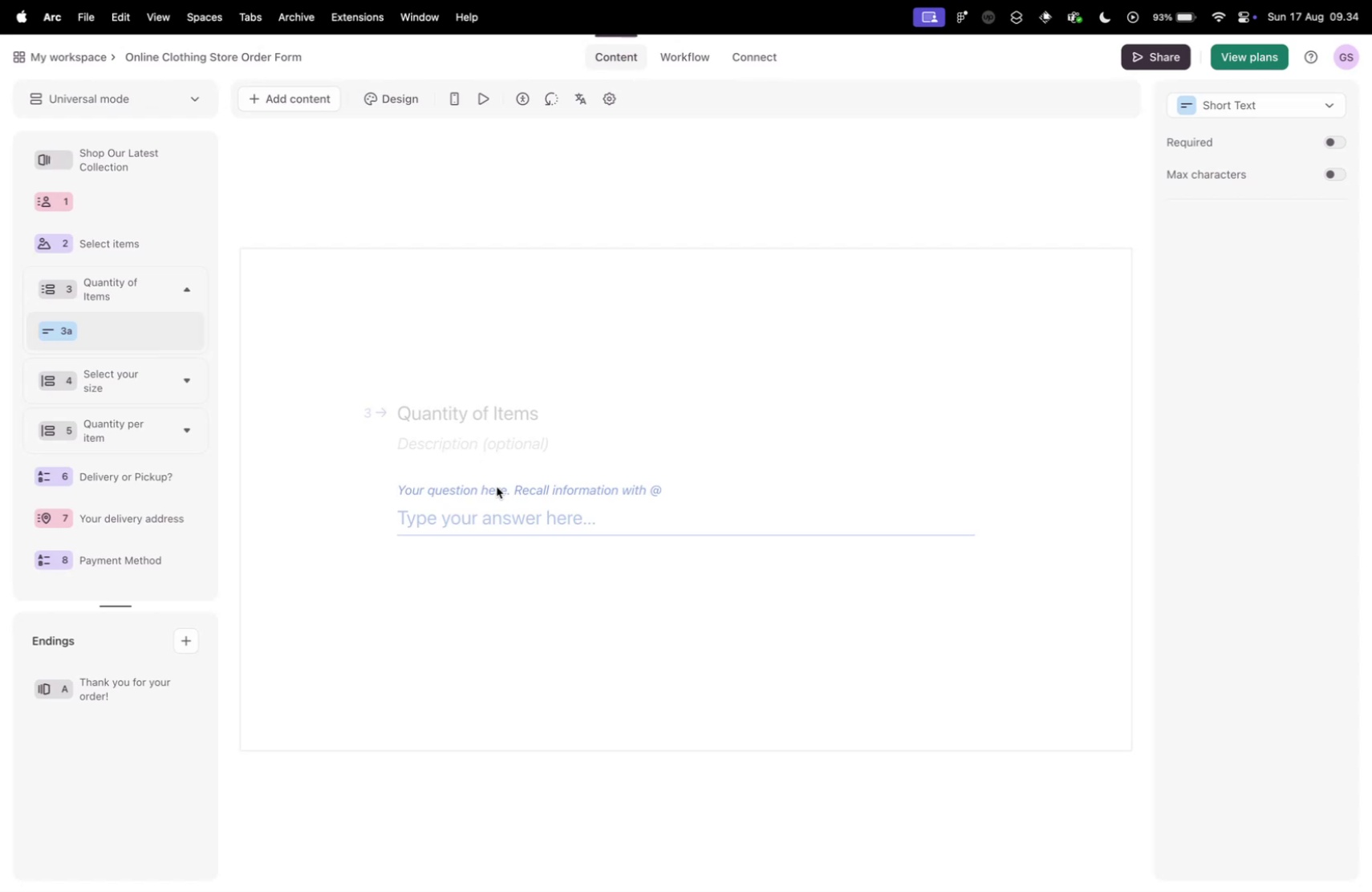 
key(Shift+A)
 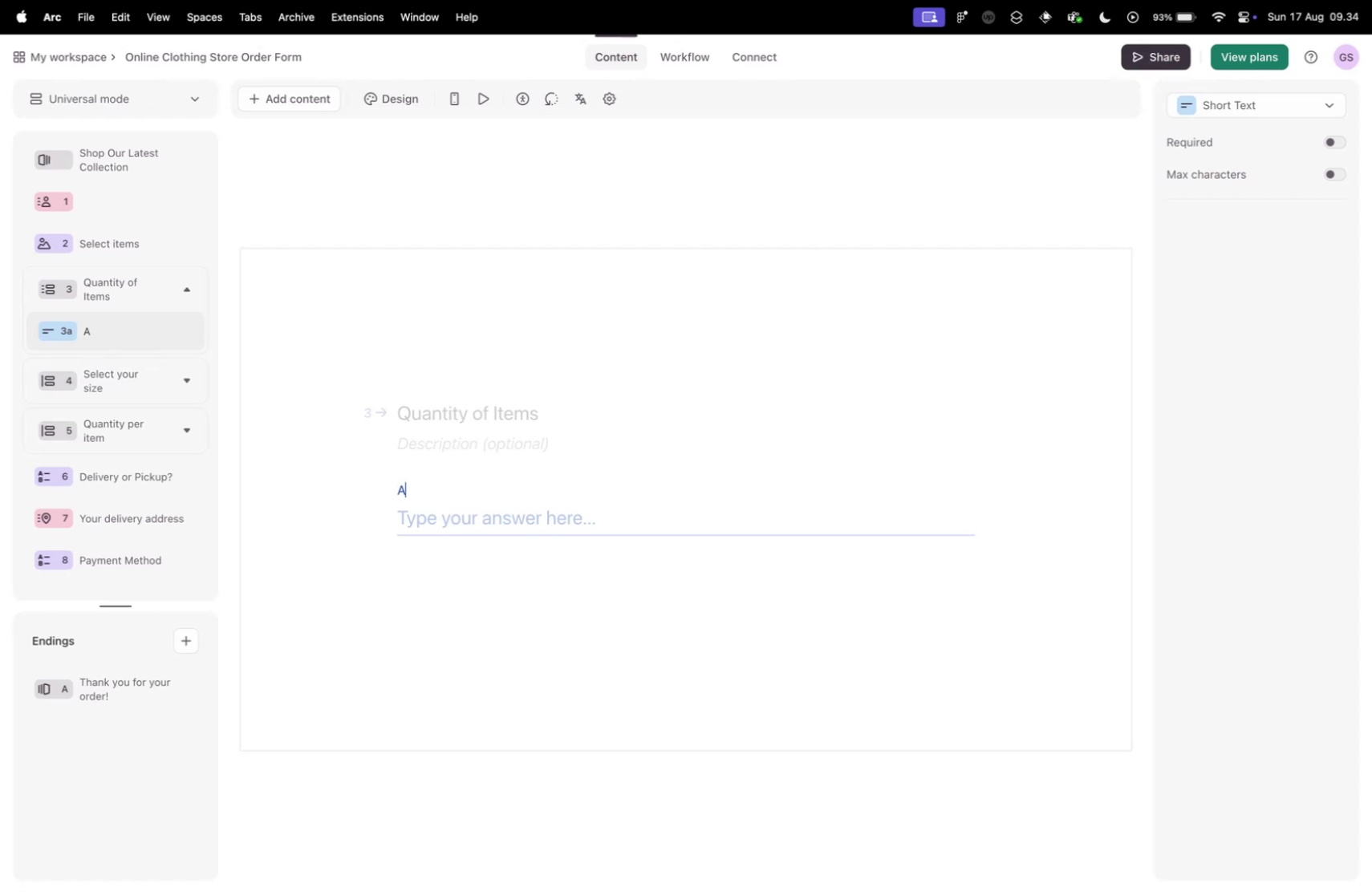 
wait(5.78)
 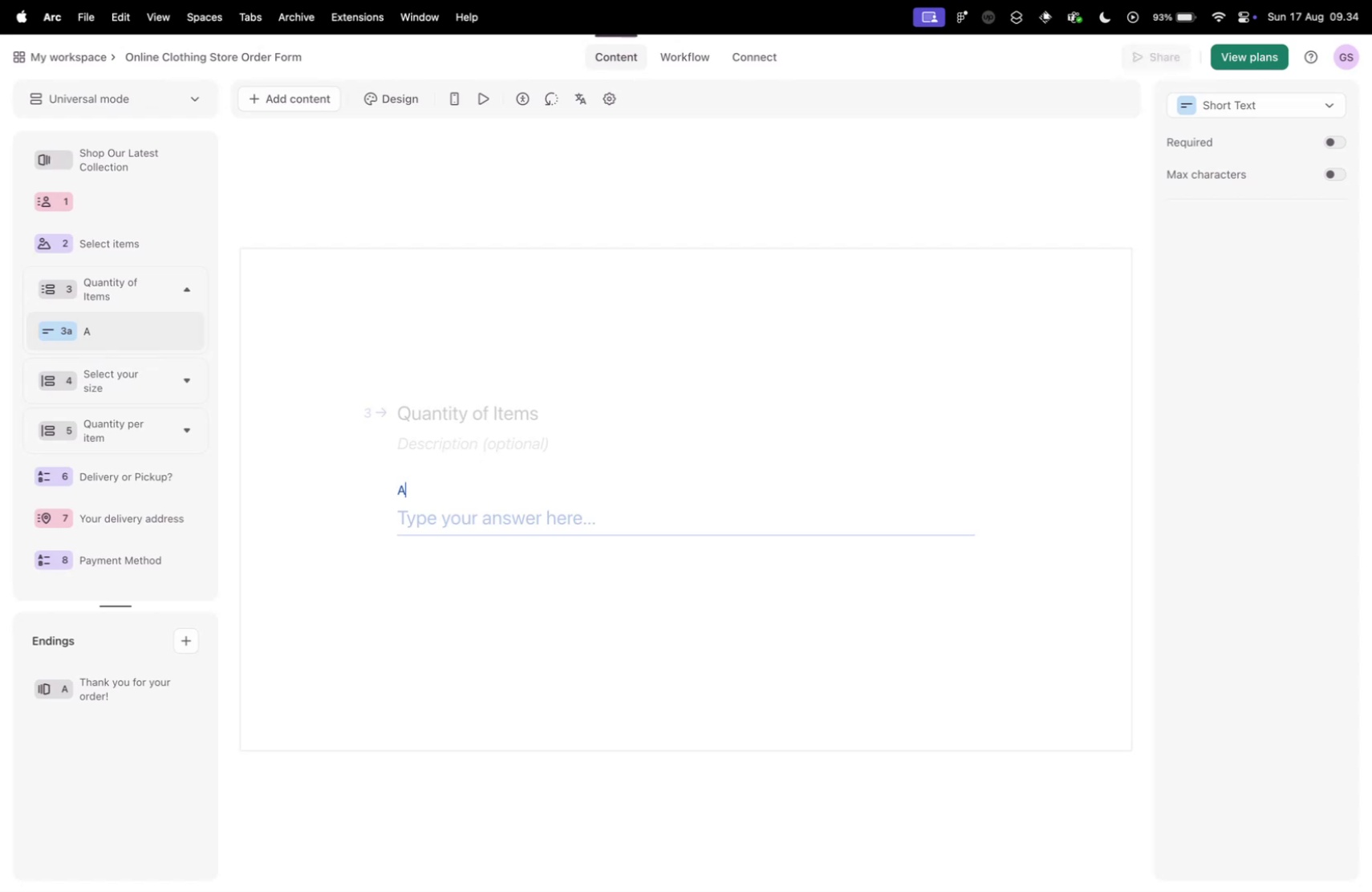 
key(Backspace)
type(Dress)
 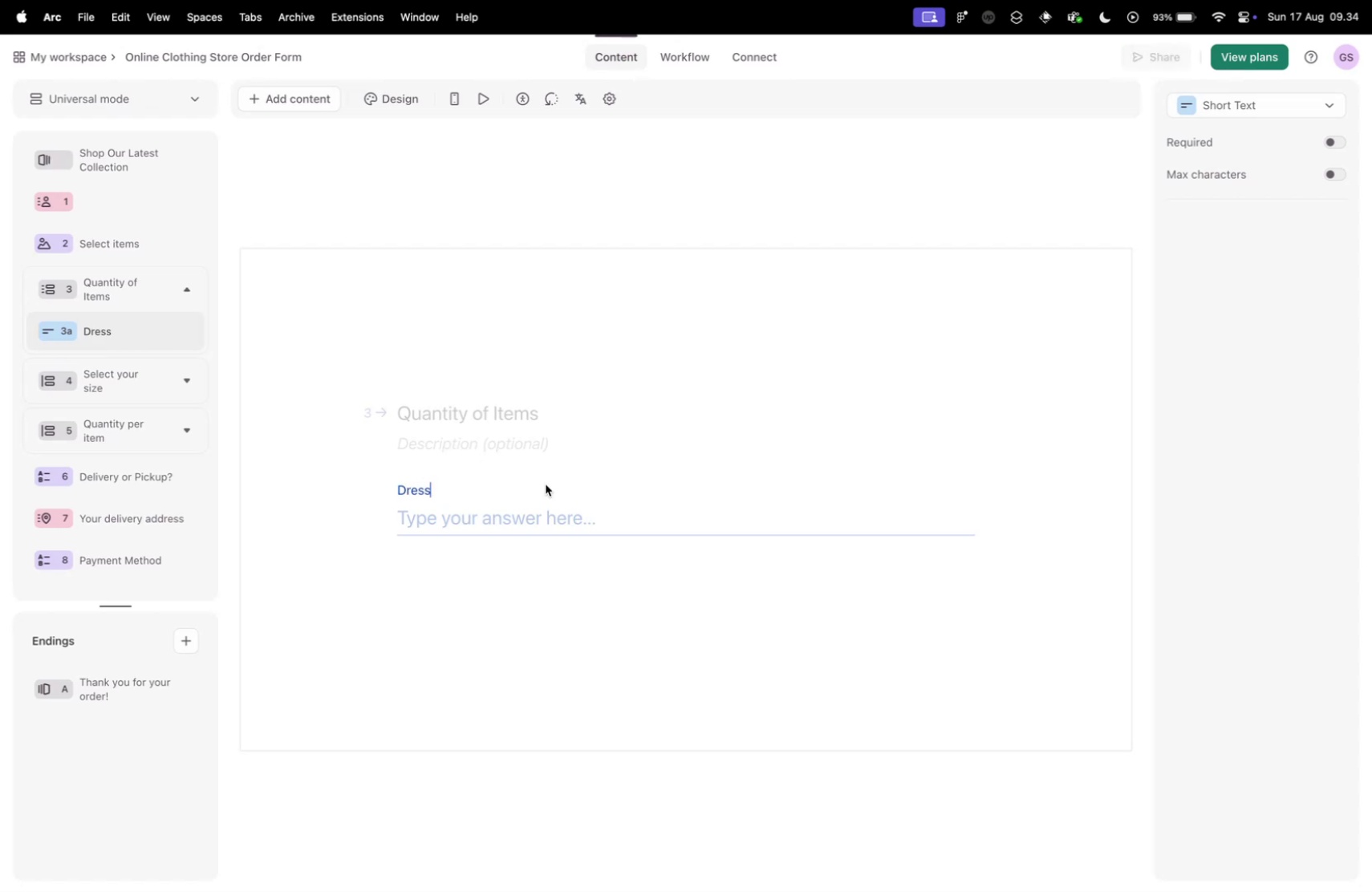 
left_click([1242, 103])
 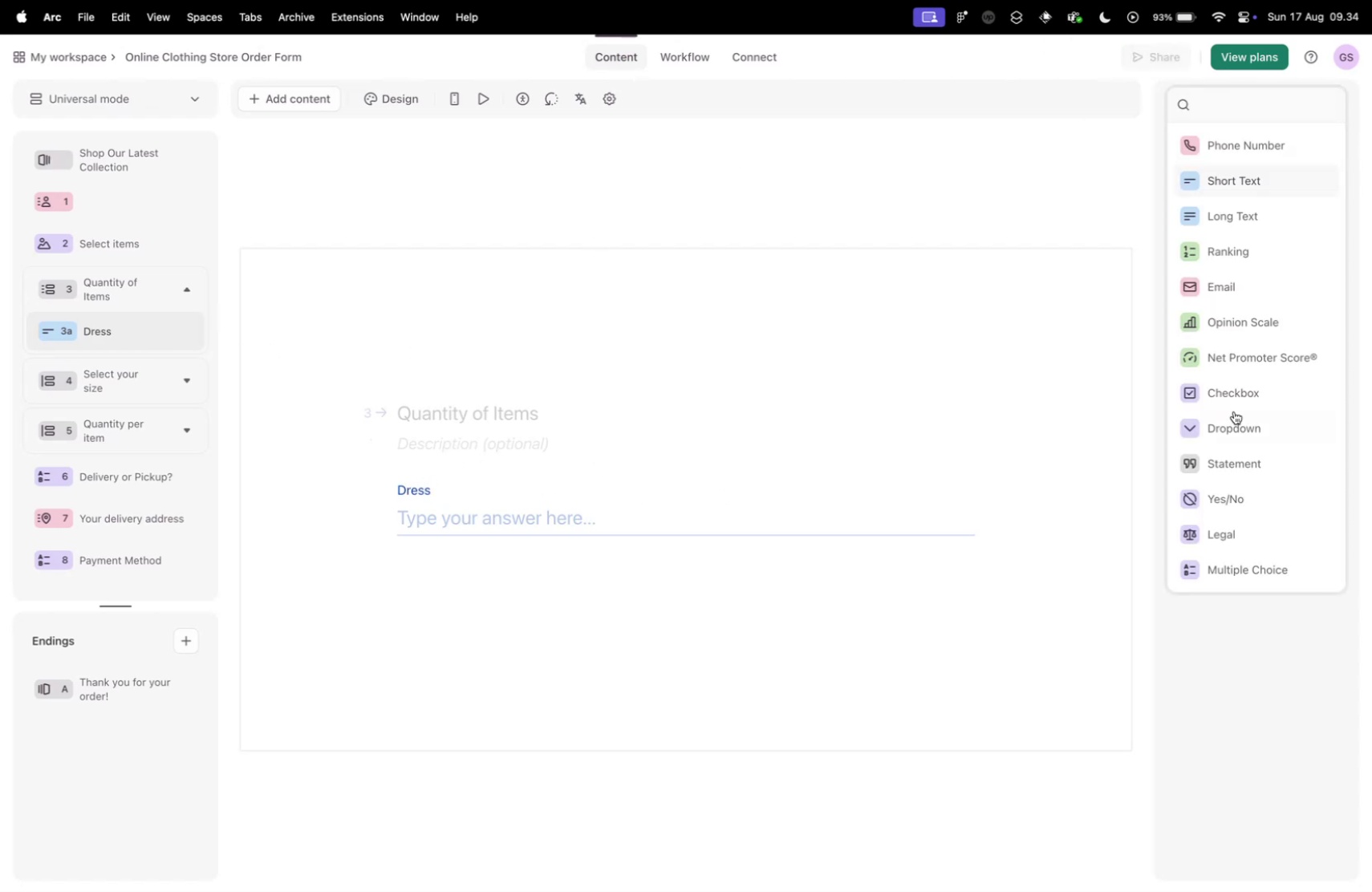 
scroll: coordinate [1236, 519], scroll_direction: down, amount: 56.0
 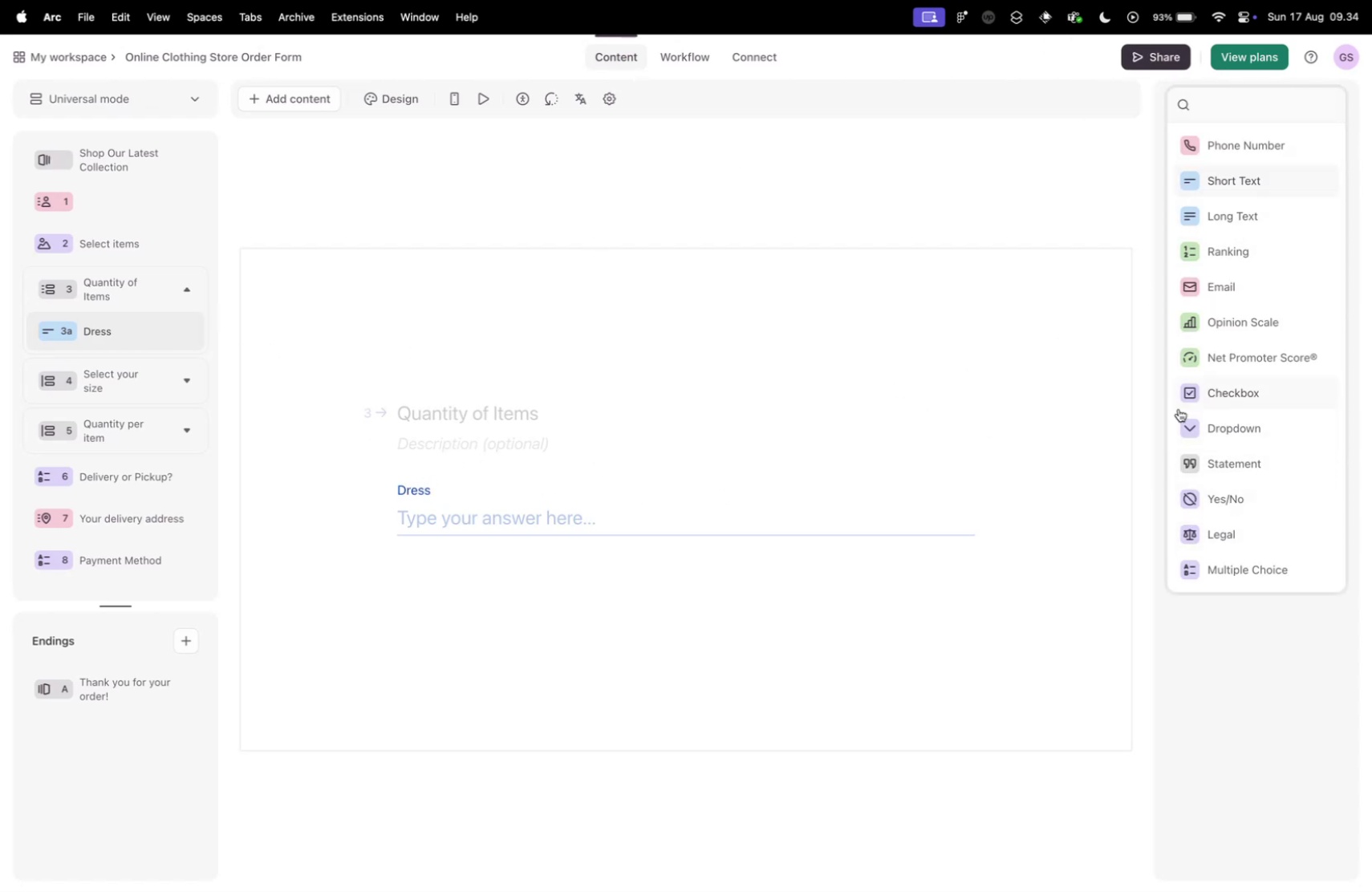 
left_click([754, 387])
 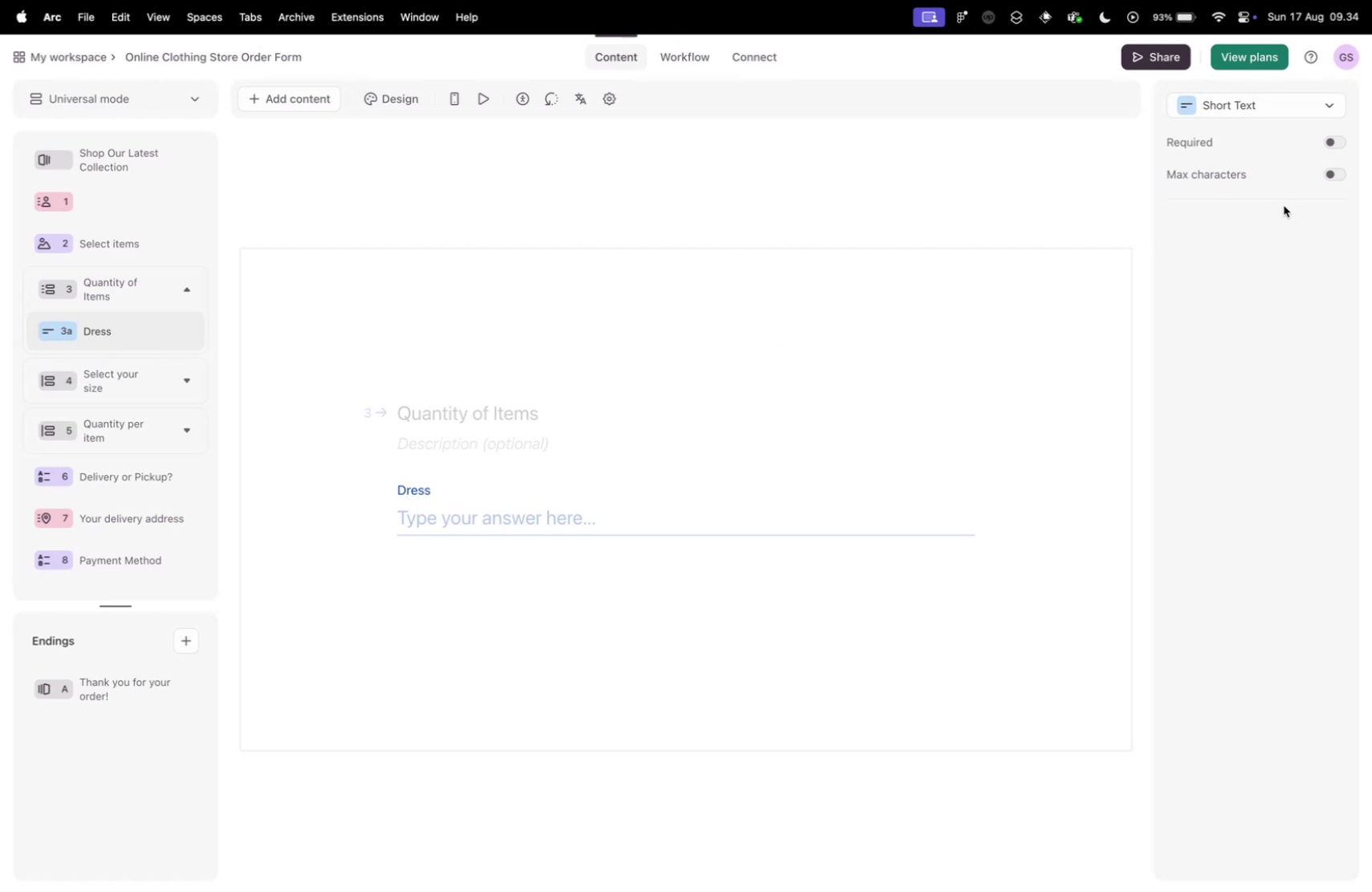 
left_click([1271, 102])
 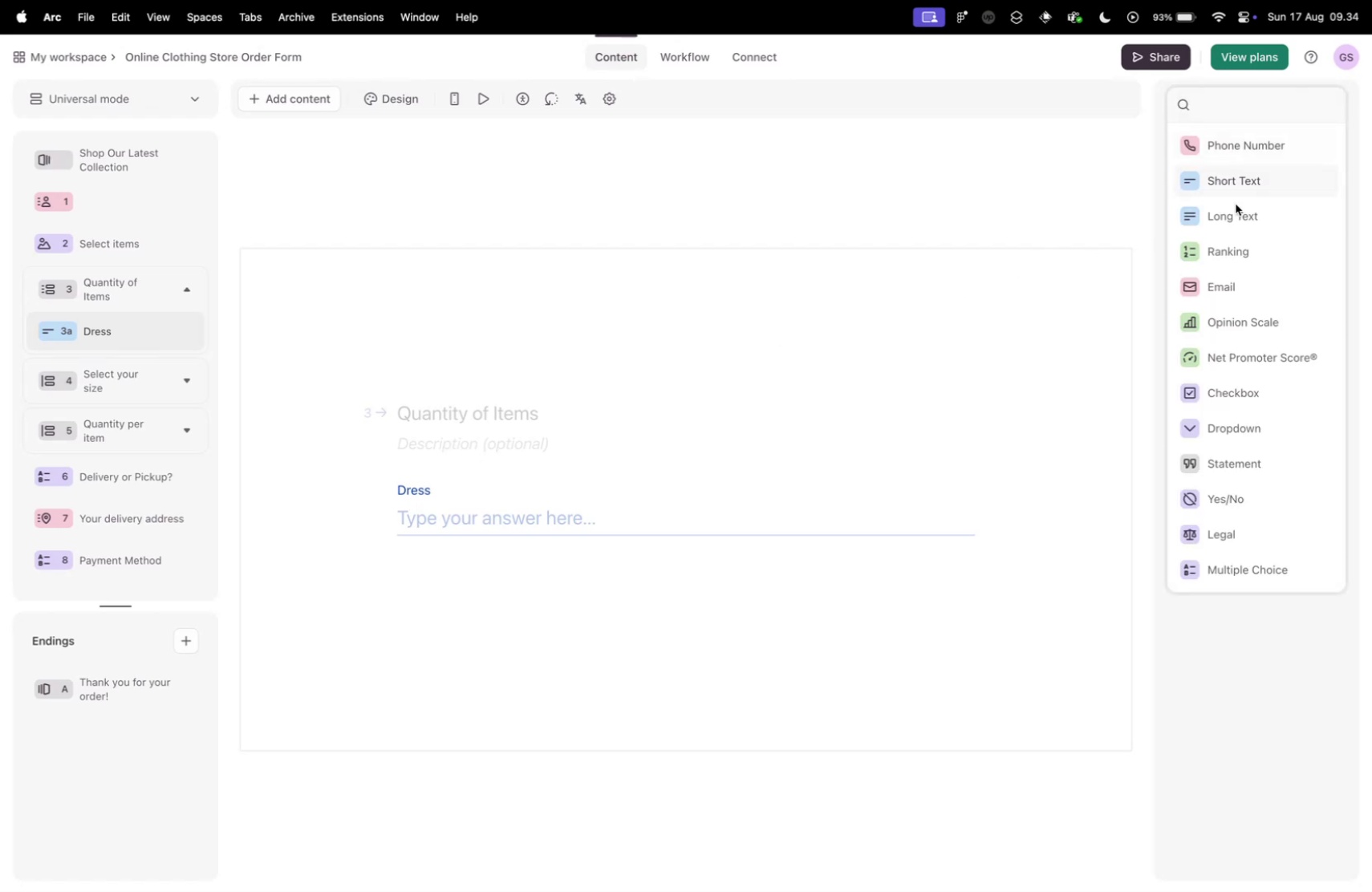 
scroll: coordinate [1226, 360], scroll_direction: down, amount: 10.0
 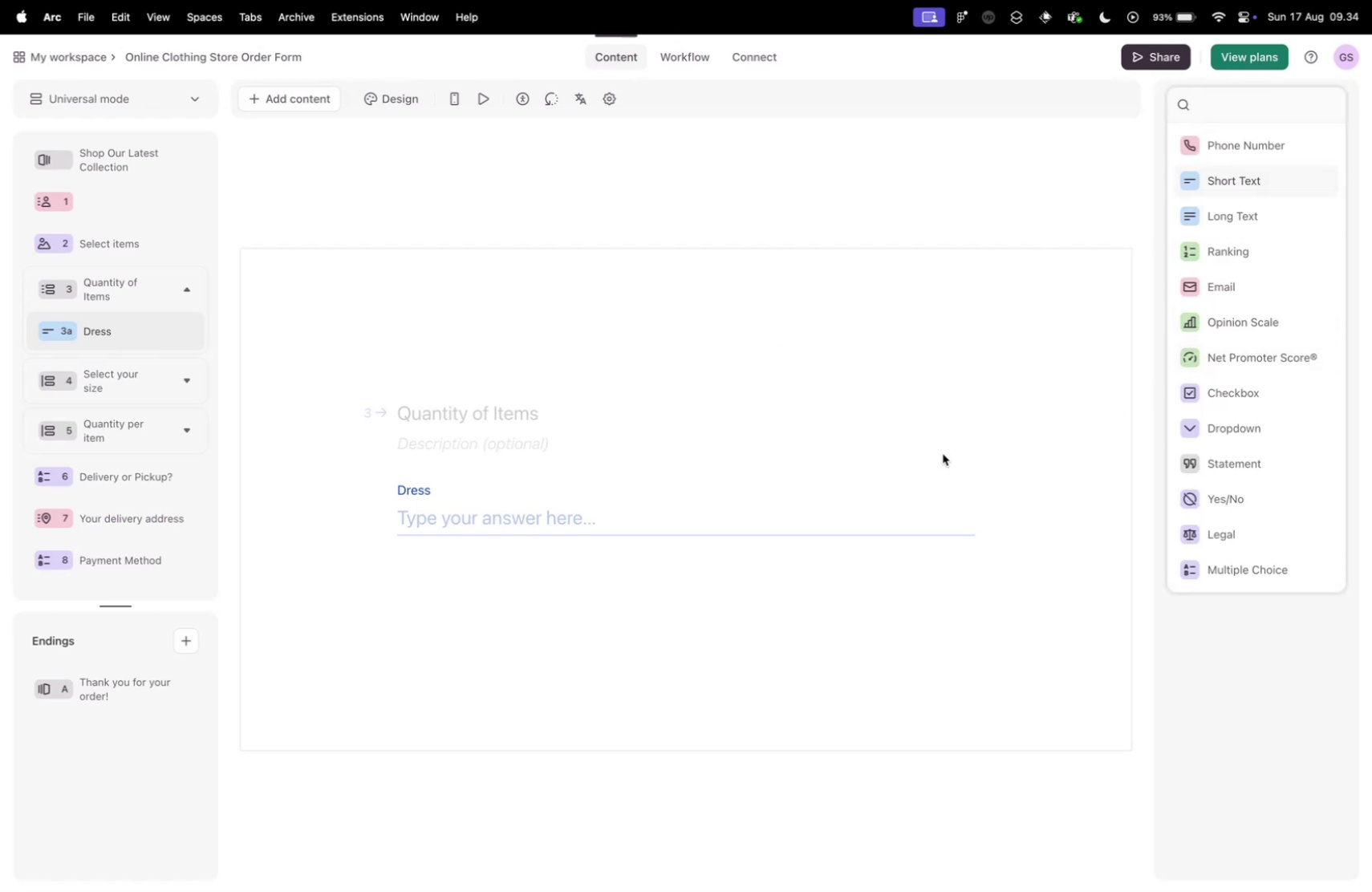 
left_click([867, 468])
 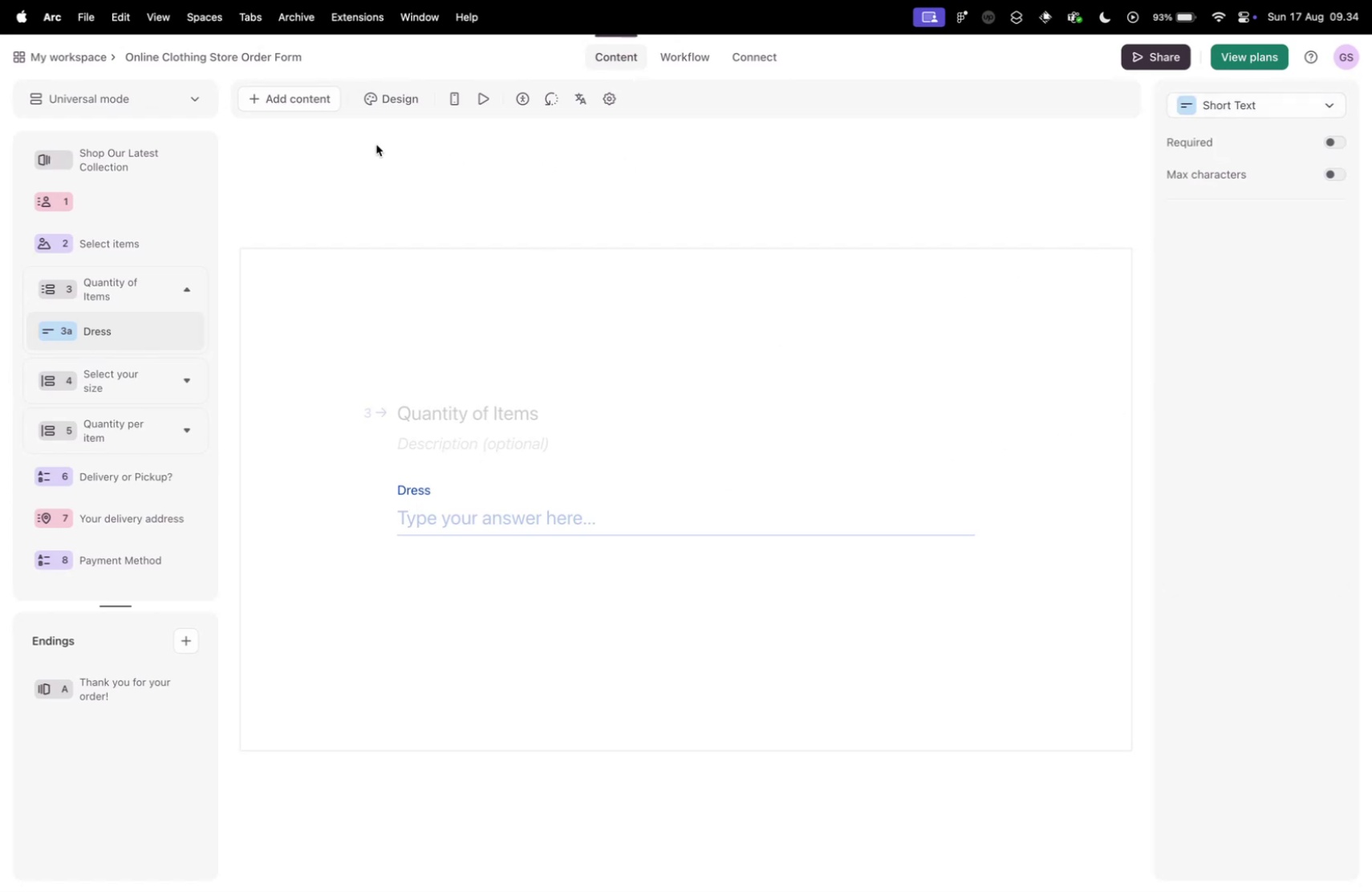 
left_click([282, 95])
 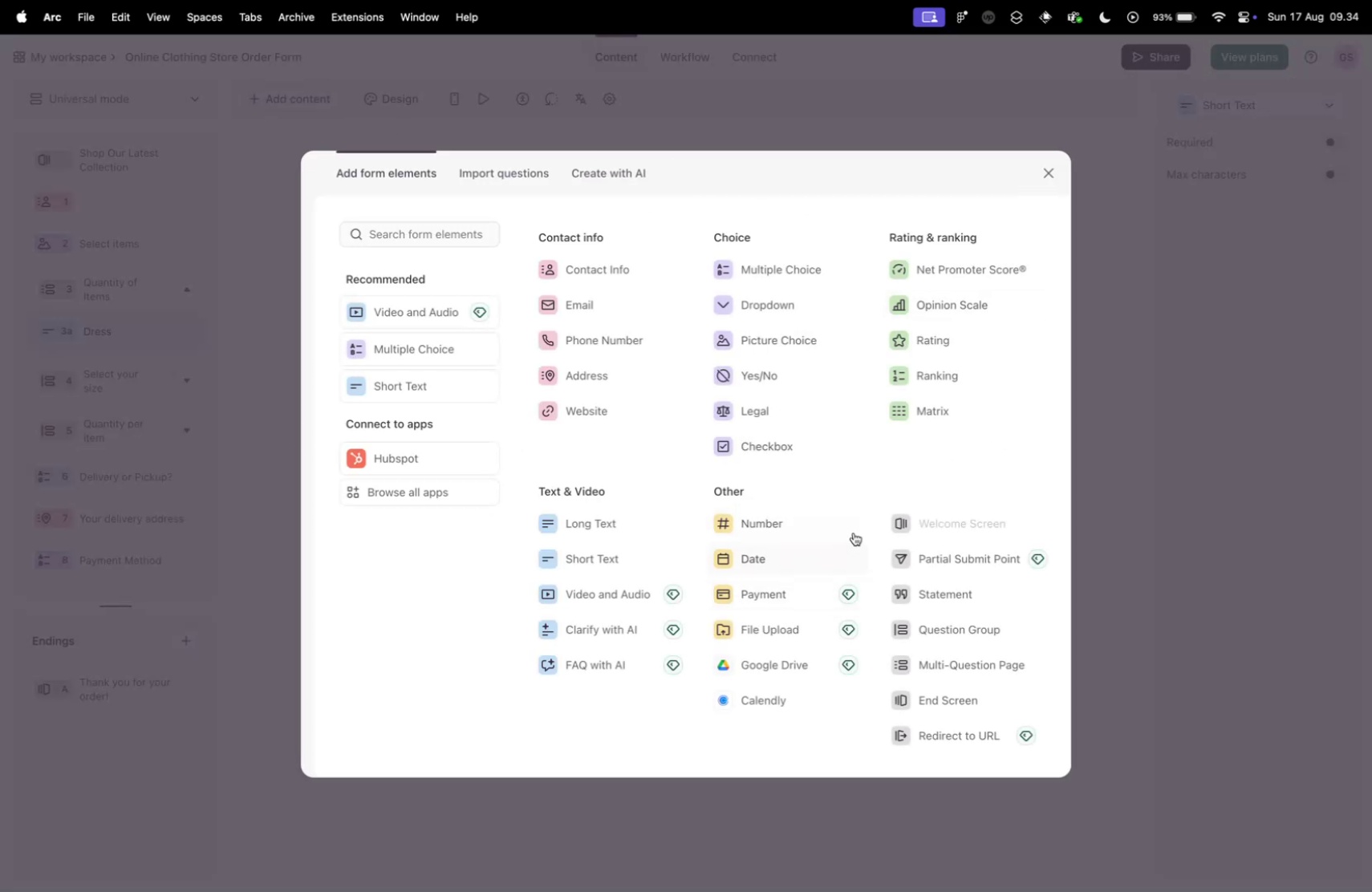 
scroll: coordinate [765, 537], scroll_direction: down, amount: 6.0
 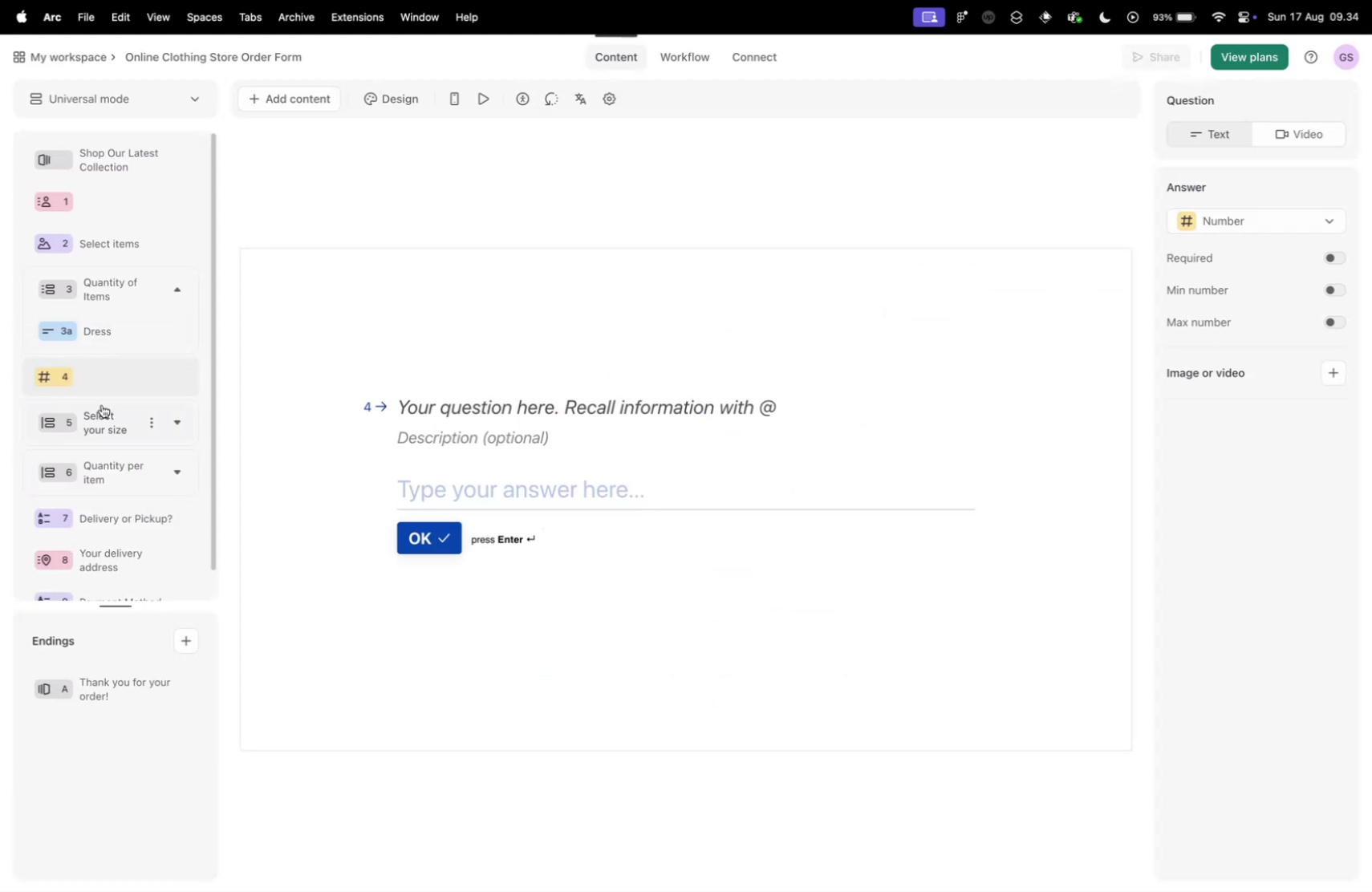 
left_click_drag(start_coordinate=[70, 378], to_coordinate=[86, 330])
 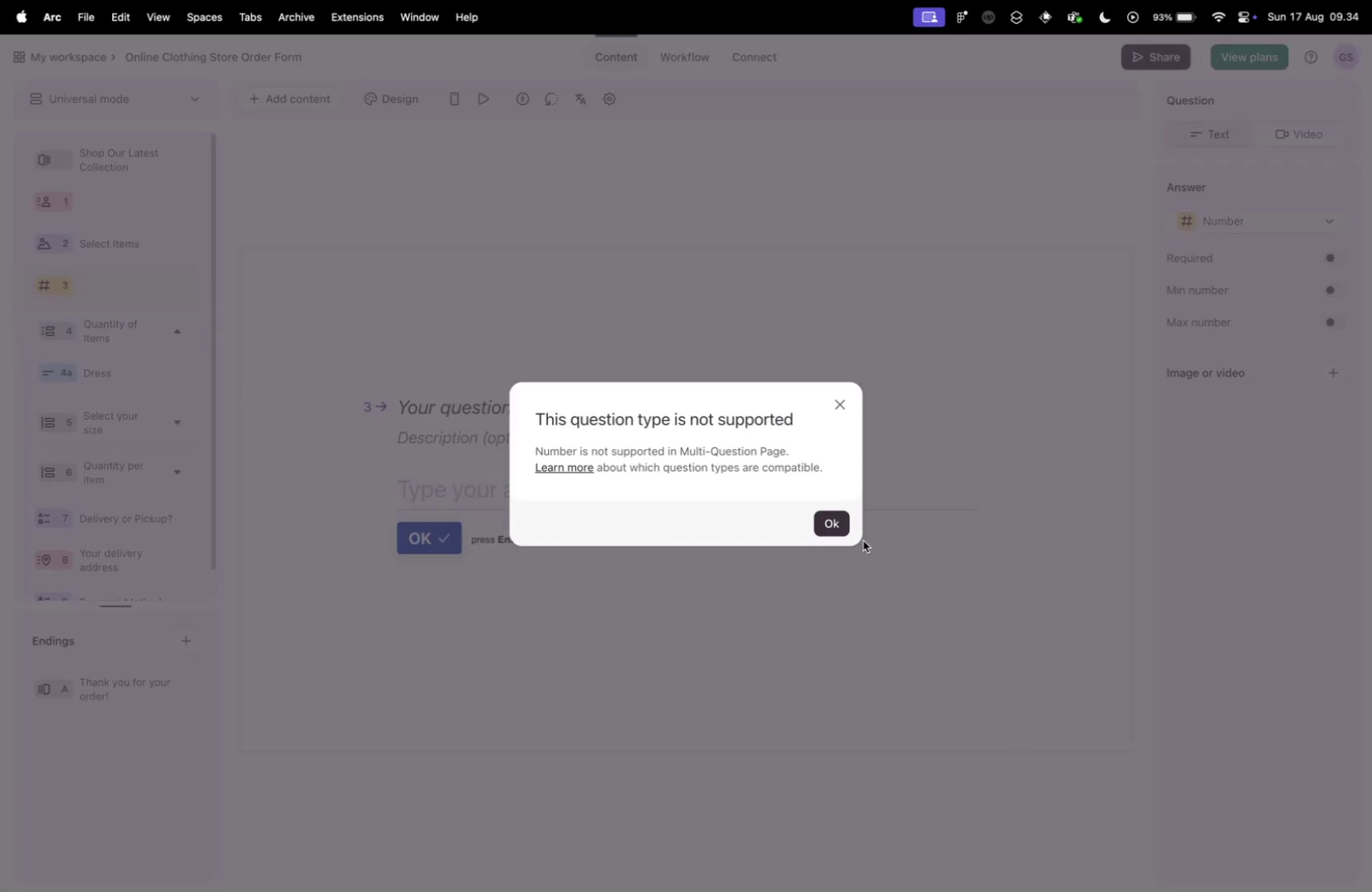 
left_click([828, 525])
 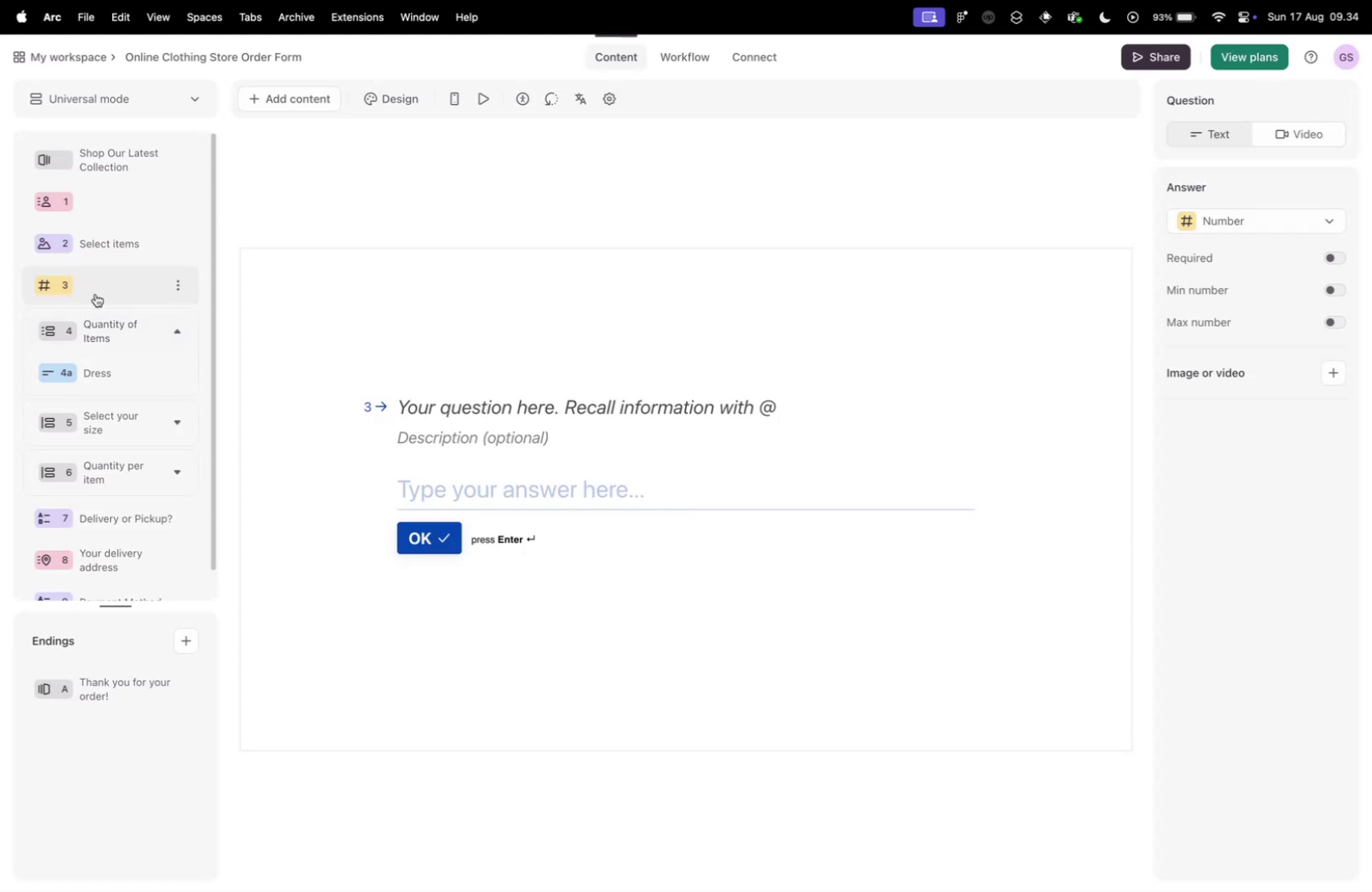 
right_click([90, 290])
 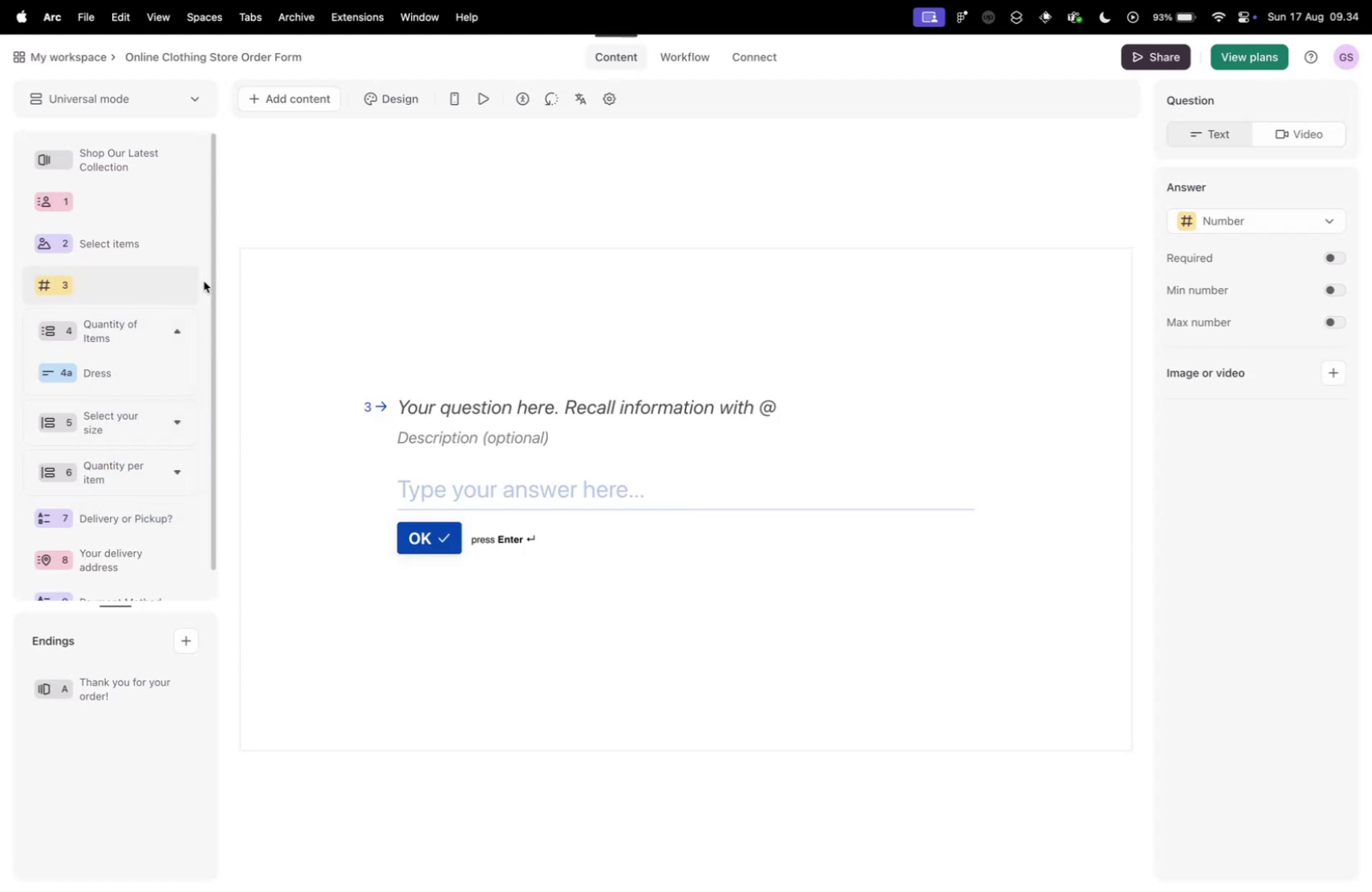 
left_click([177, 281])
 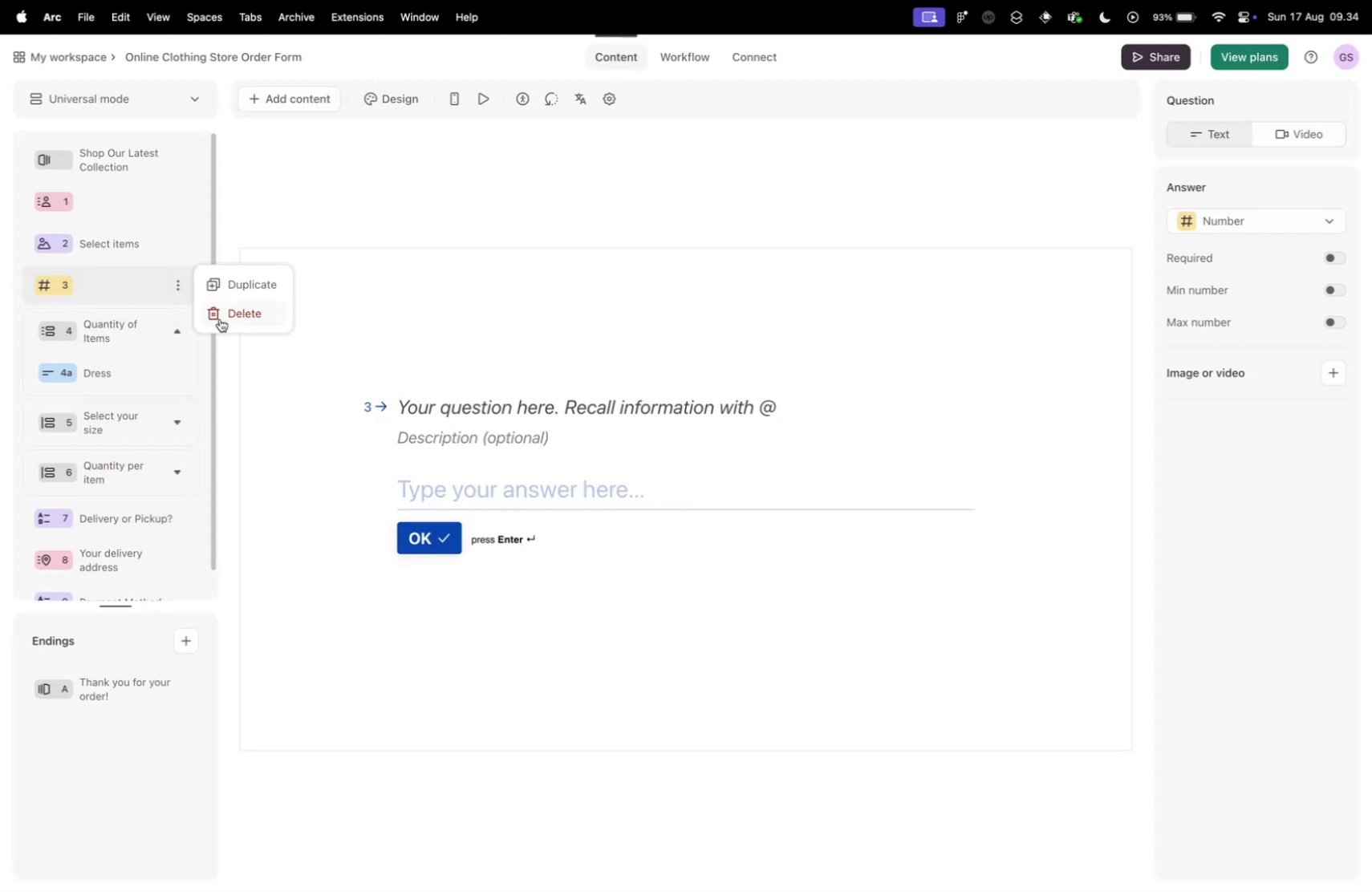 
left_click([220, 318])
 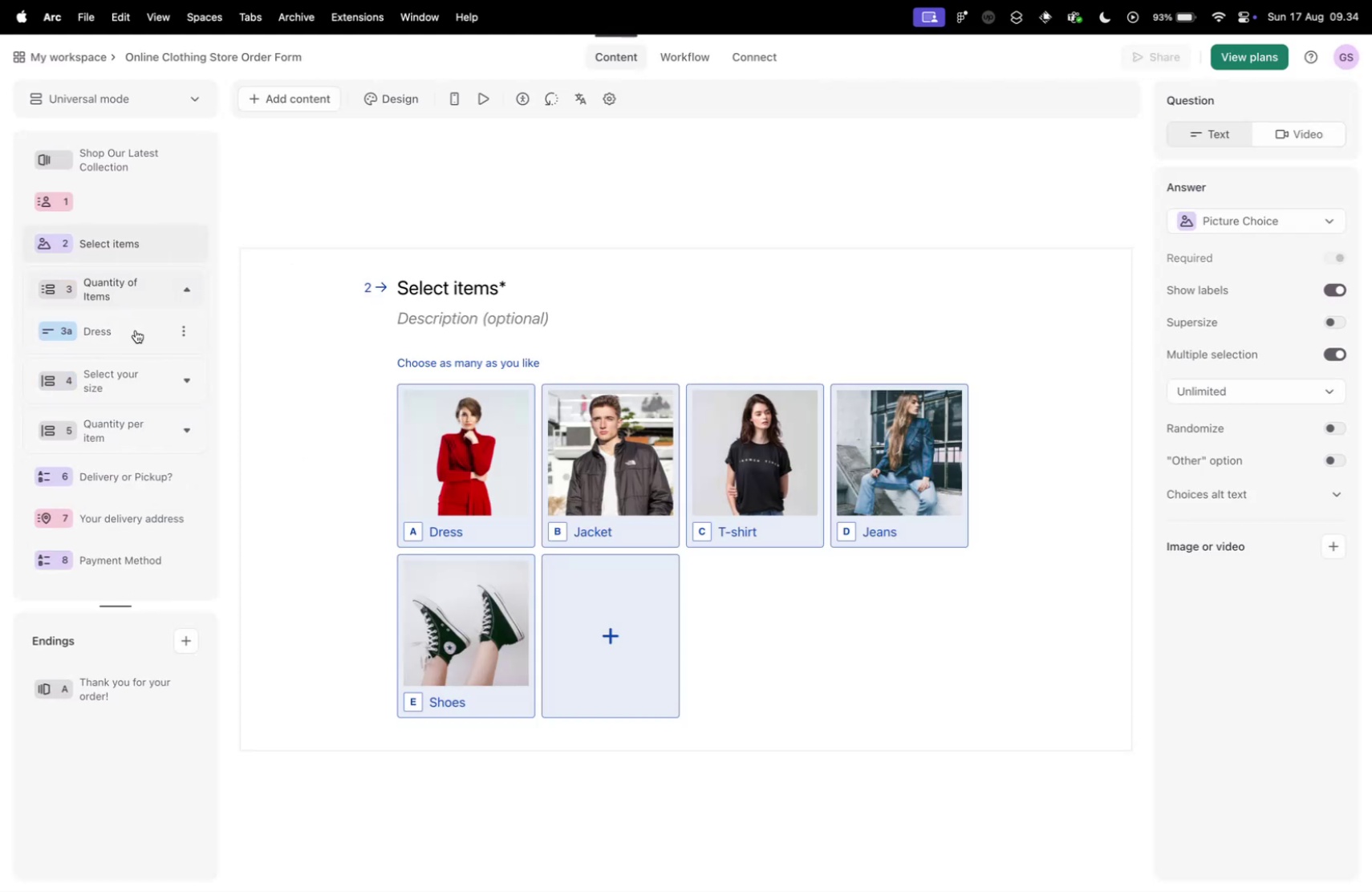 
left_click([136, 332])
 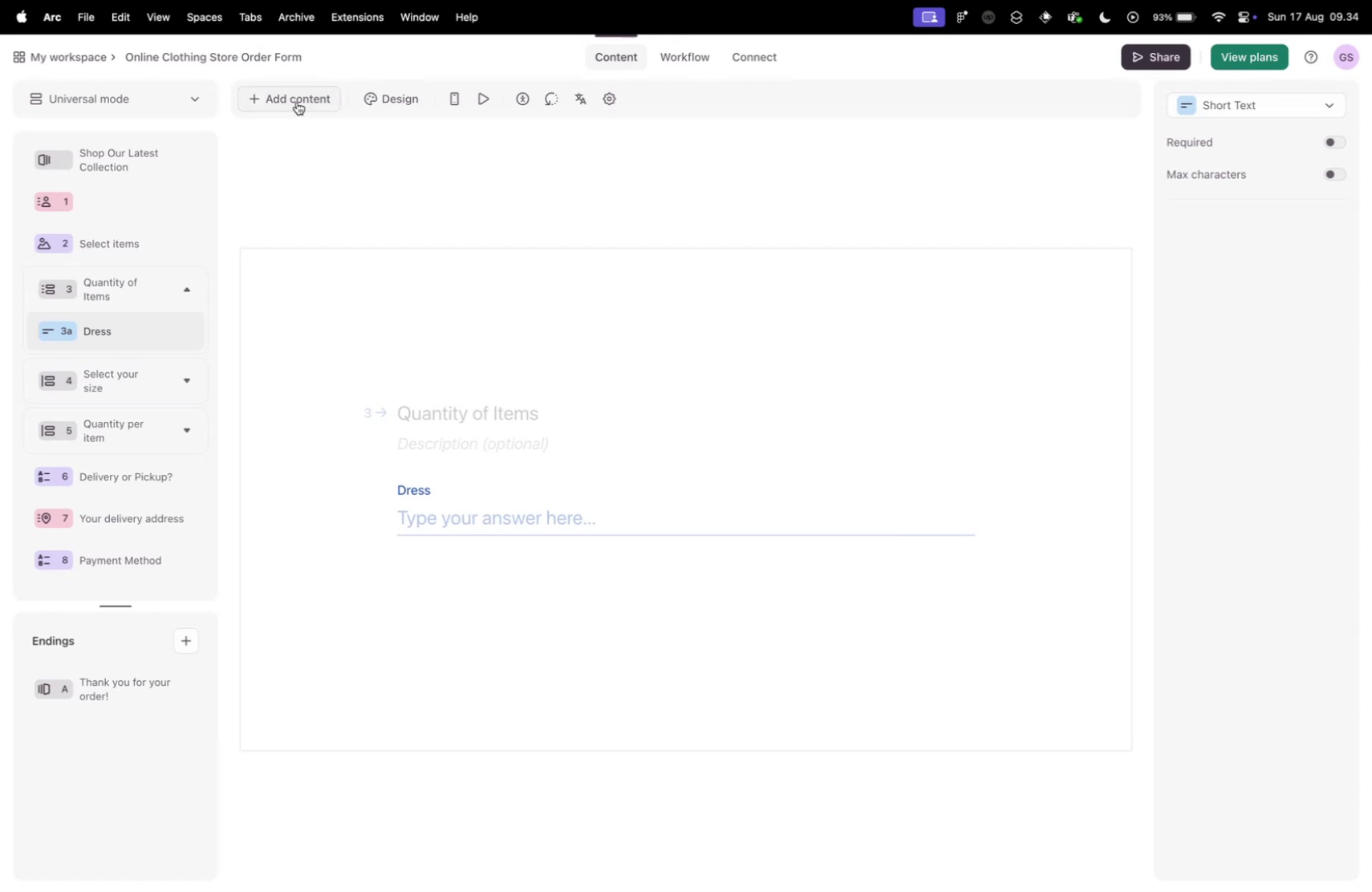 
left_click([299, 91])
 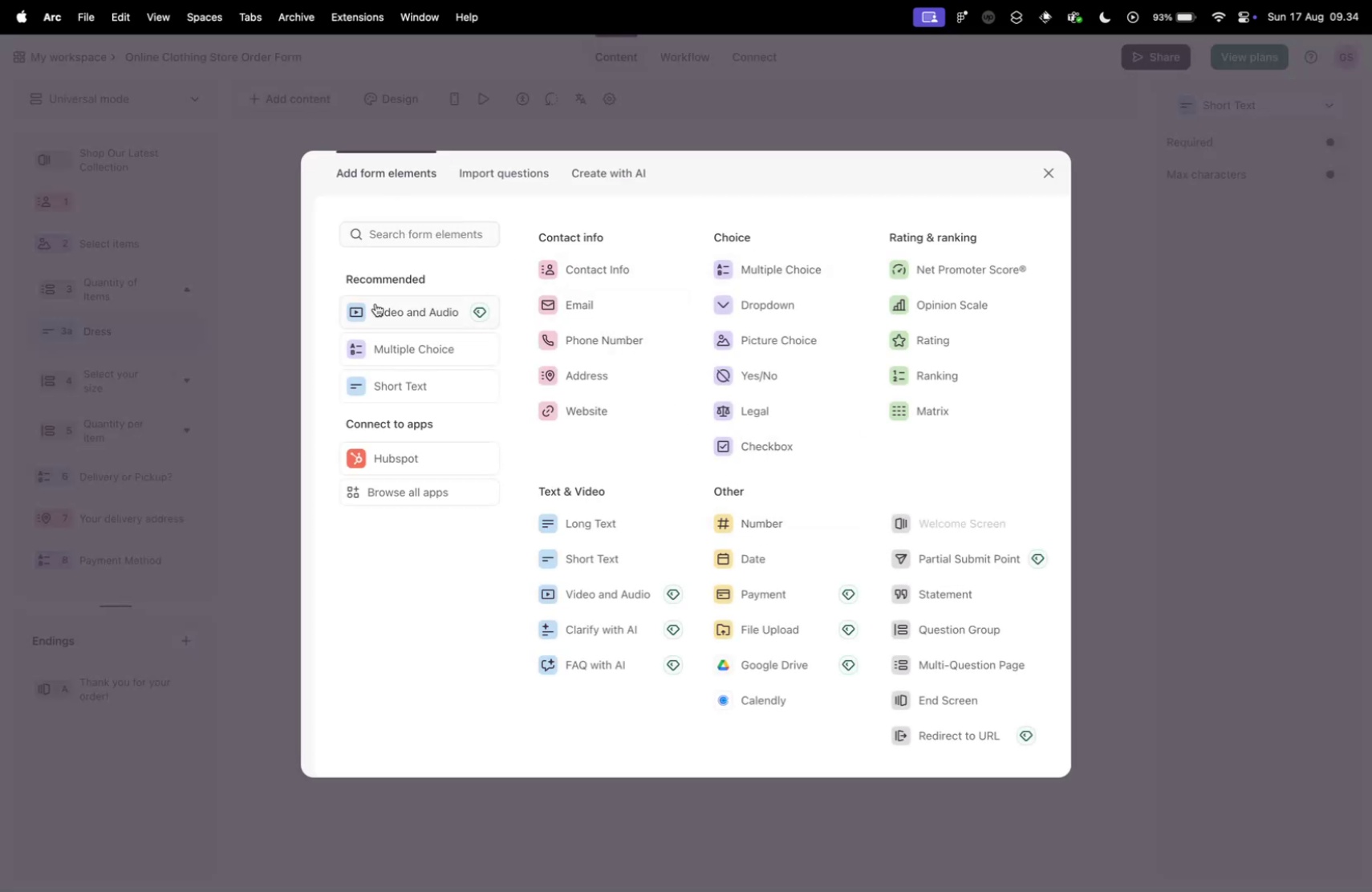 
left_click([409, 388])
 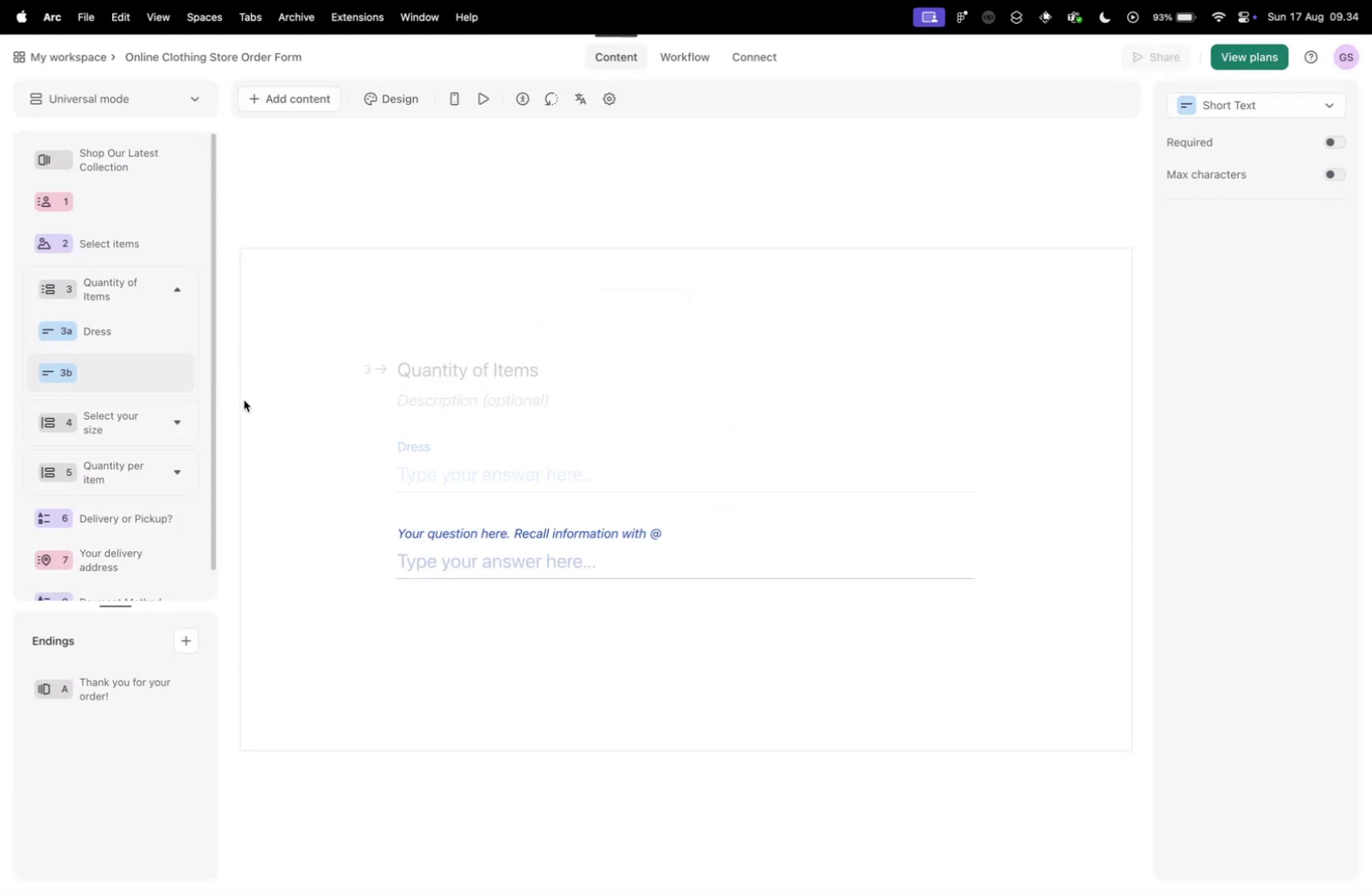 
left_click([453, 536])
 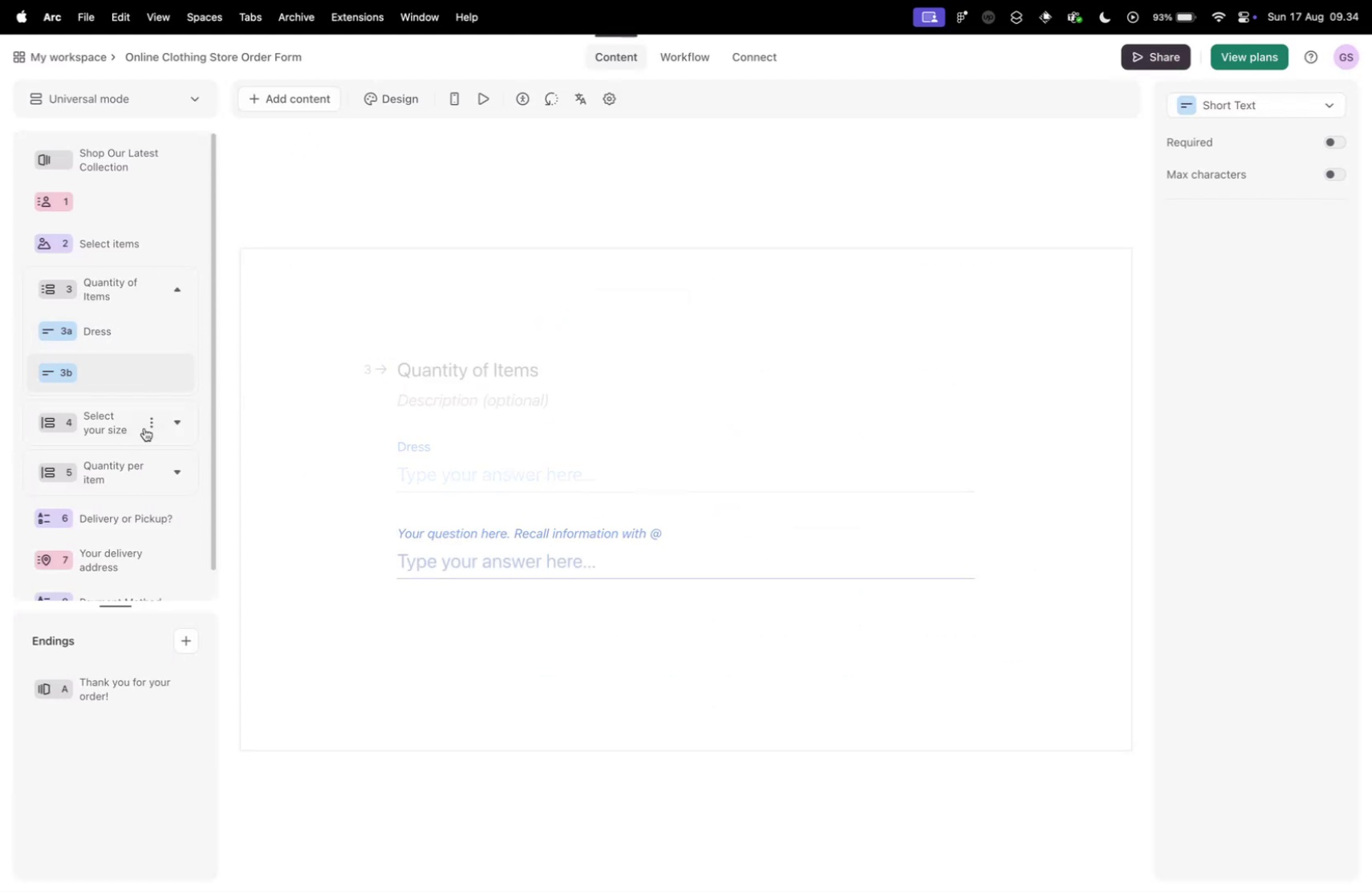 
left_click([177, 423])
 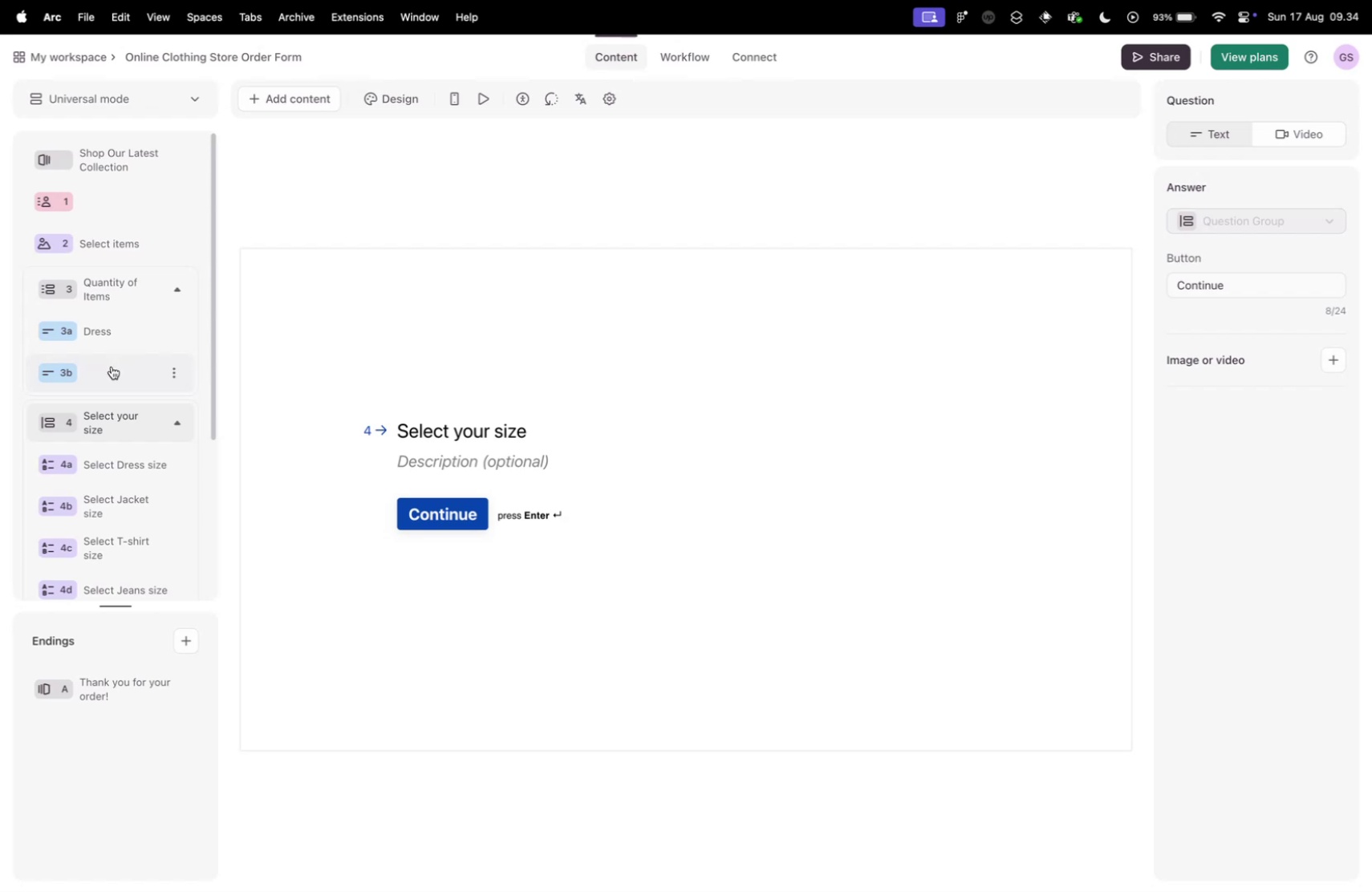 
left_click([112, 366])
 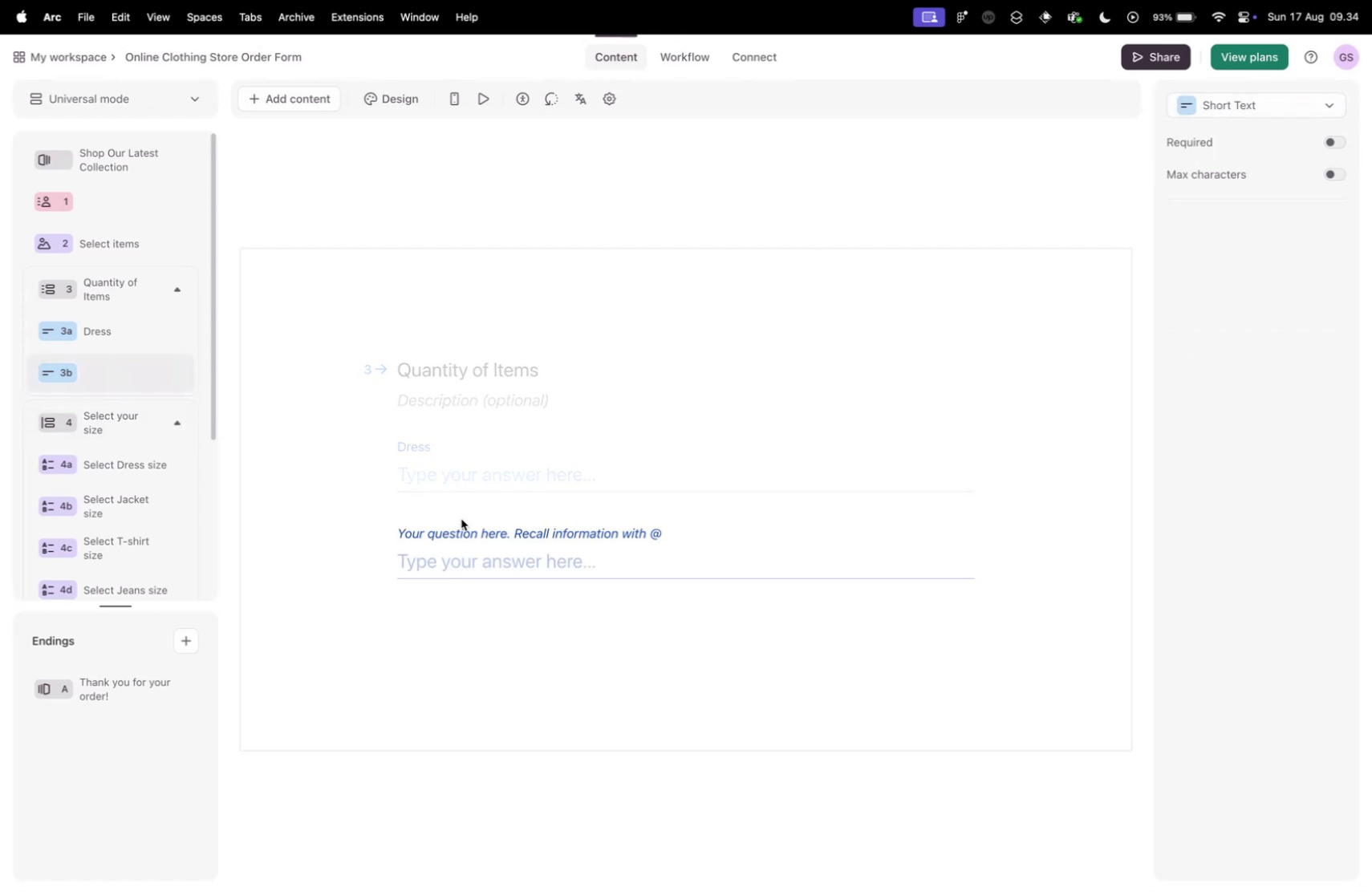 
left_click([472, 529])
 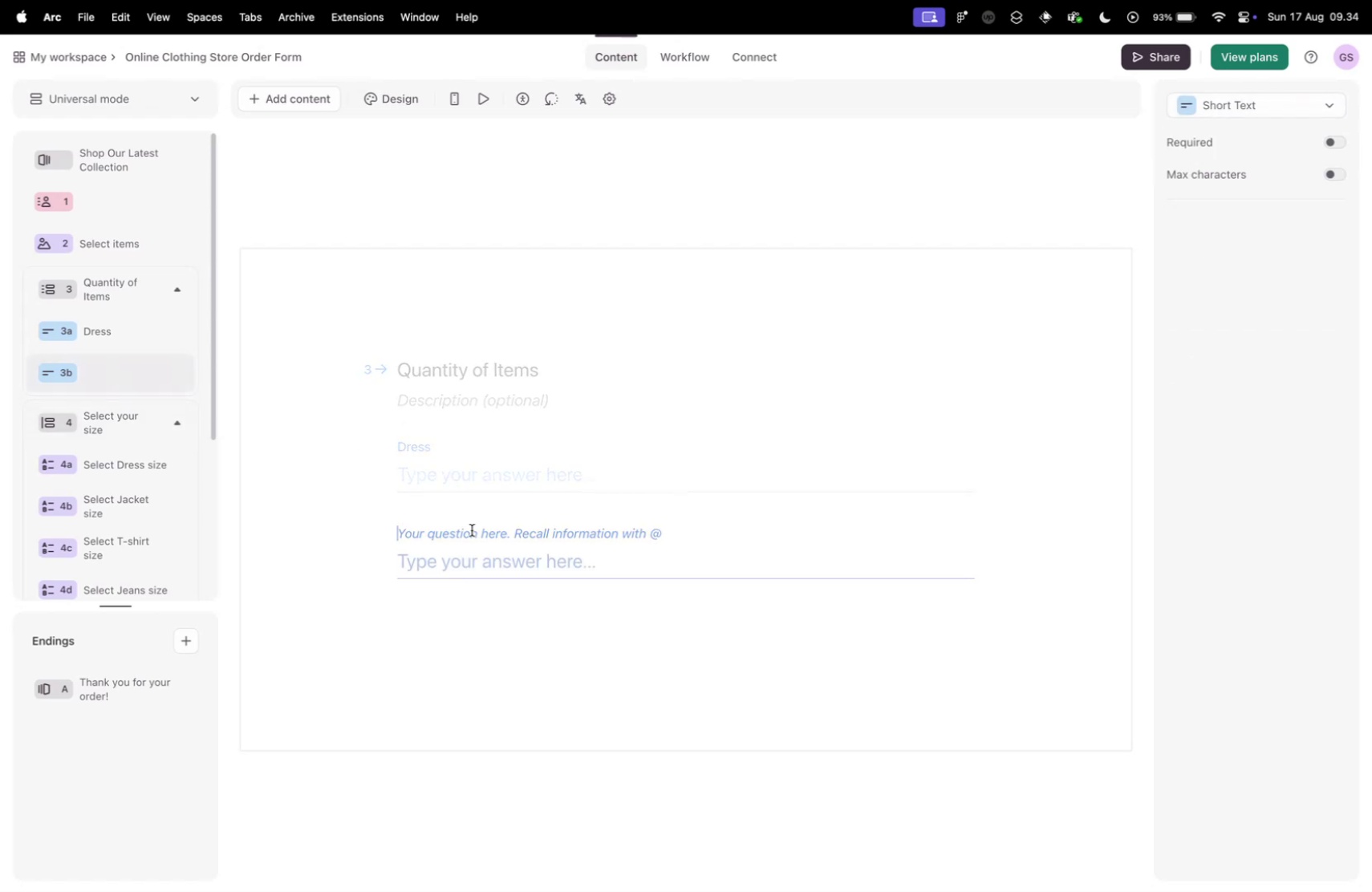 
type(Jackert)
key(Backspace)
key(Backspace)
type(t)
 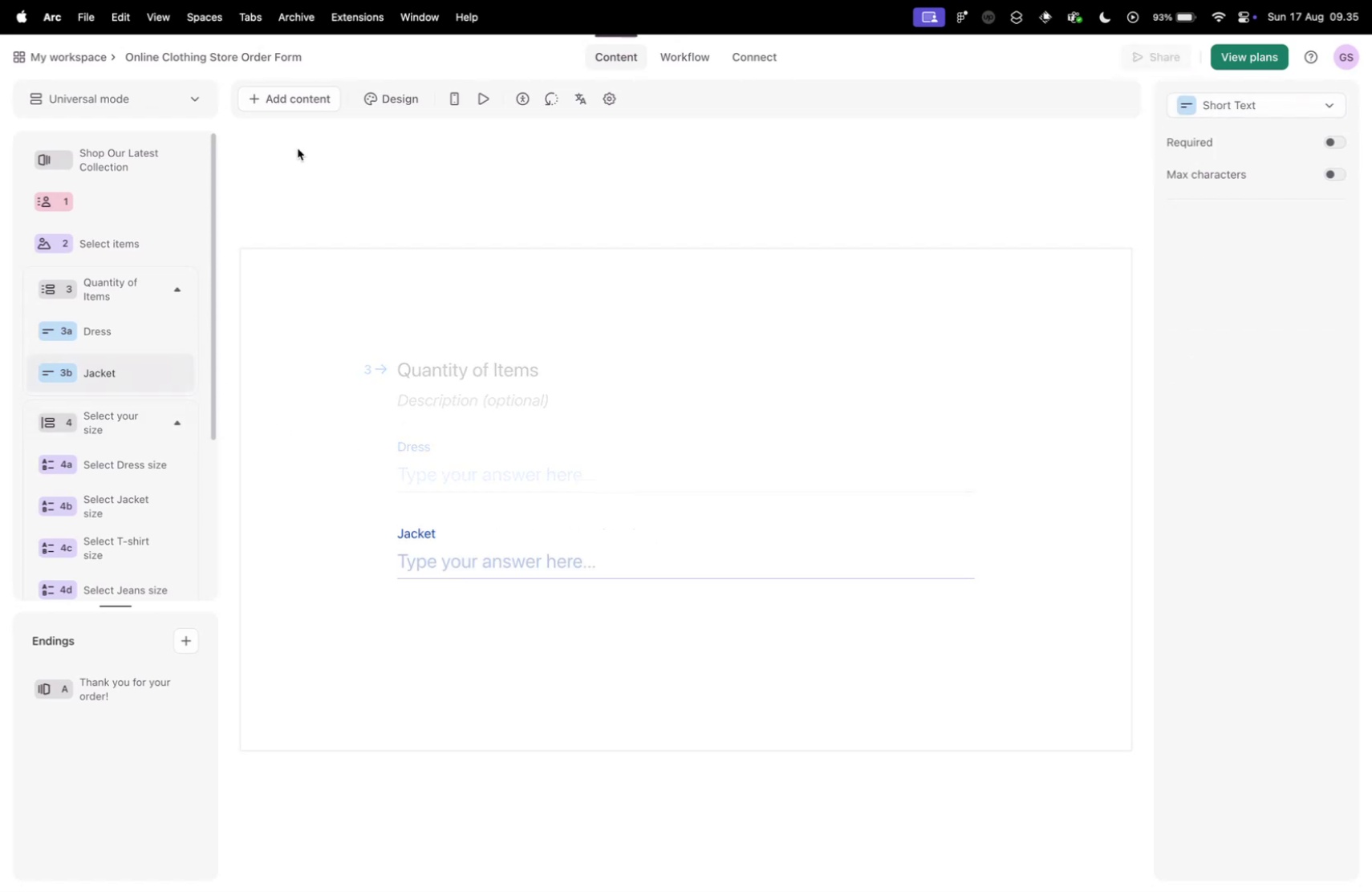 
left_click([279, 99])
 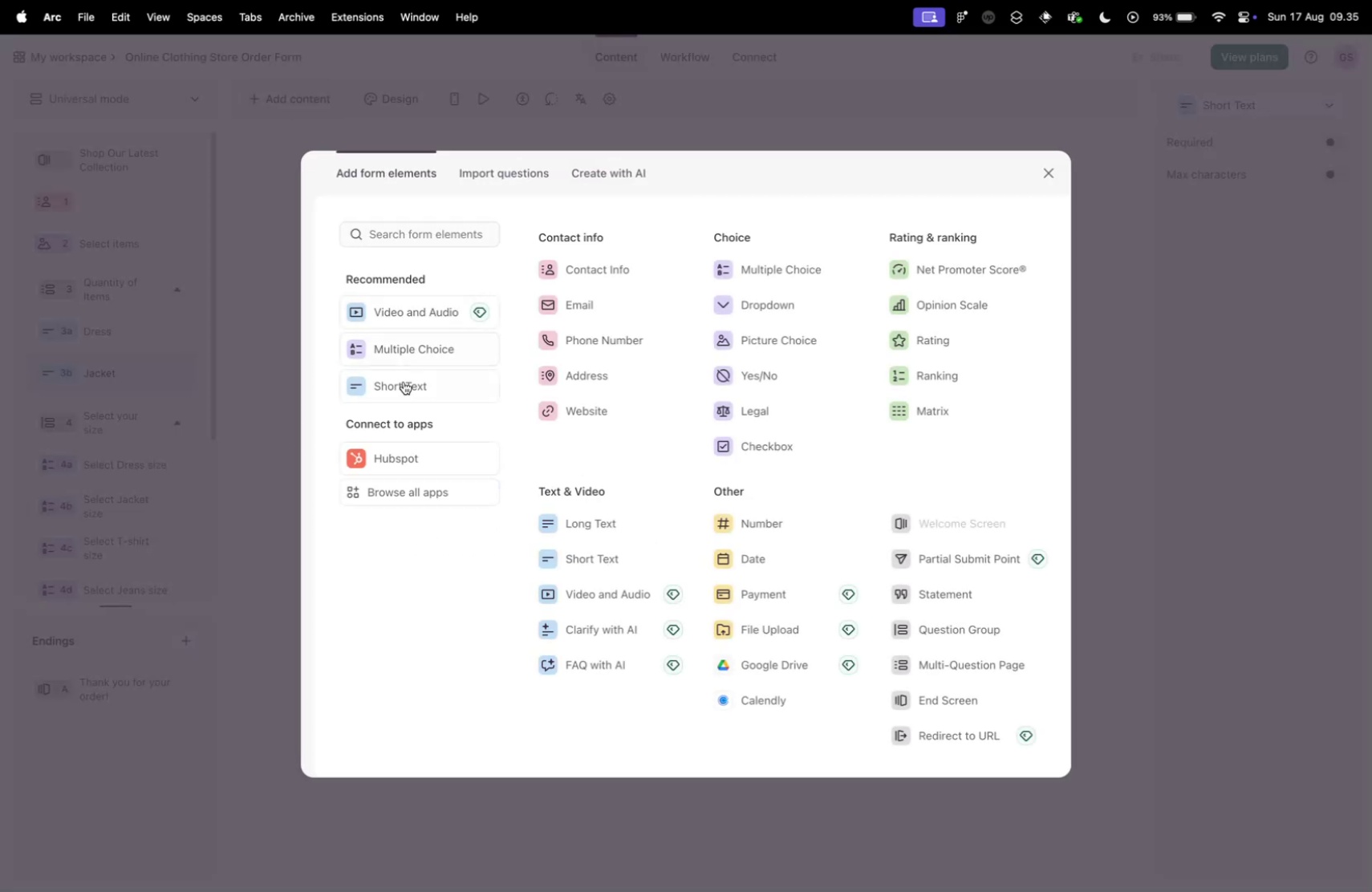 
left_click([403, 387])
 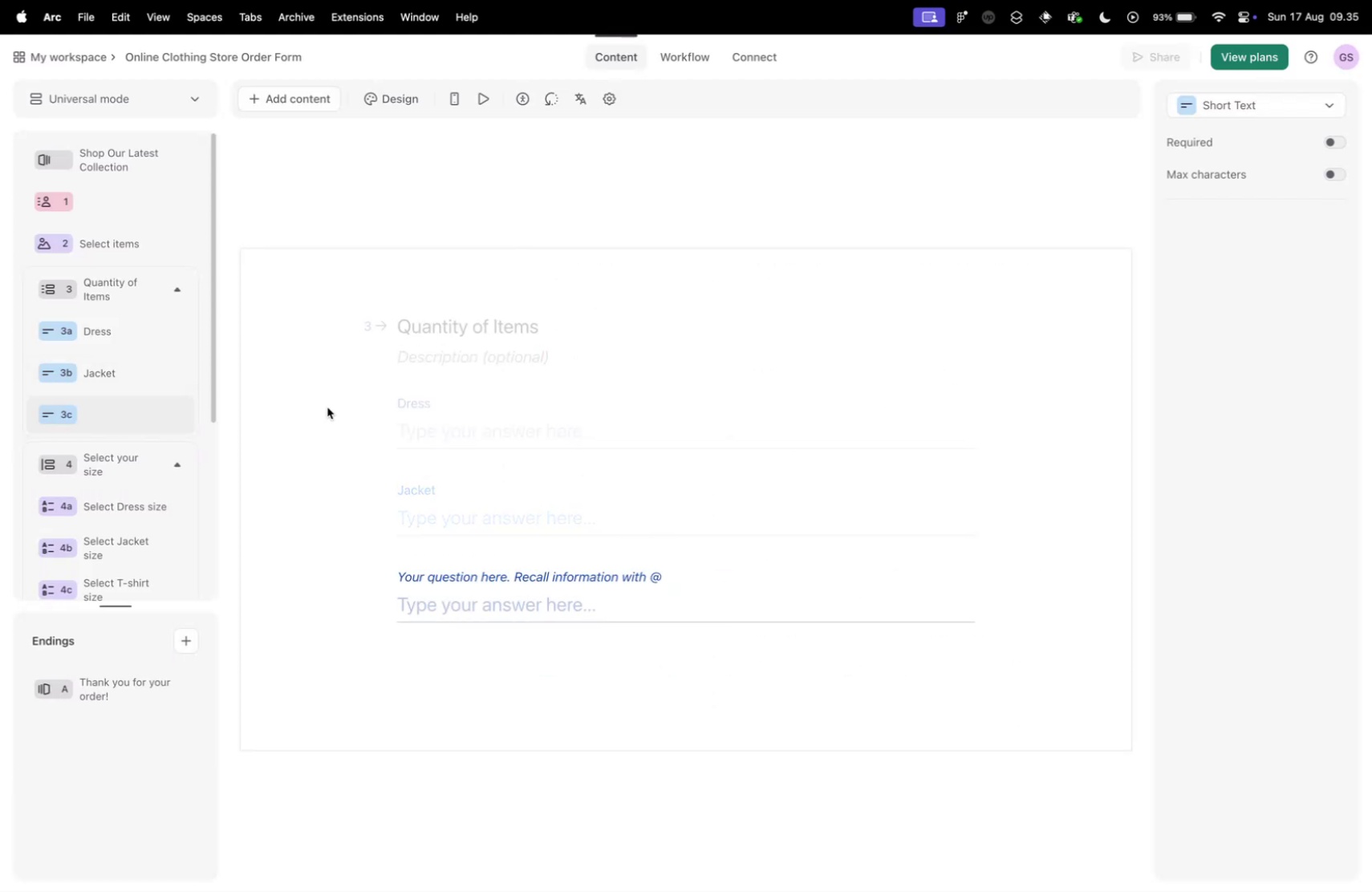 
scroll: coordinate [116, 423], scroll_direction: down, amount: 4.0
 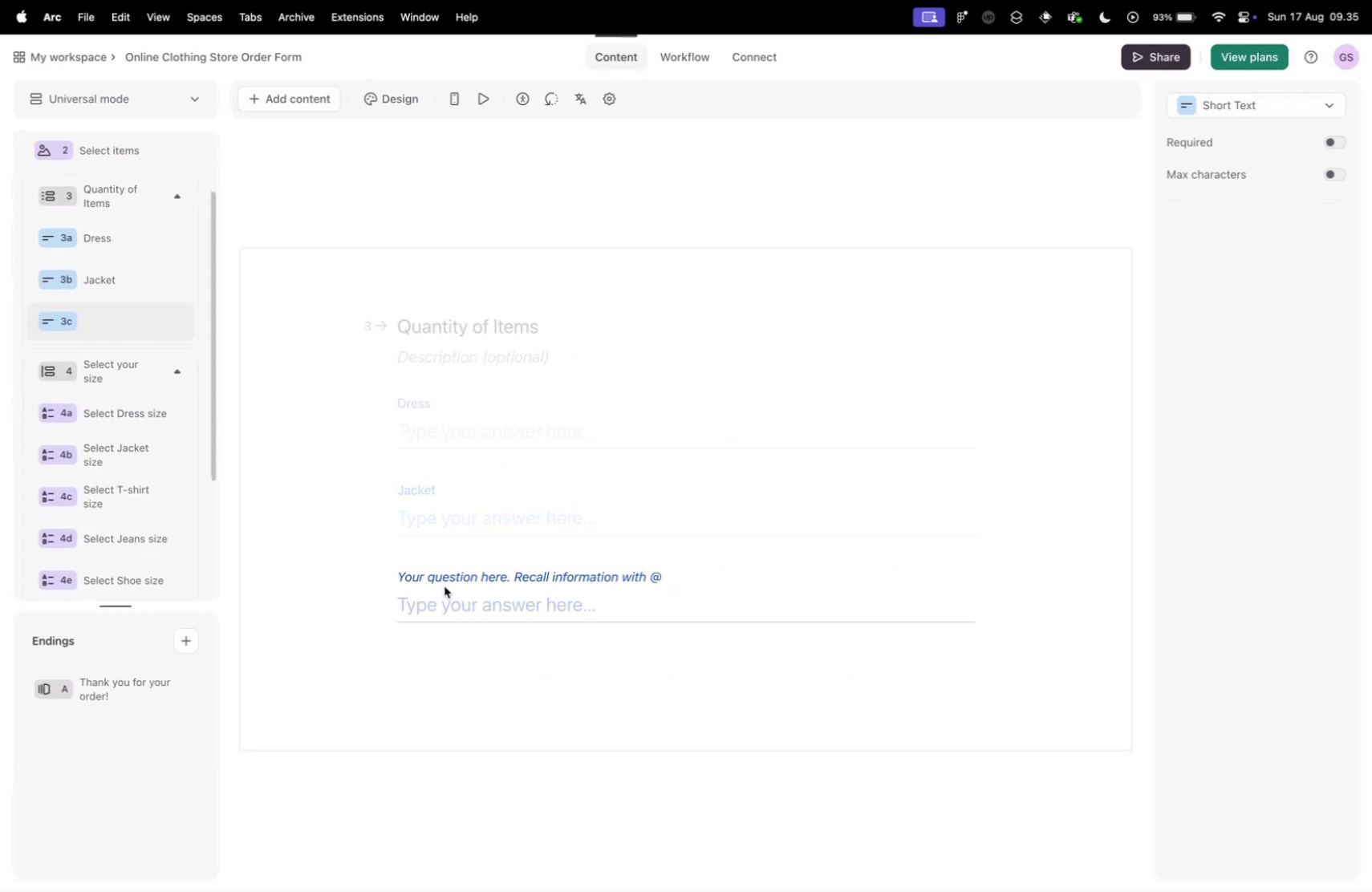 
double_click([439, 577])
 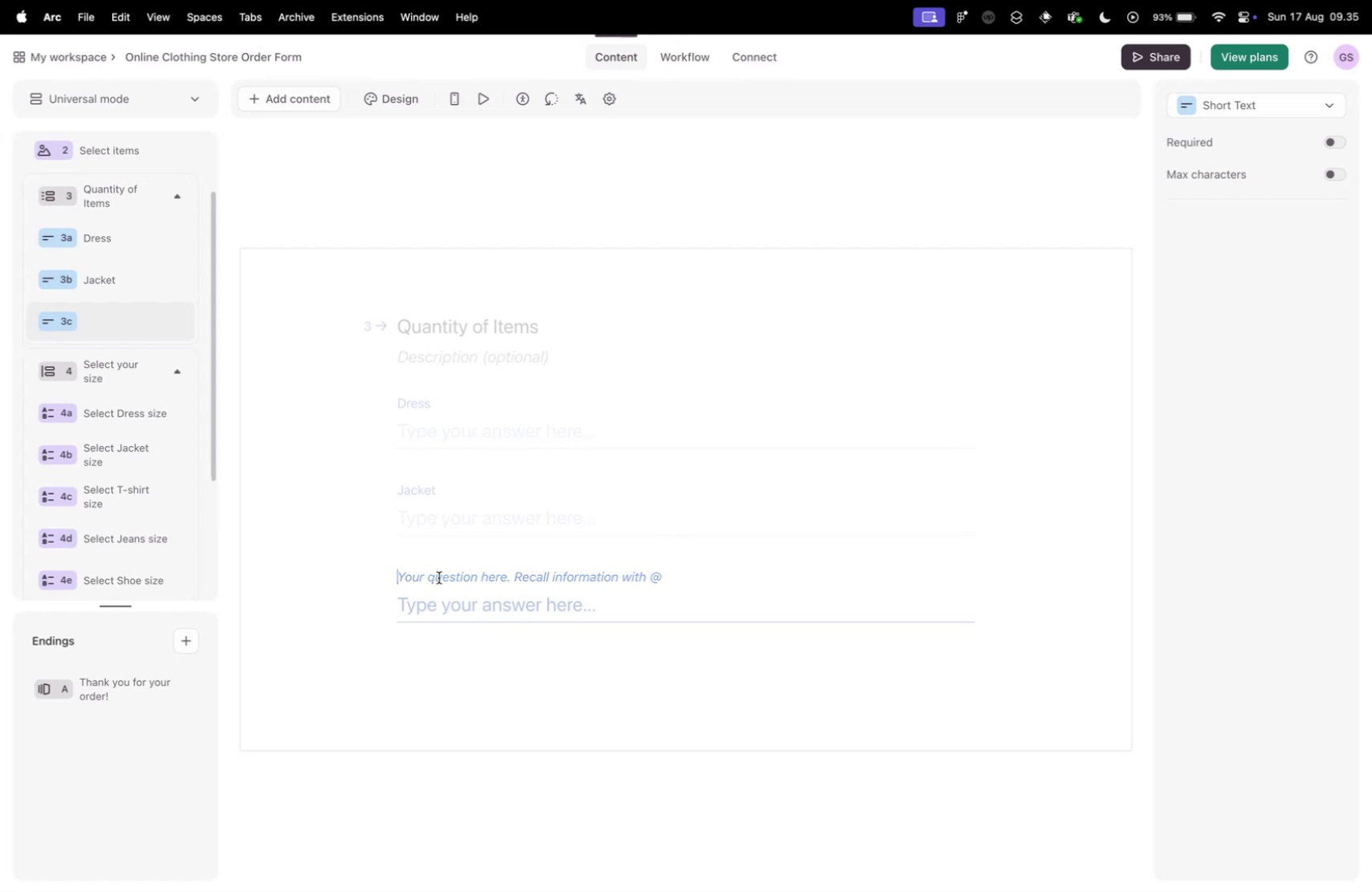 
type(T-Shirt)
 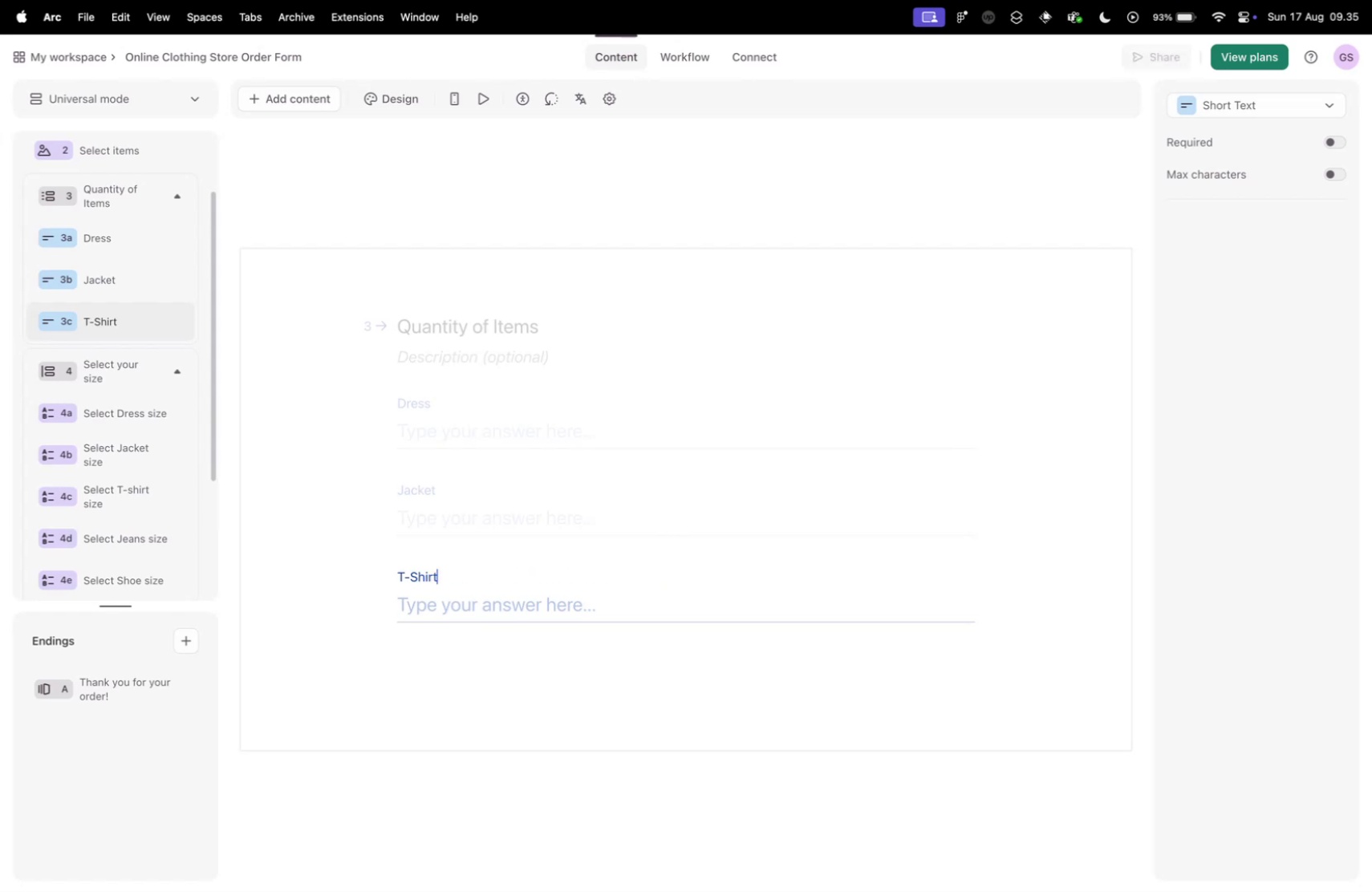 
left_click([270, 88])
 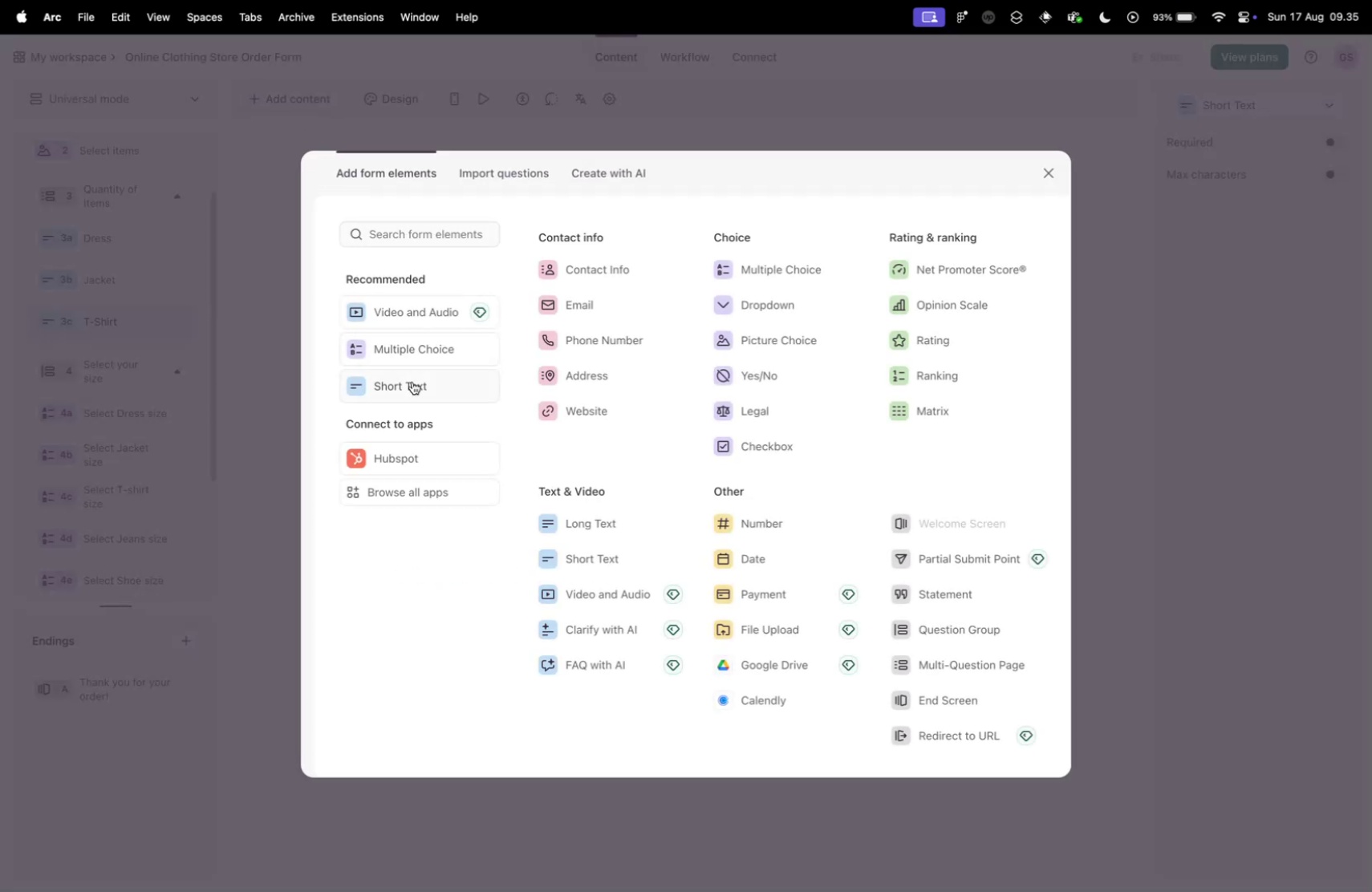 
left_click([412, 380])
 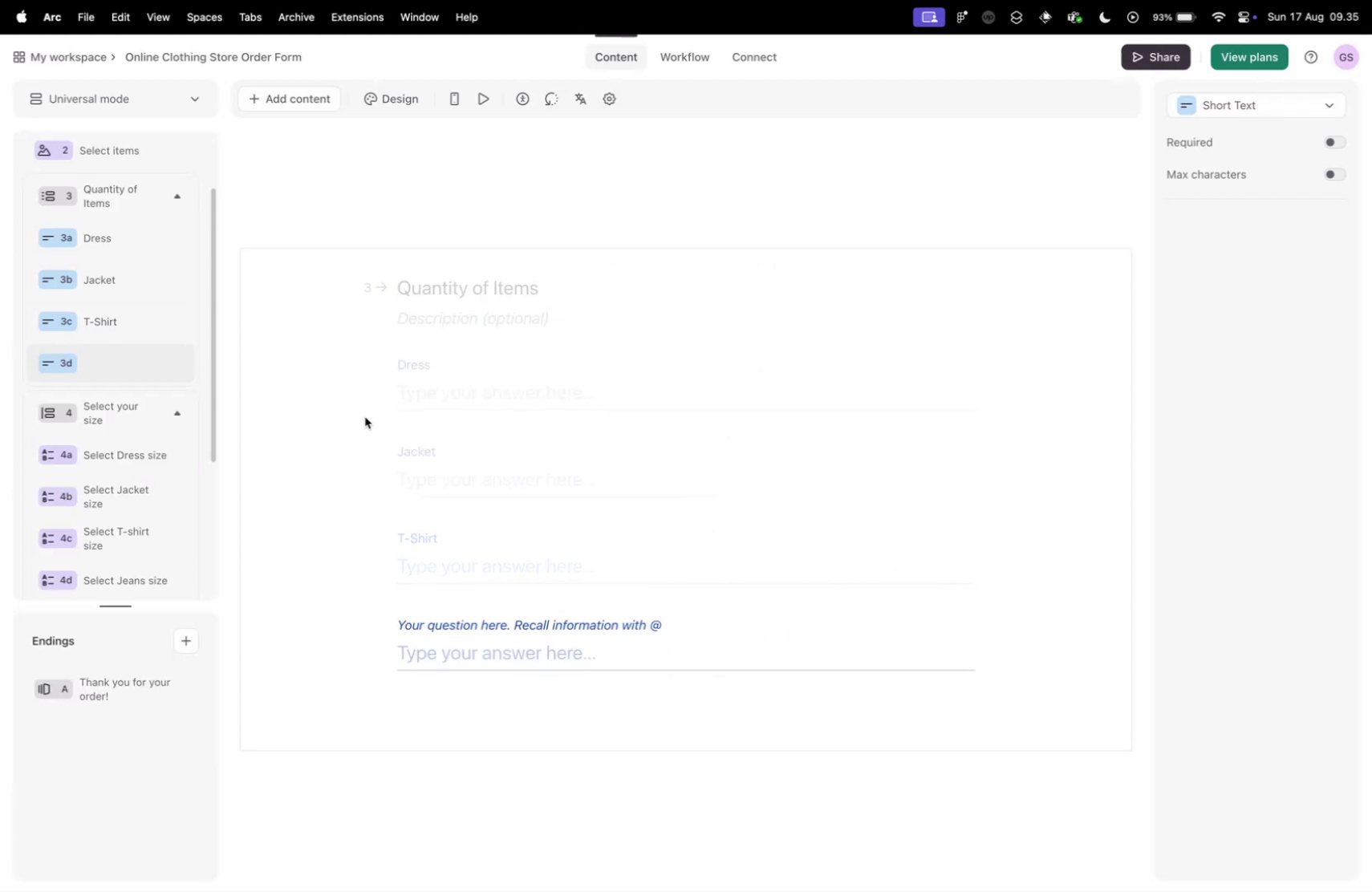 
scroll: coordinate [175, 460], scroll_direction: down, amount: 7.0
 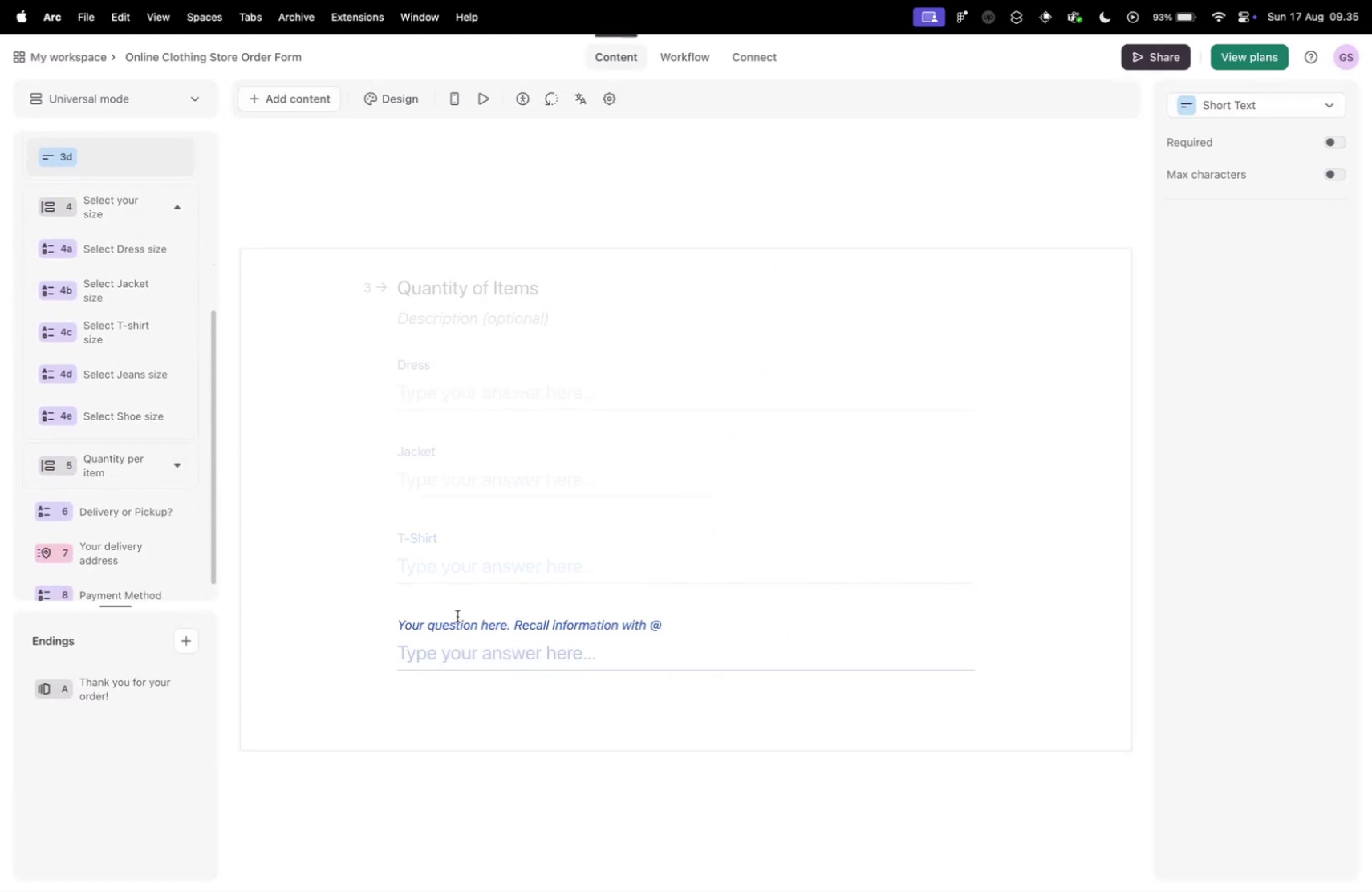 
left_click([460, 620])
 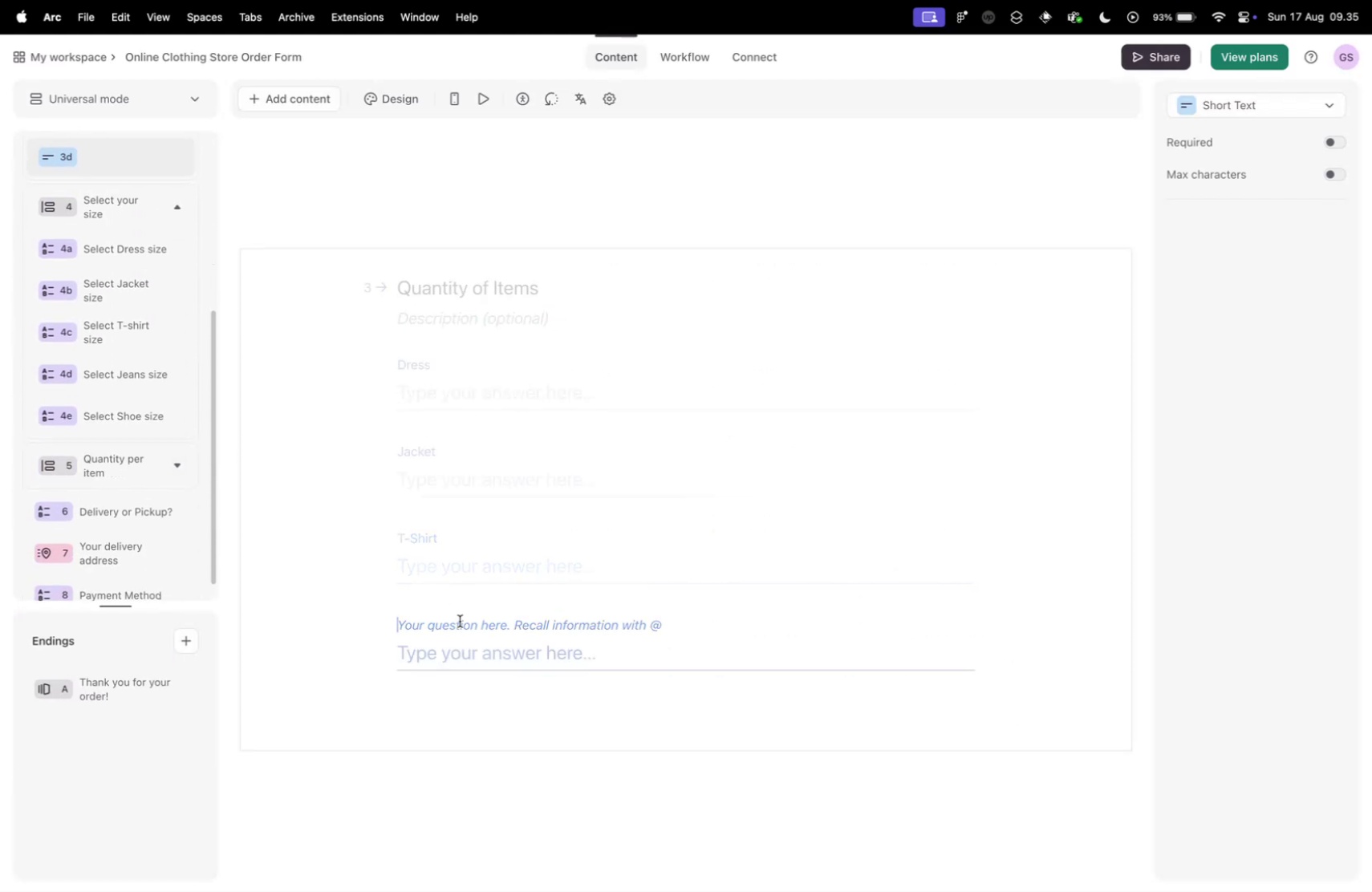 
type(Jeans)
 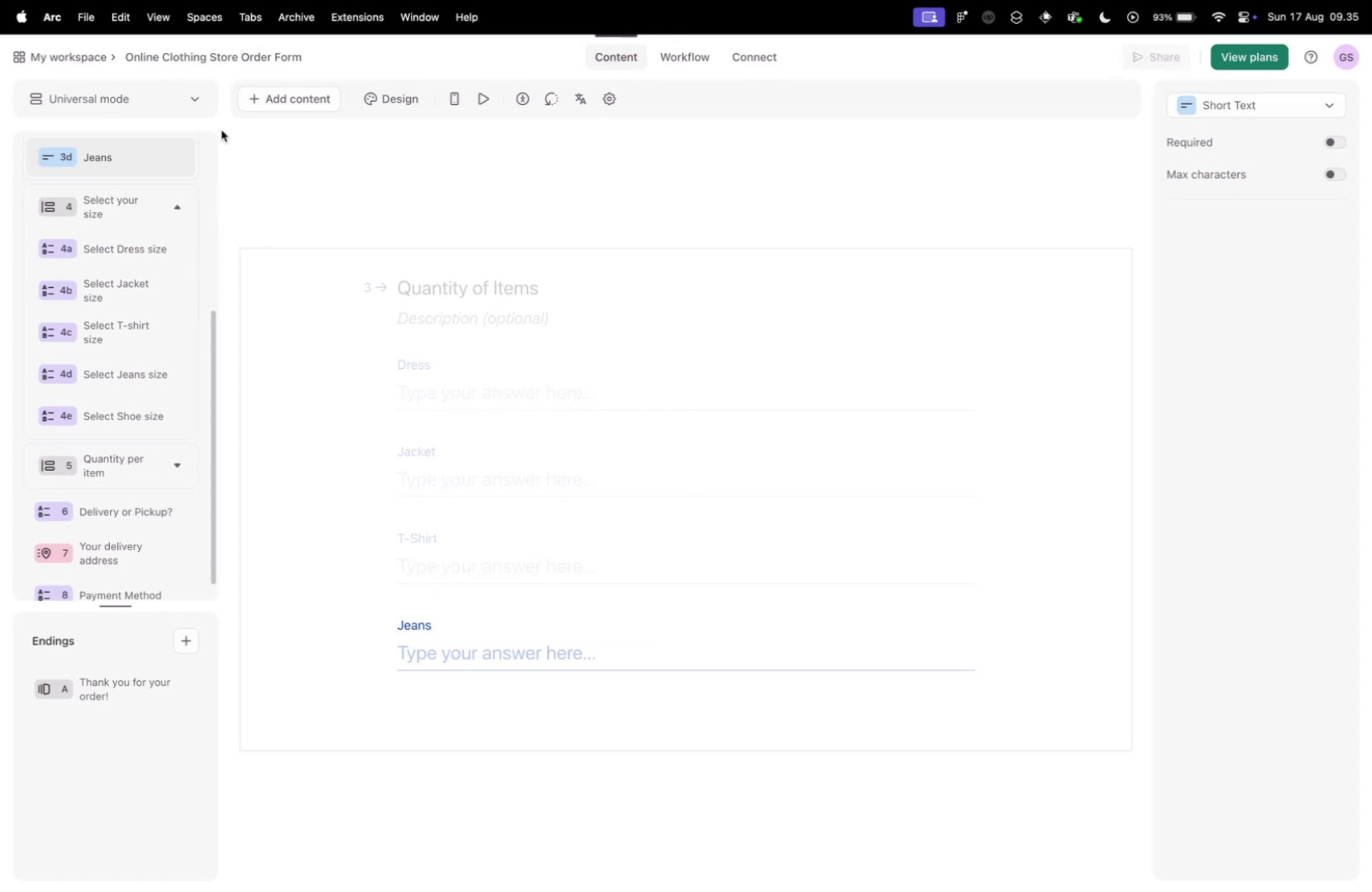 
left_click([262, 105])
 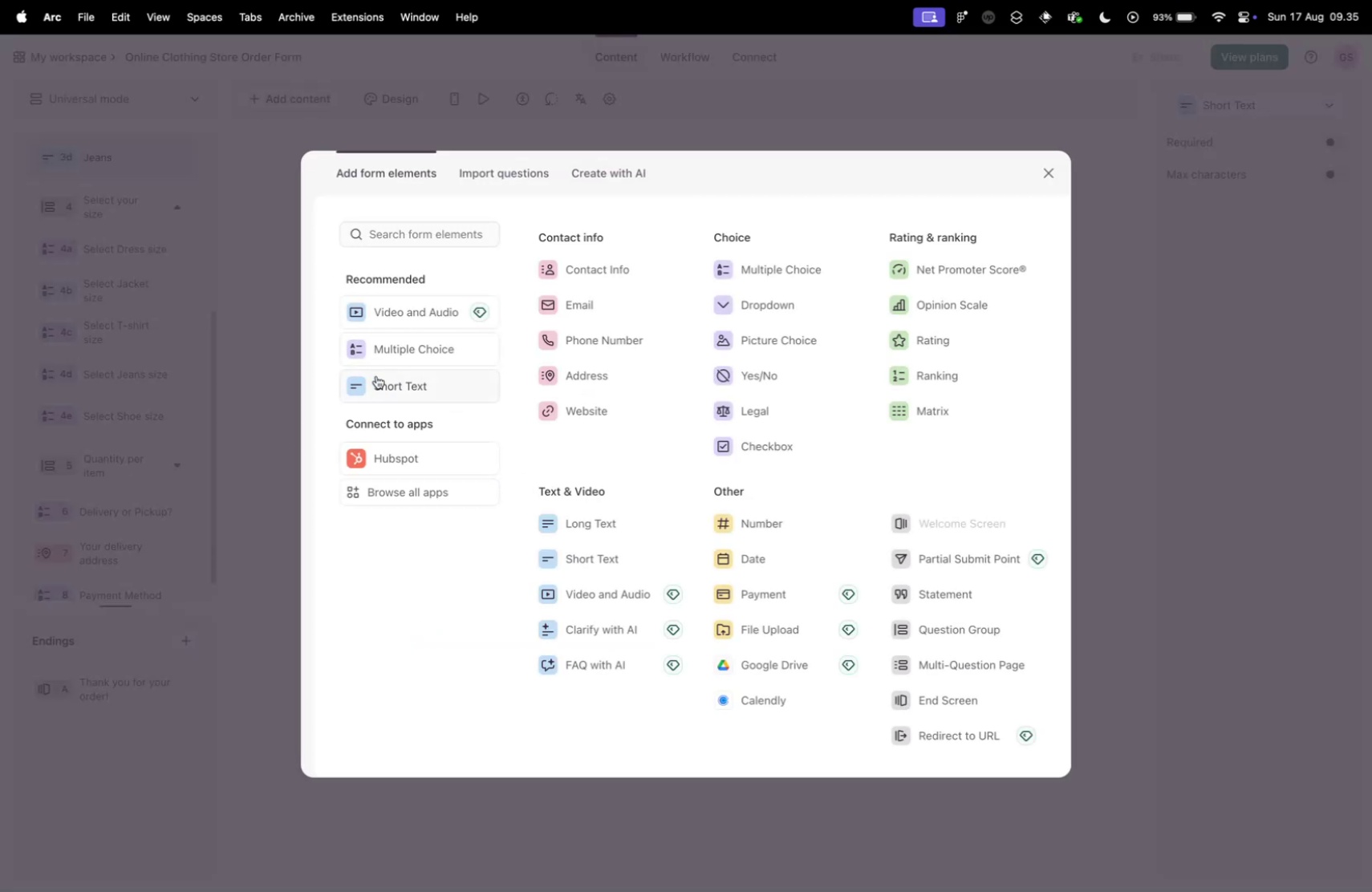 
left_click([378, 376])
 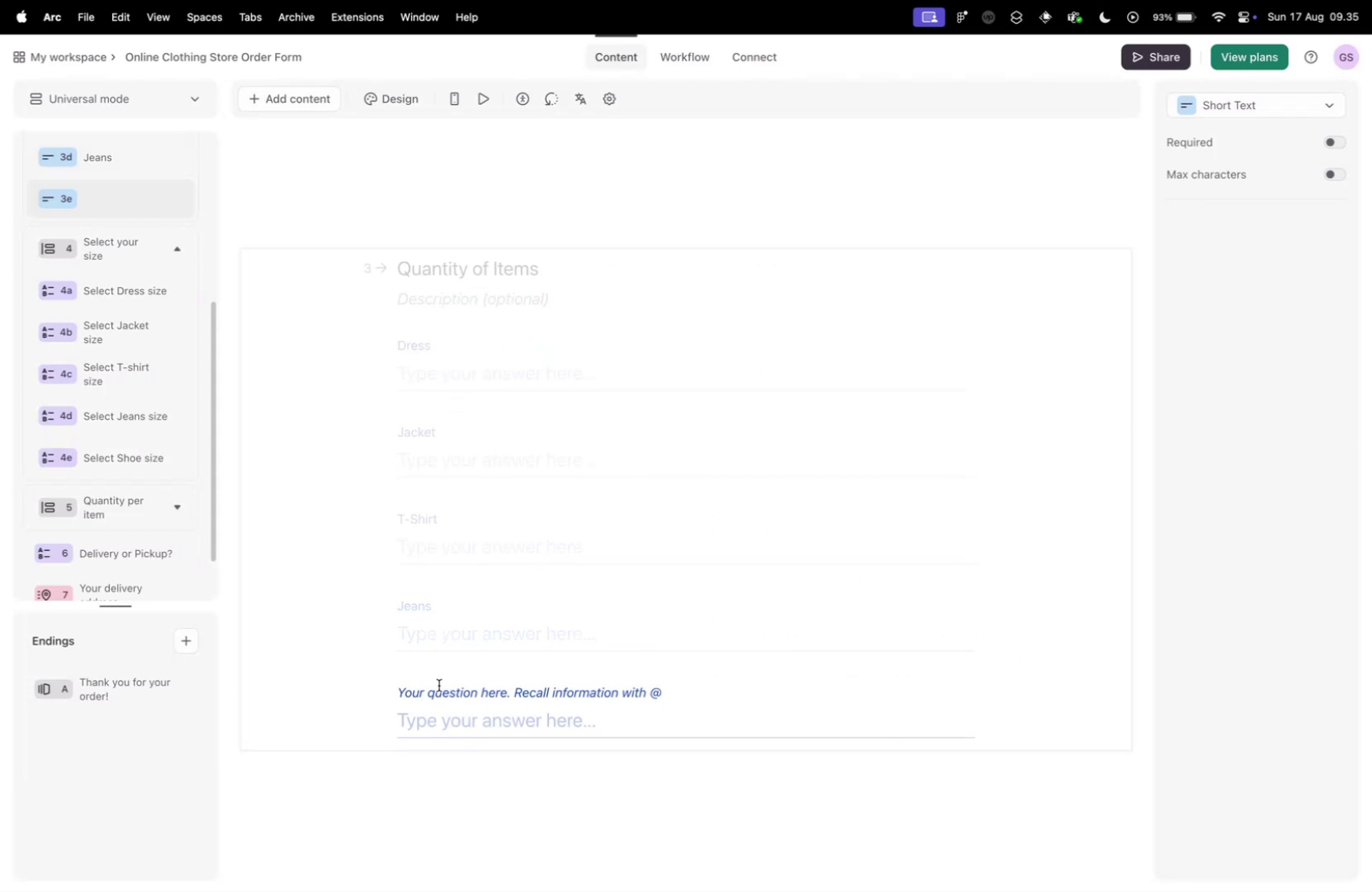 
type(Shoes)
 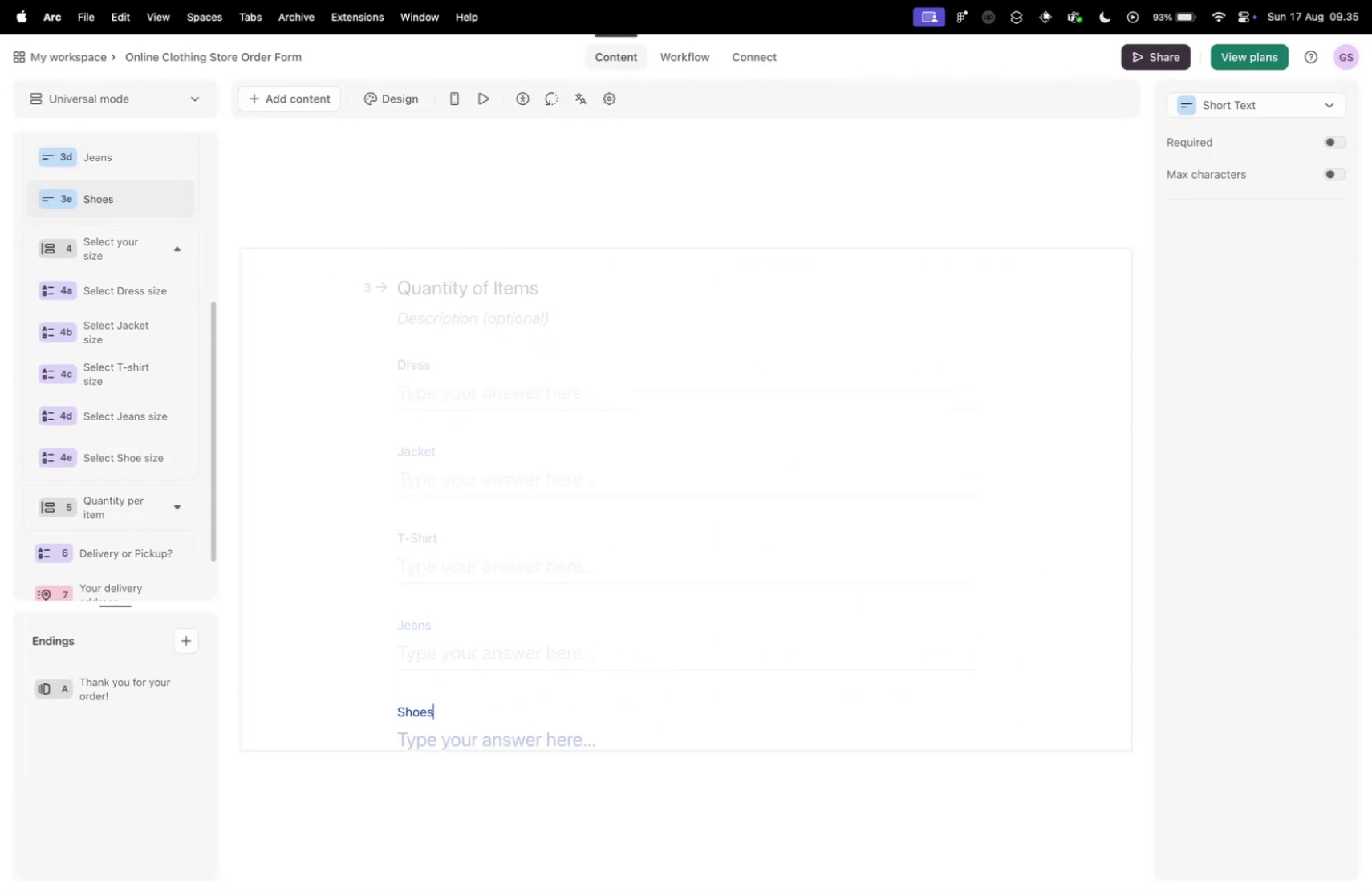 
left_click([929, 609])
 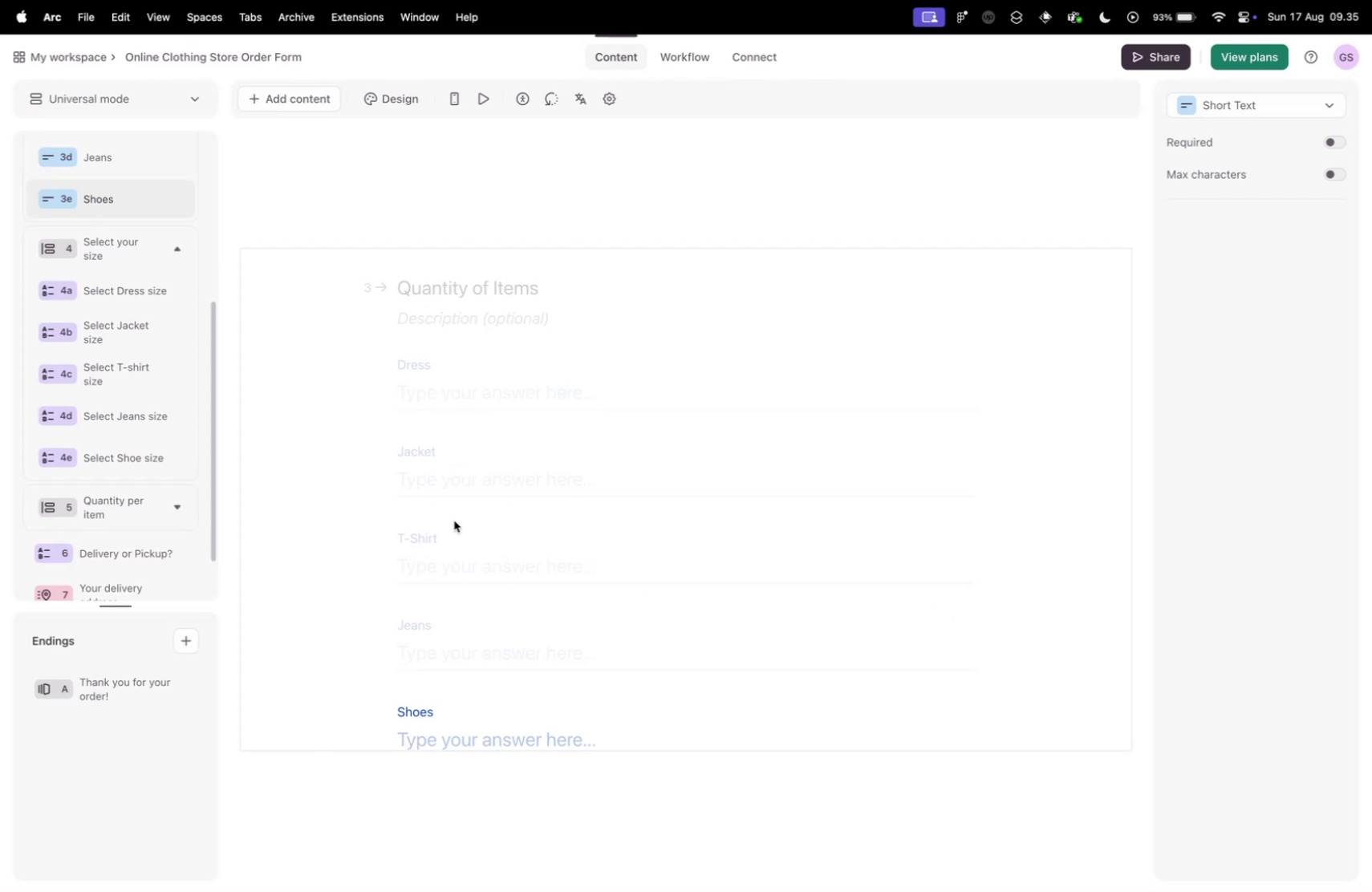 
left_click([364, 487])
 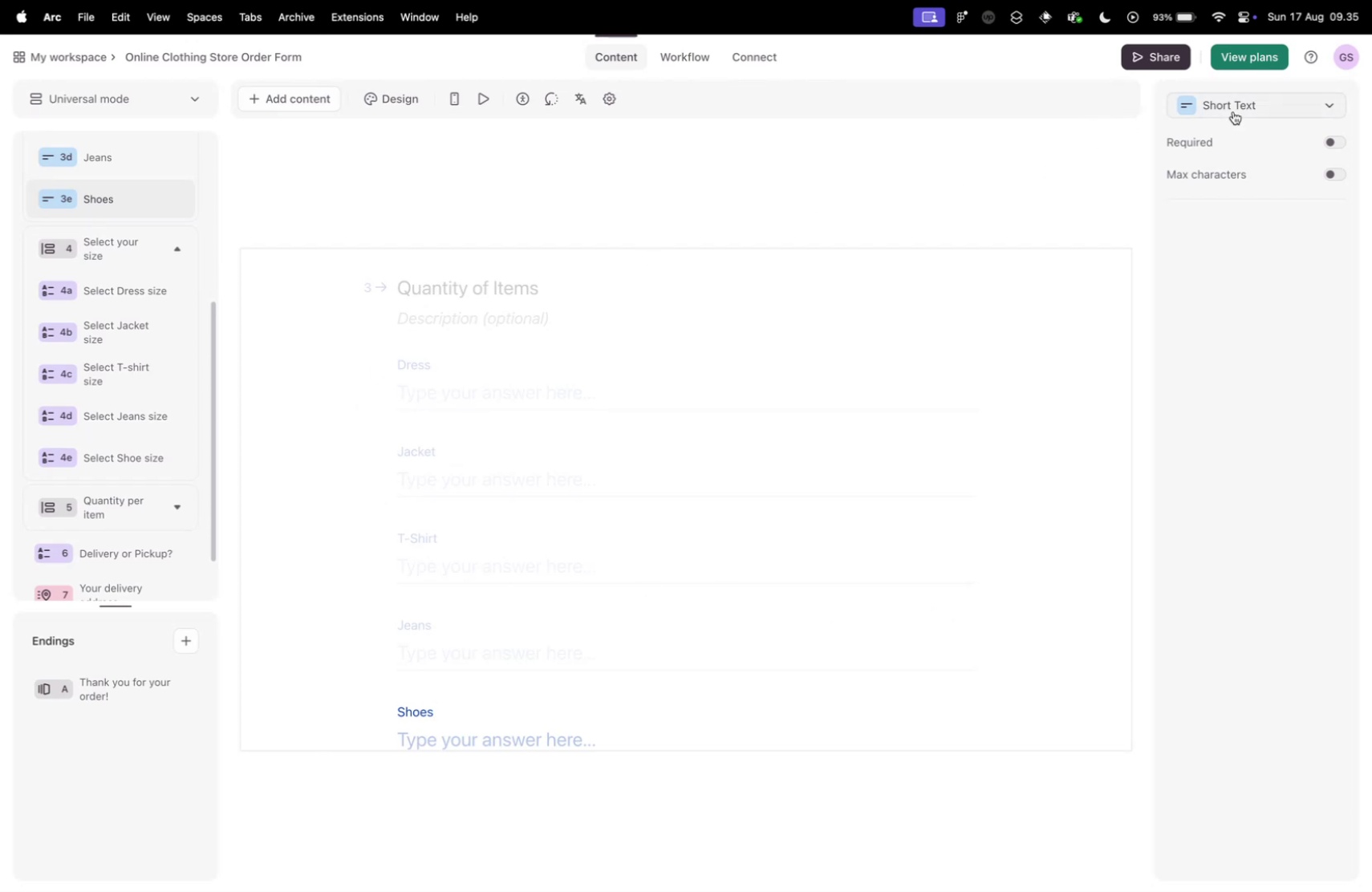 
left_click([1233, 112])
 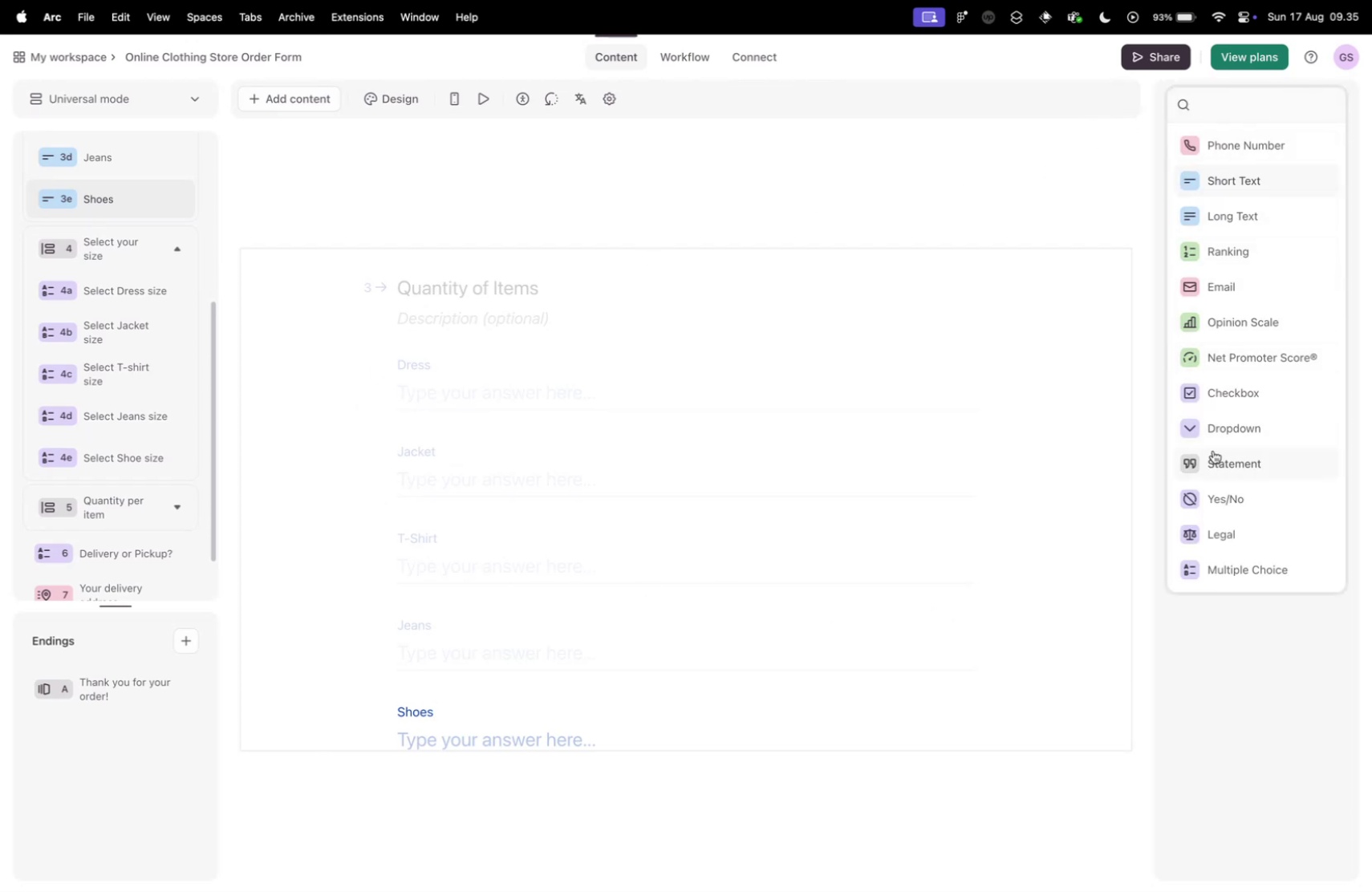 
left_click_drag(start_coordinate=[1218, 437], to_coordinate=[1063, 349])
 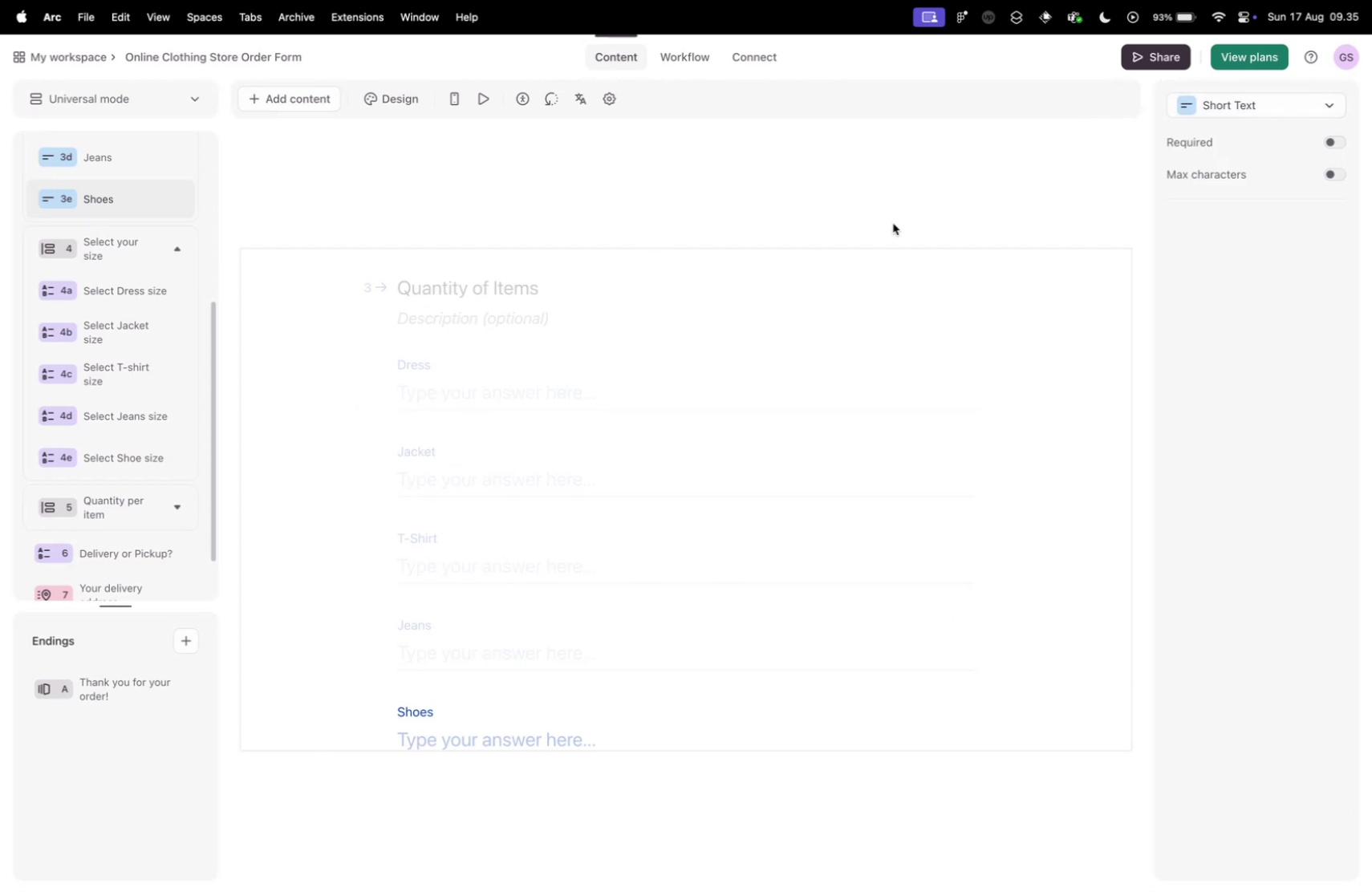 
left_click([292, 436])
 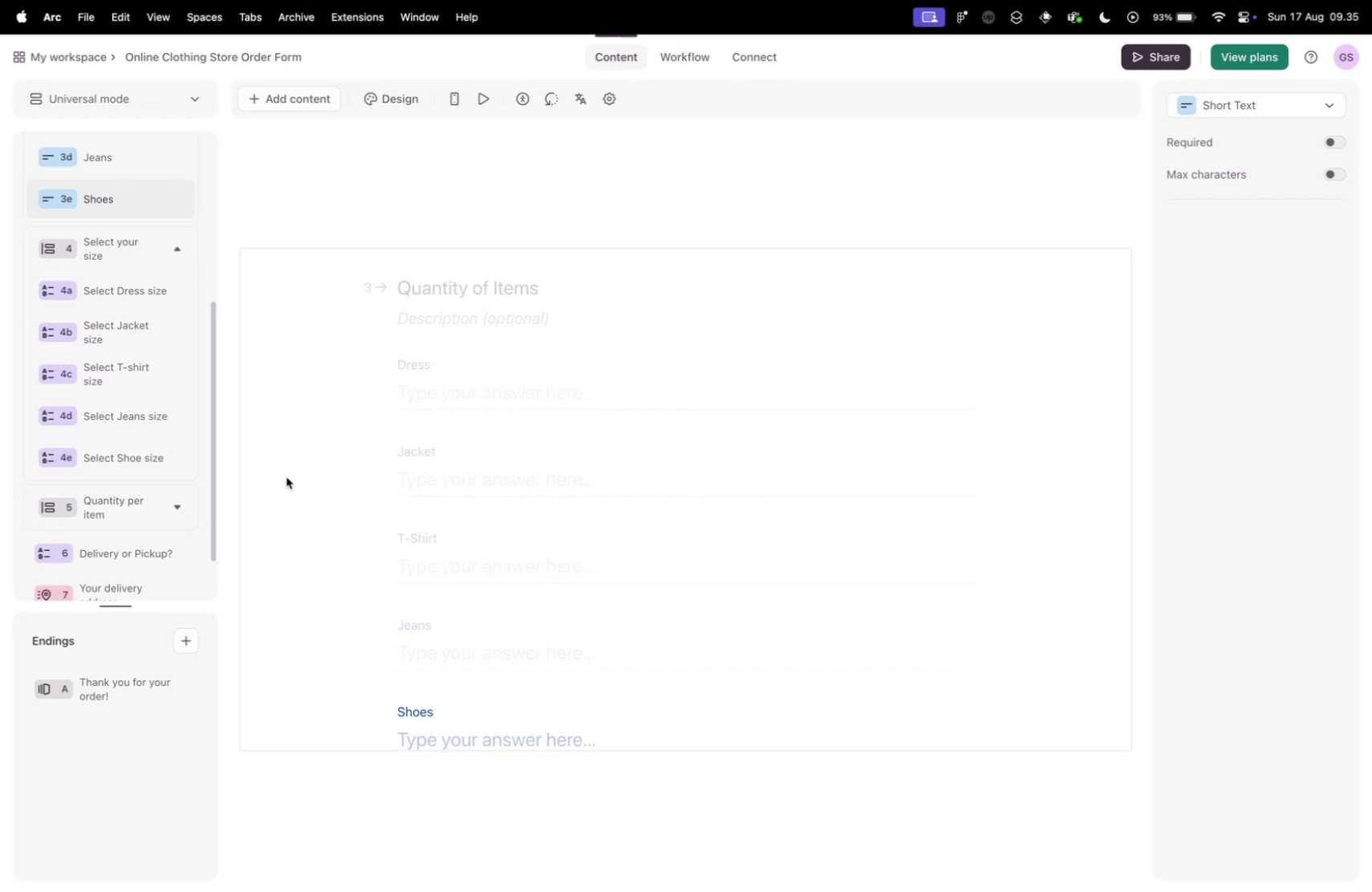 
scroll: coordinate [322, 630], scroll_direction: down, amount: 23.0
 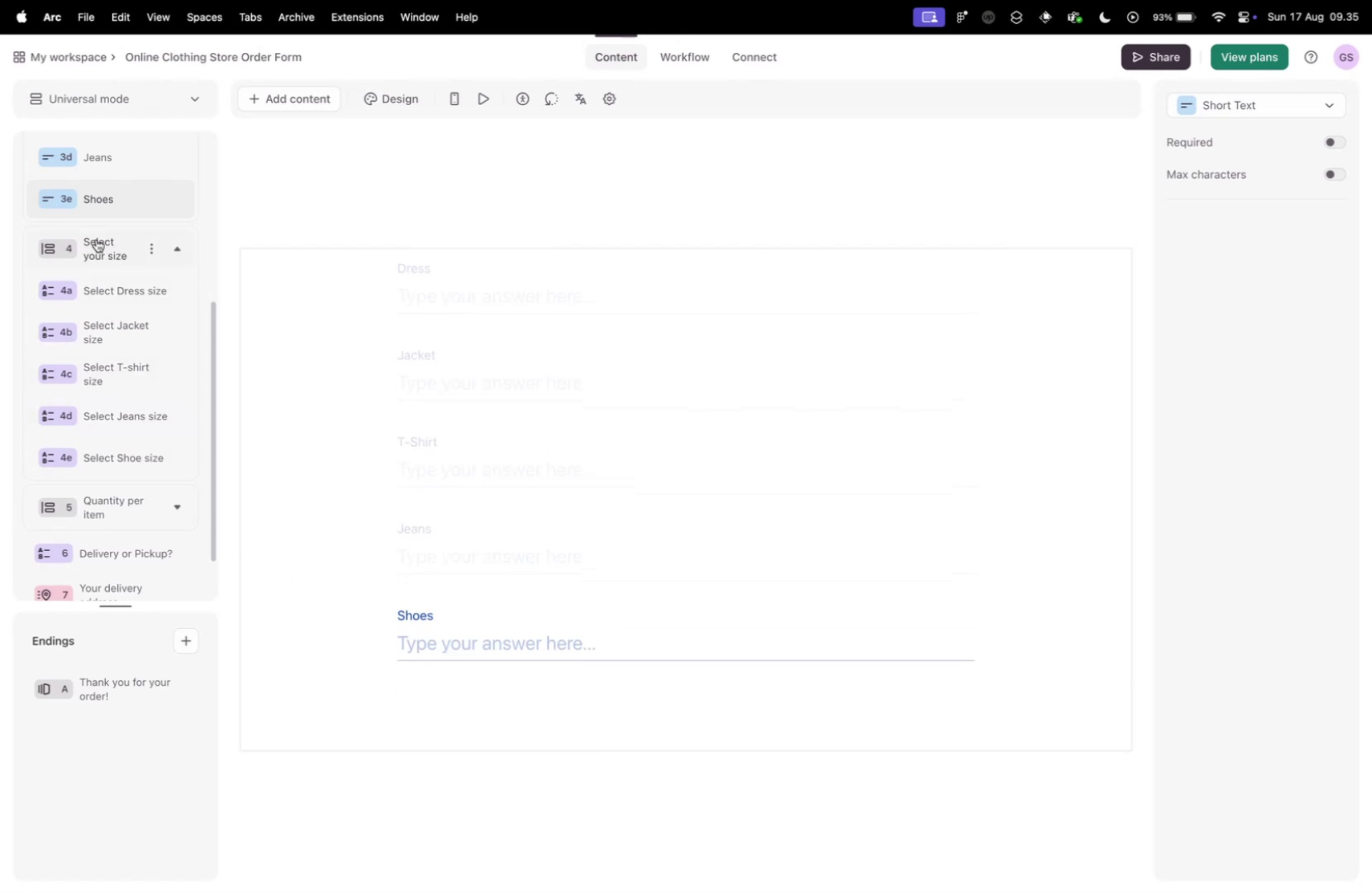 
scroll: coordinate [102, 335], scroll_direction: up, amount: 16.0
 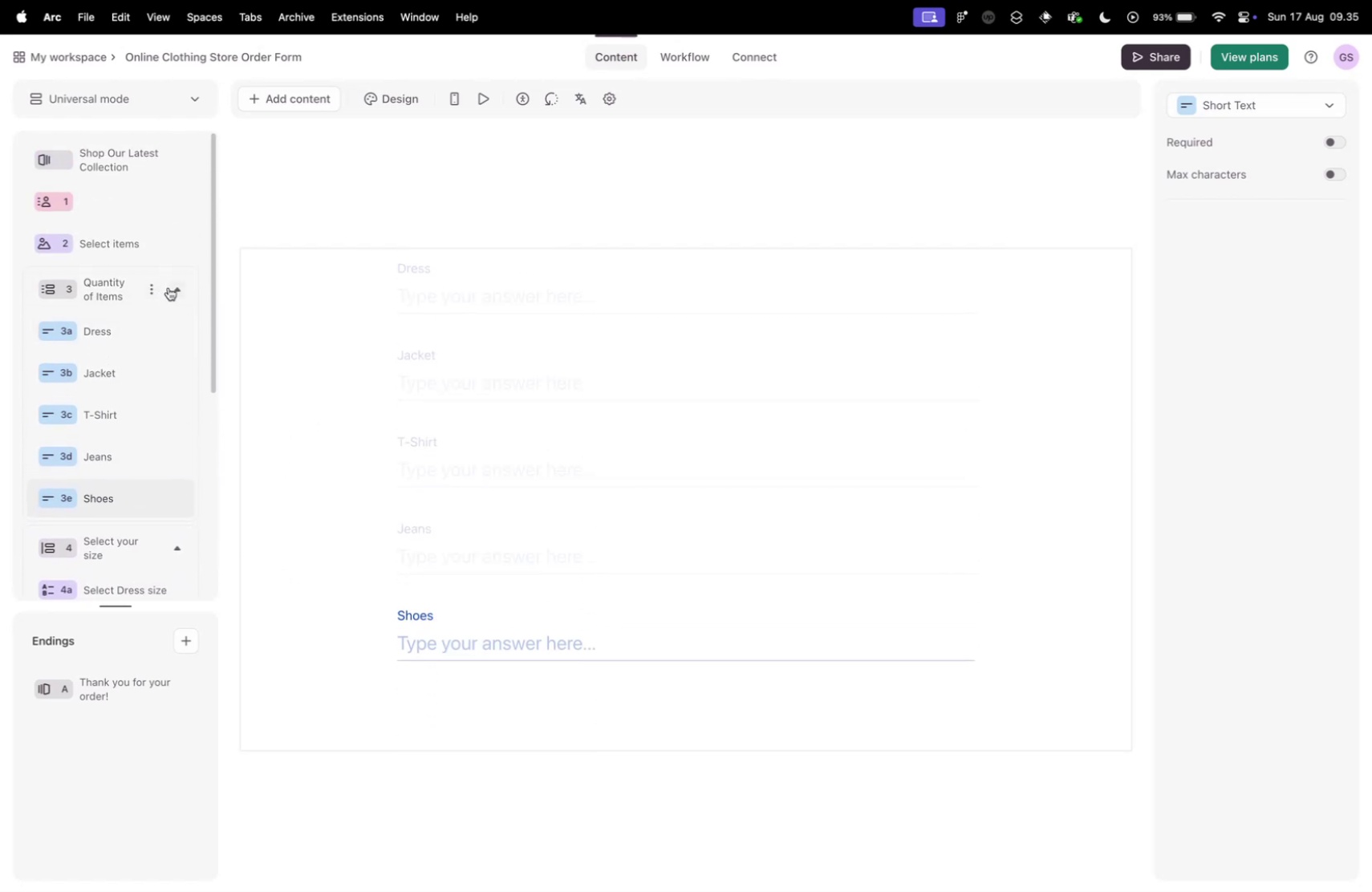 
left_click([175, 291])
 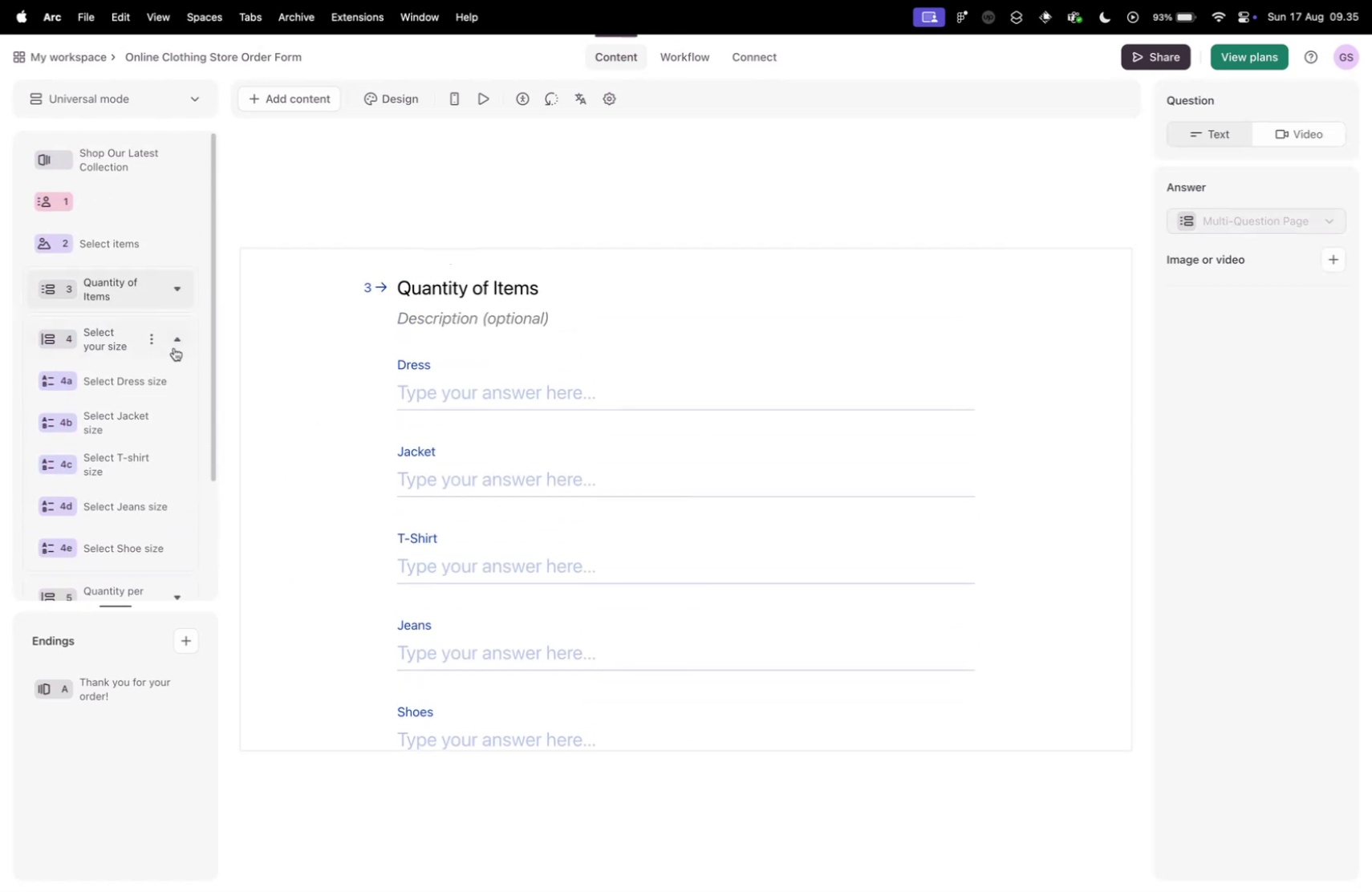 
left_click([177, 341])
 